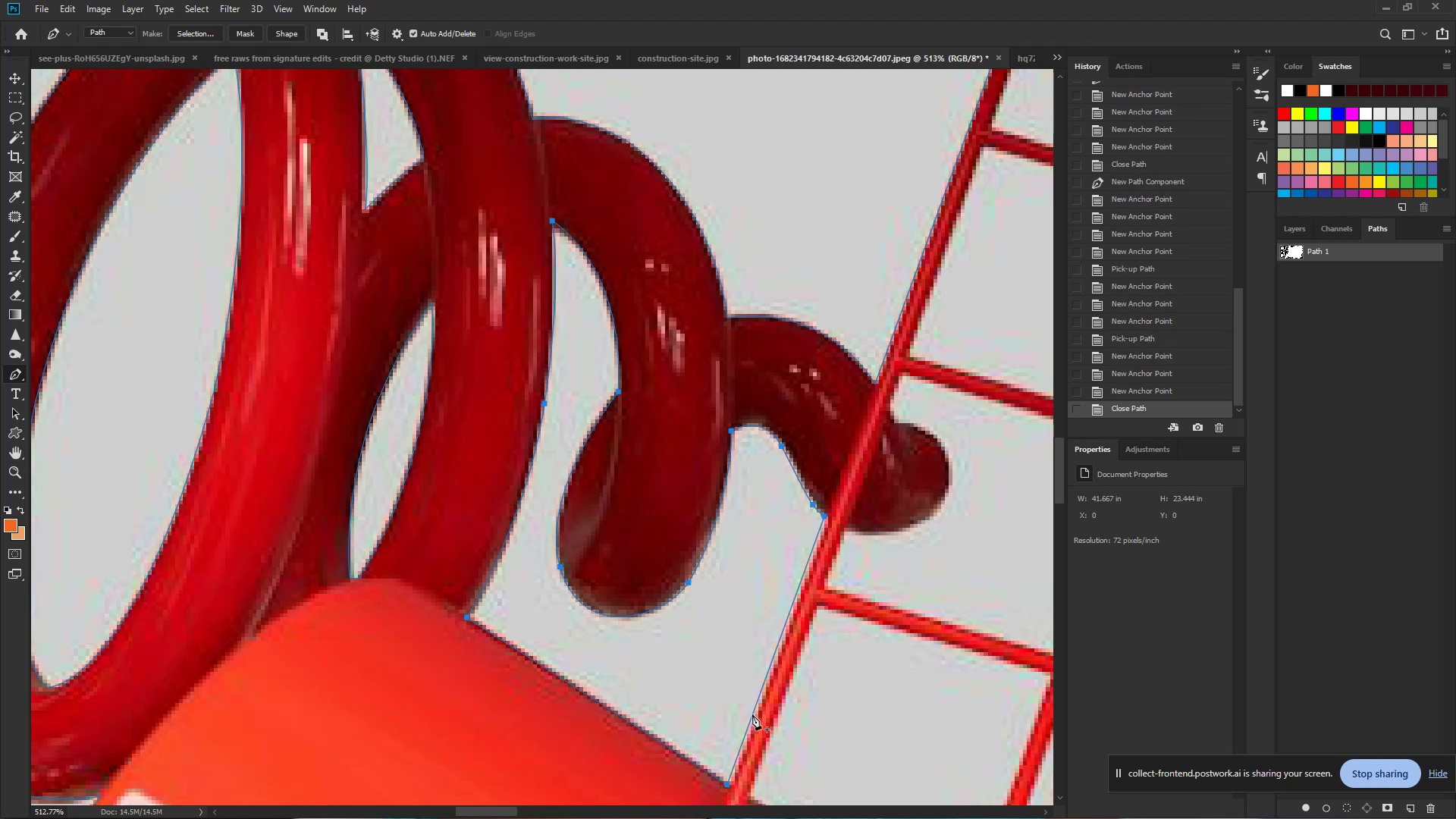 
hold_key(key=ControlLeft, duration=0.76)
 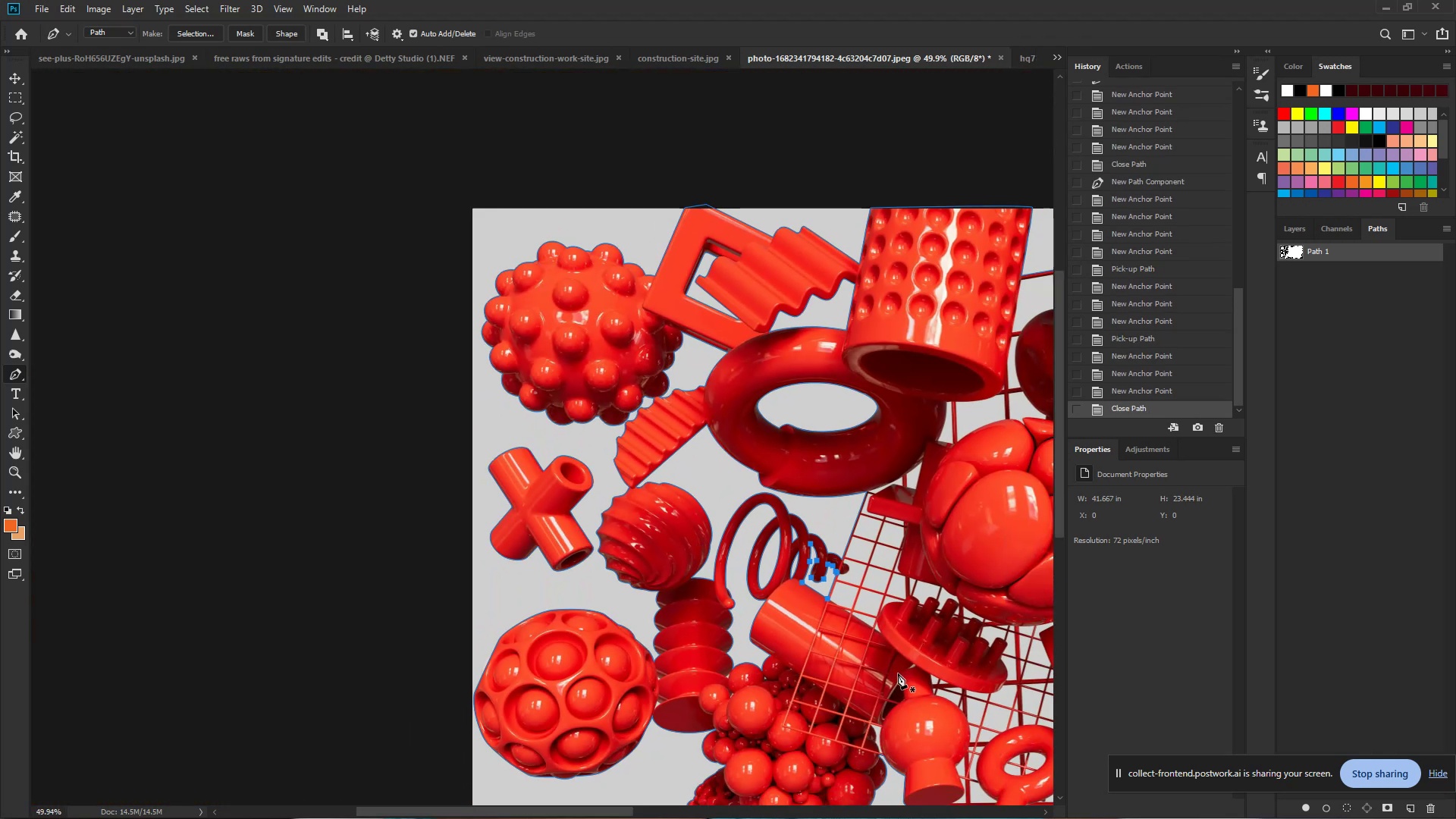 
hold_key(key=Space, duration=0.59)
 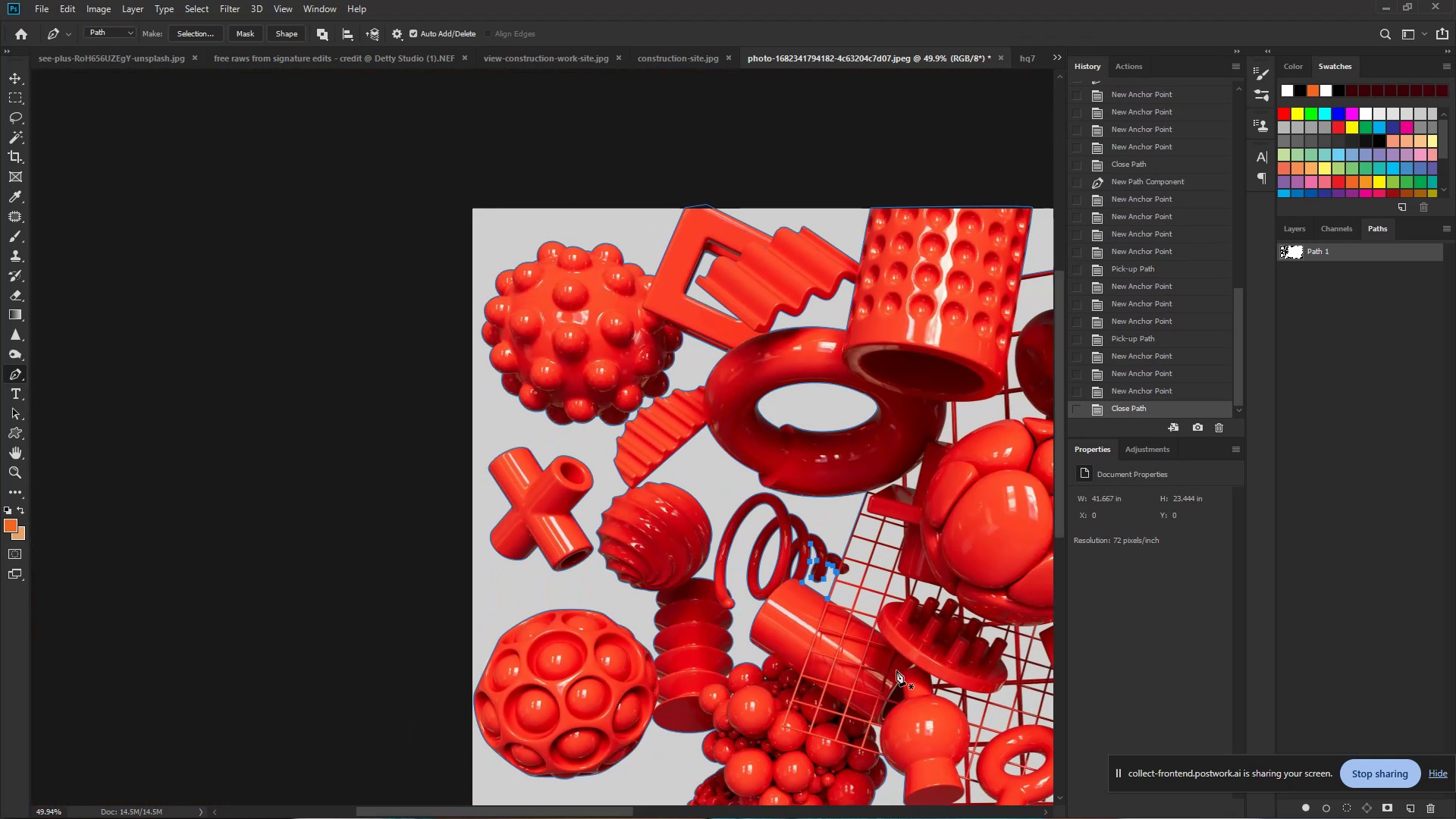 
left_click_drag(start_coordinate=[839, 579], to_coordinate=[699, 551])
 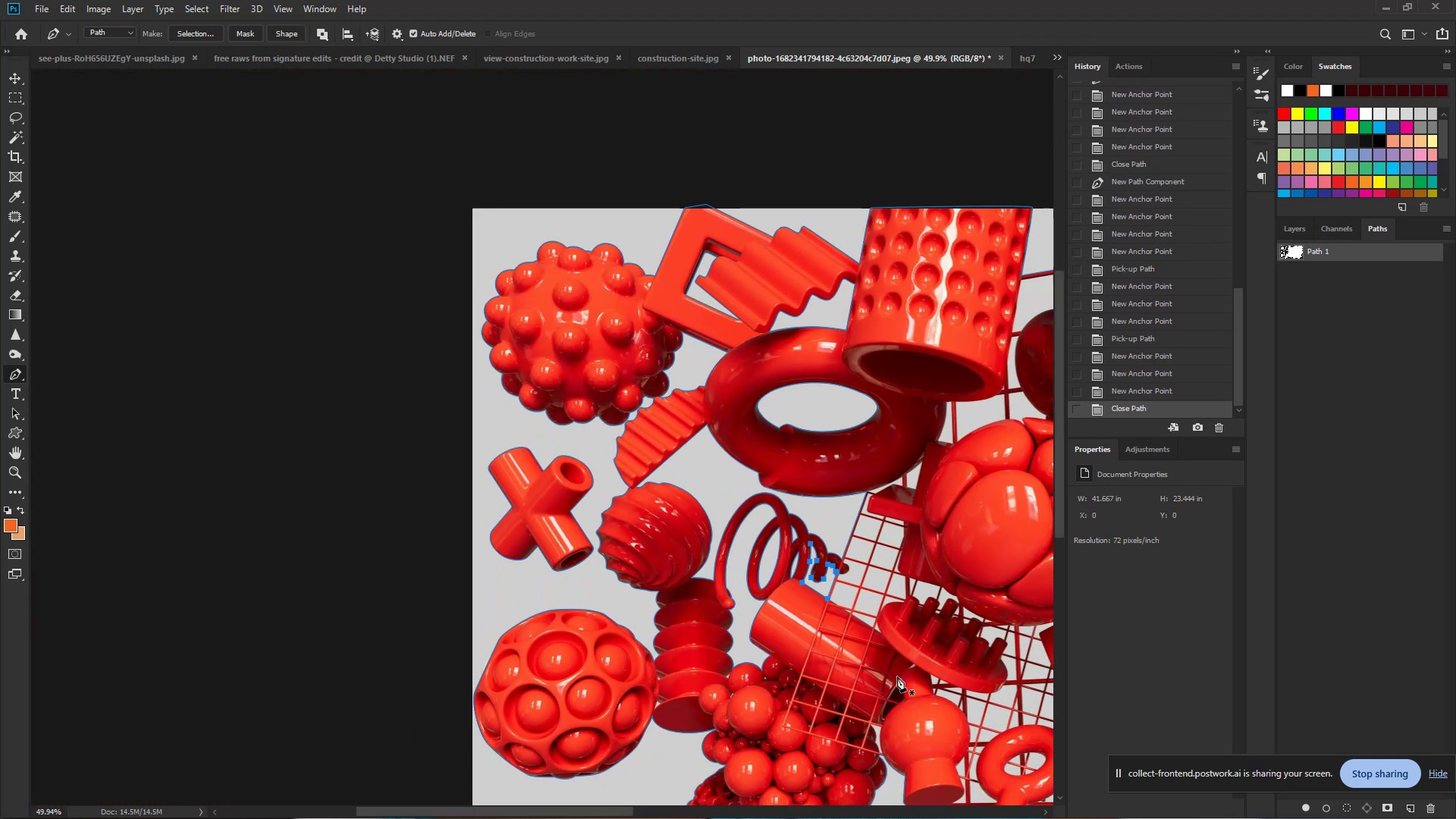 
hold_key(key=Space, duration=1.18)
 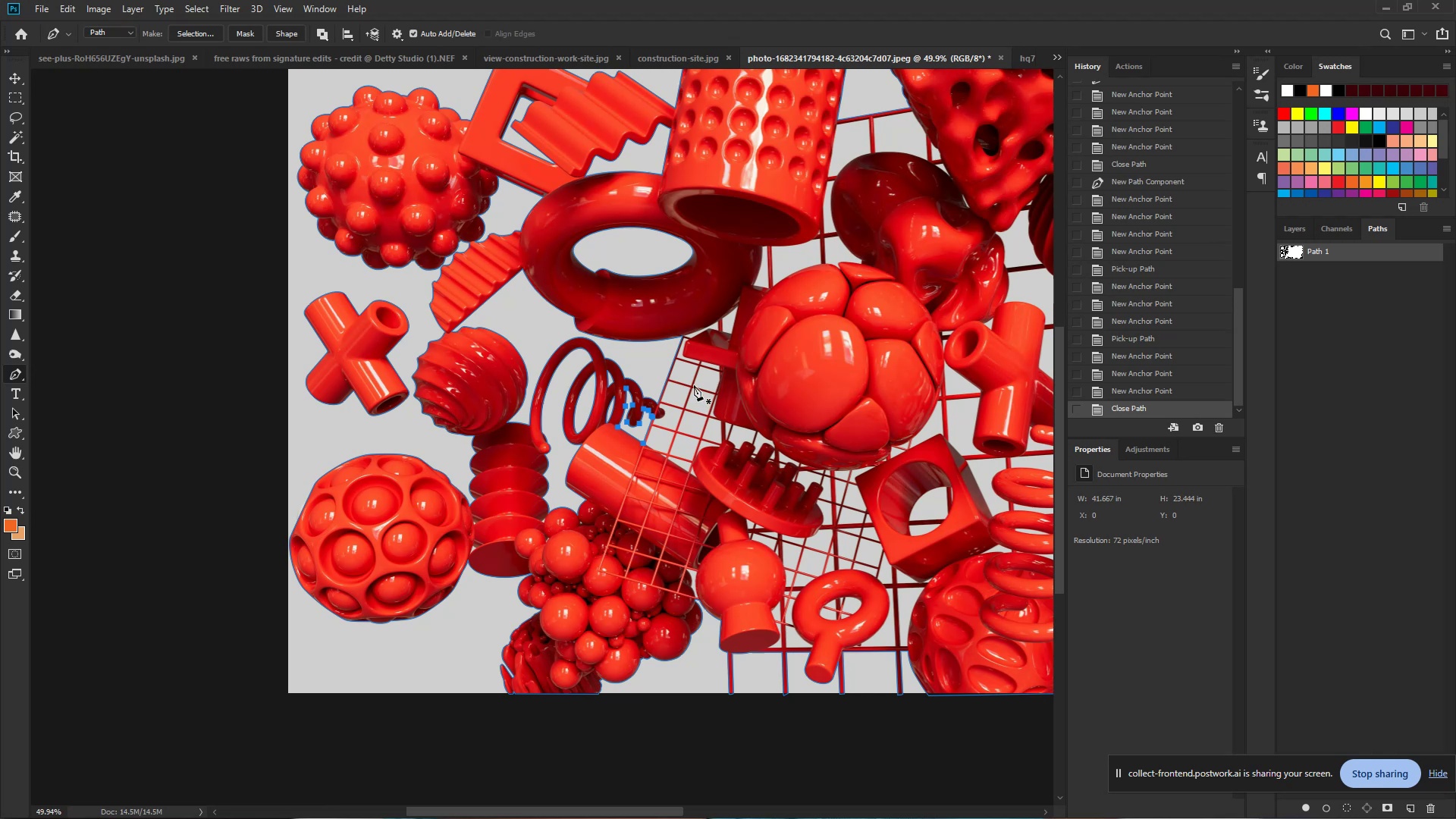 
left_click_drag(start_coordinate=[840, 528], to_coordinate=[656, 372])
 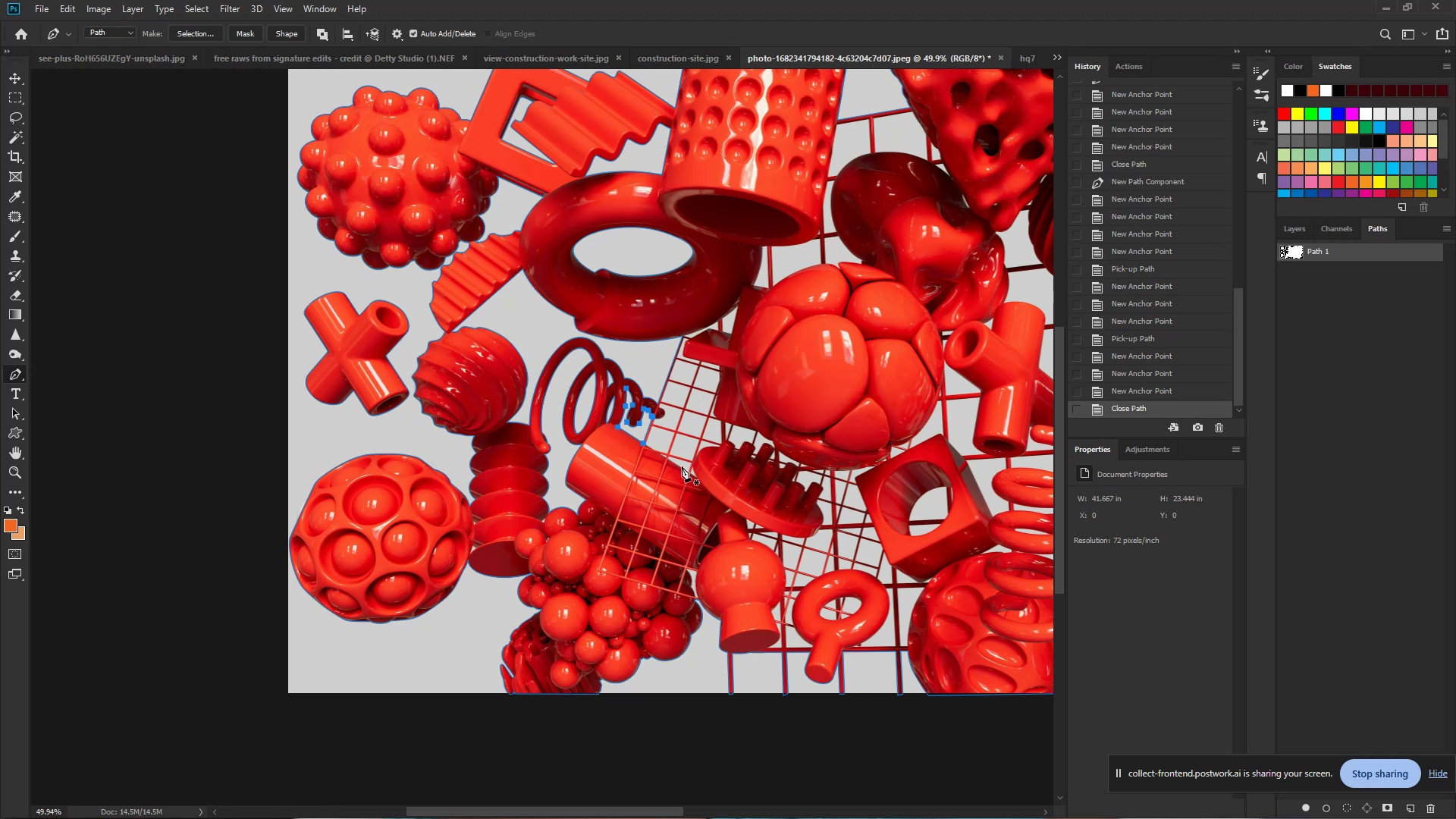 
hold_key(key=ControlLeft, duration=1.42)
 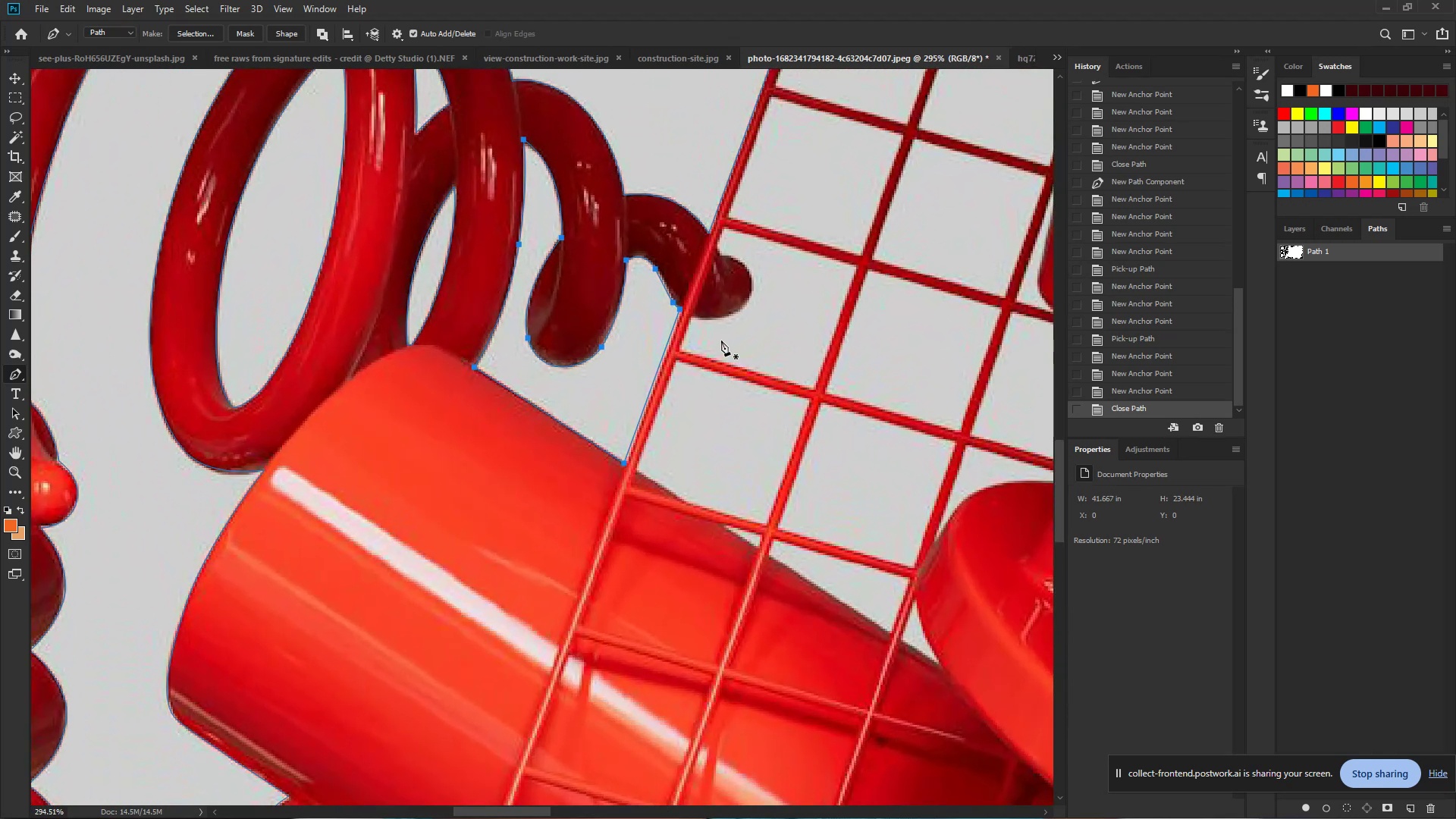 
hold_key(key=Space, duration=1.18)
 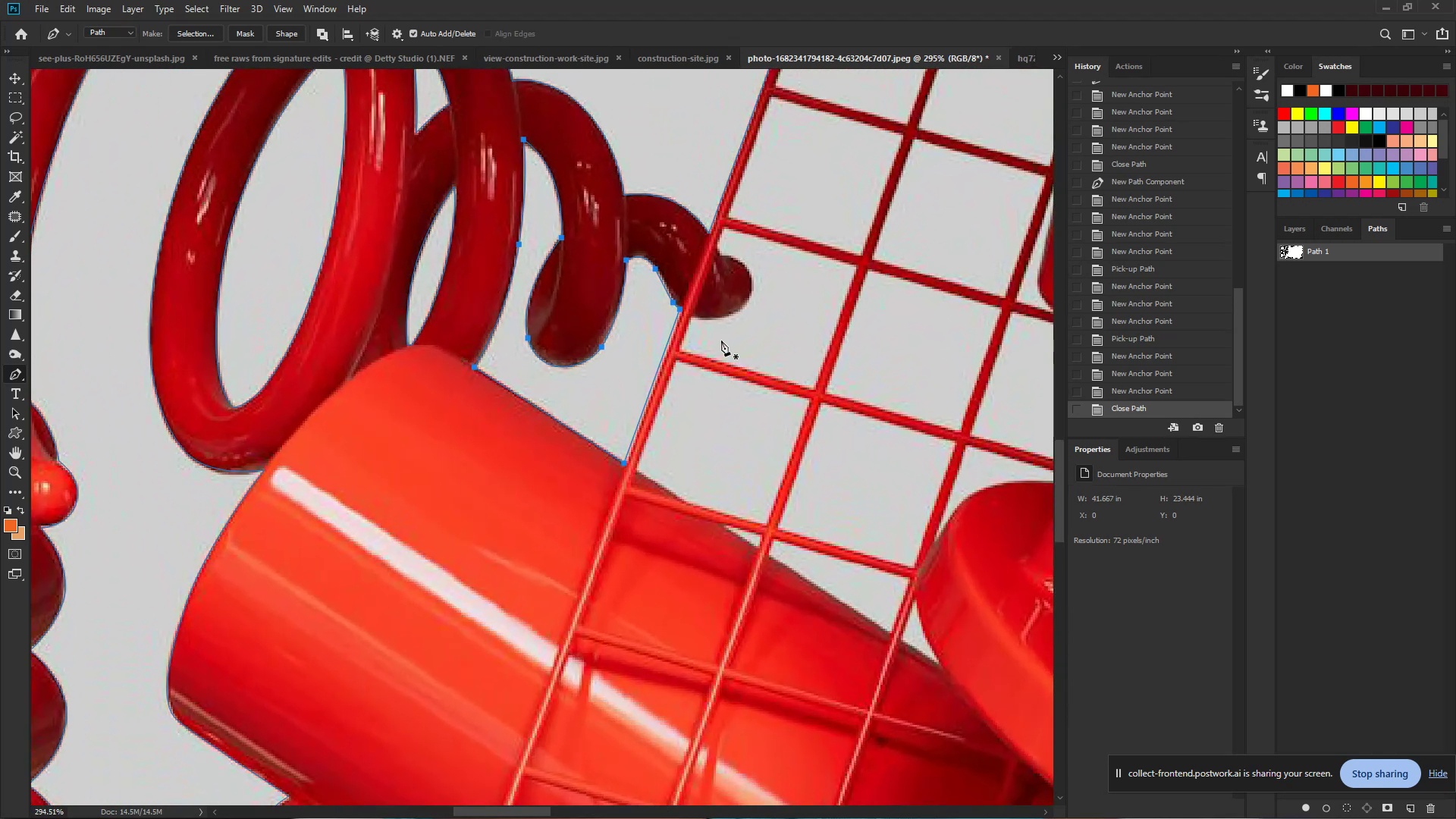 
left_click_drag(start_coordinate=[648, 439], to_coordinate=[755, 466])
 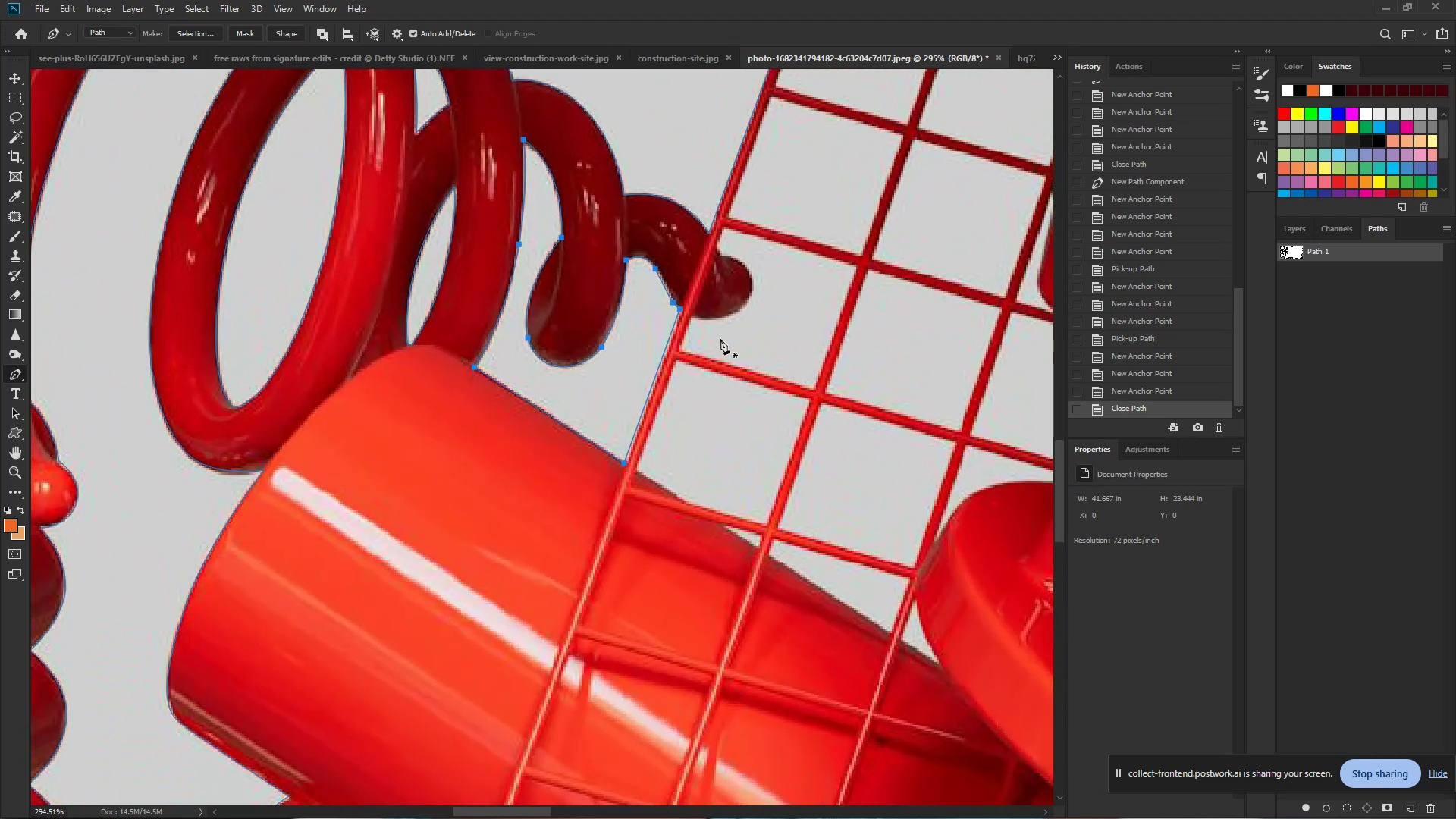 
hold_key(key=Space, duration=2.51)
 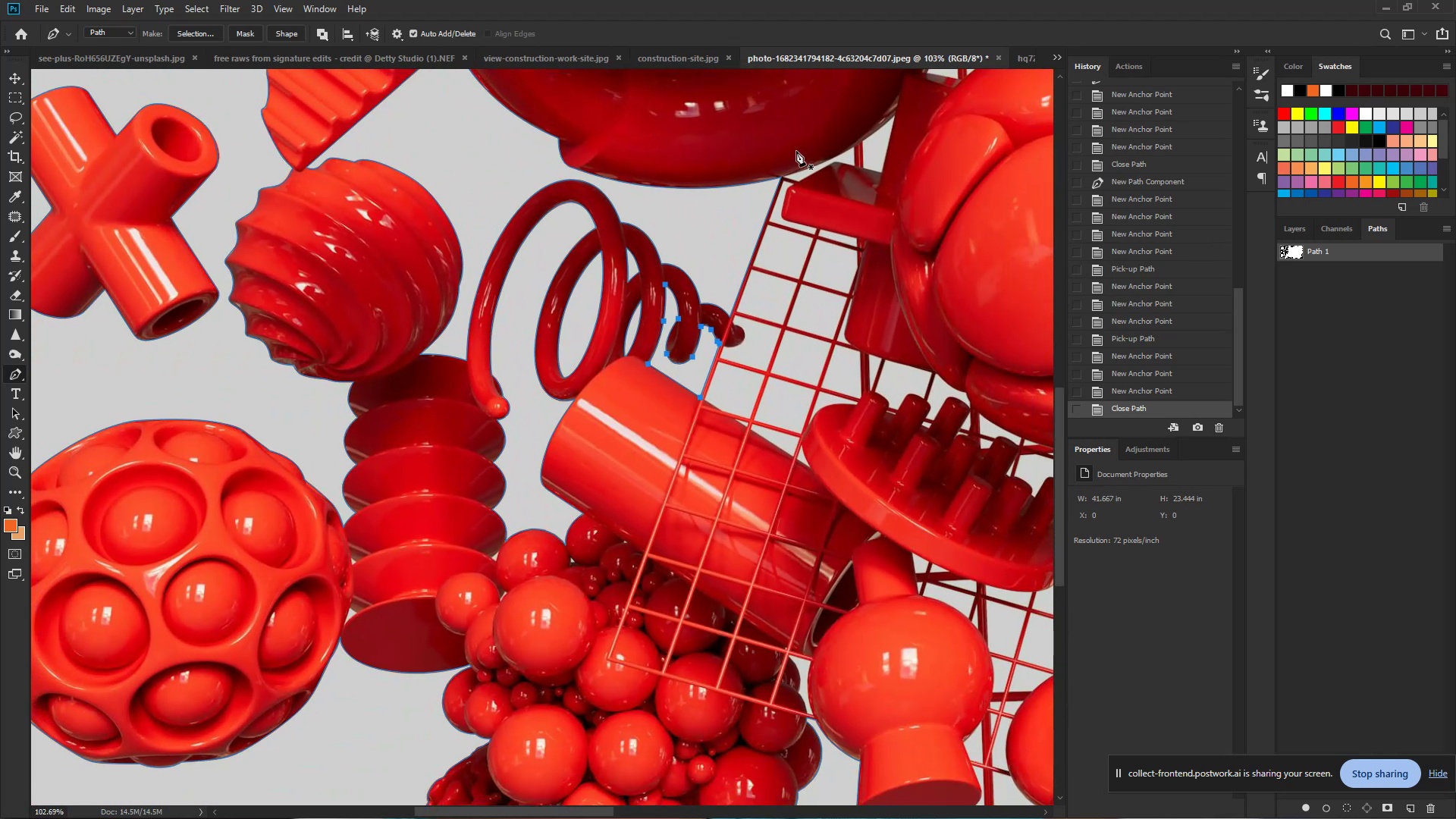 
hold_key(key=ControlLeft, duration=1.53)
left_click_drag(start_coordinate=[741, 362], to_coordinate=[672, 354])
 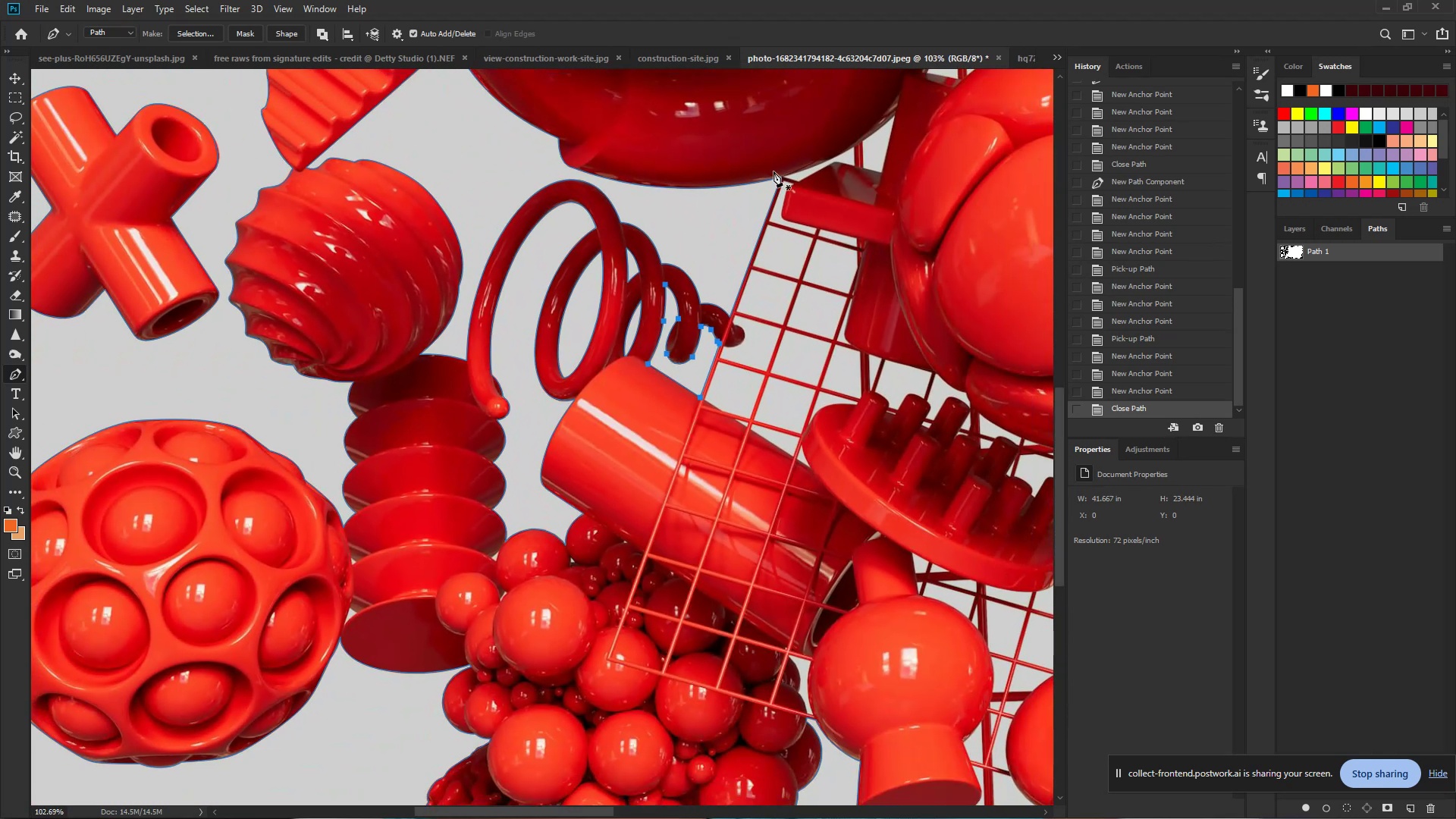 
hold_key(key=ControlLeft, duration=0.78)
 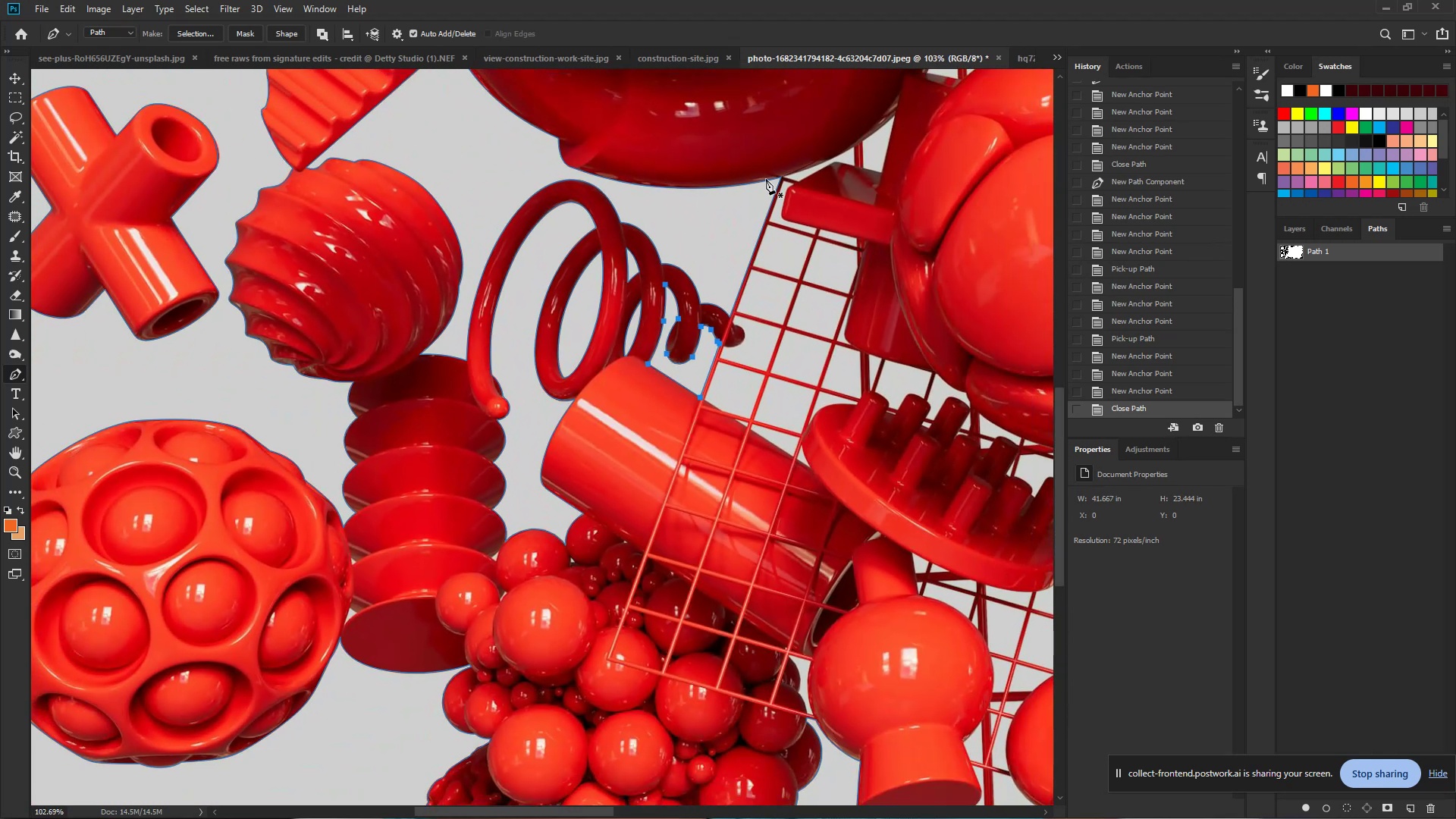 
hold_key(key=ControlLeft, duration=1.06)
 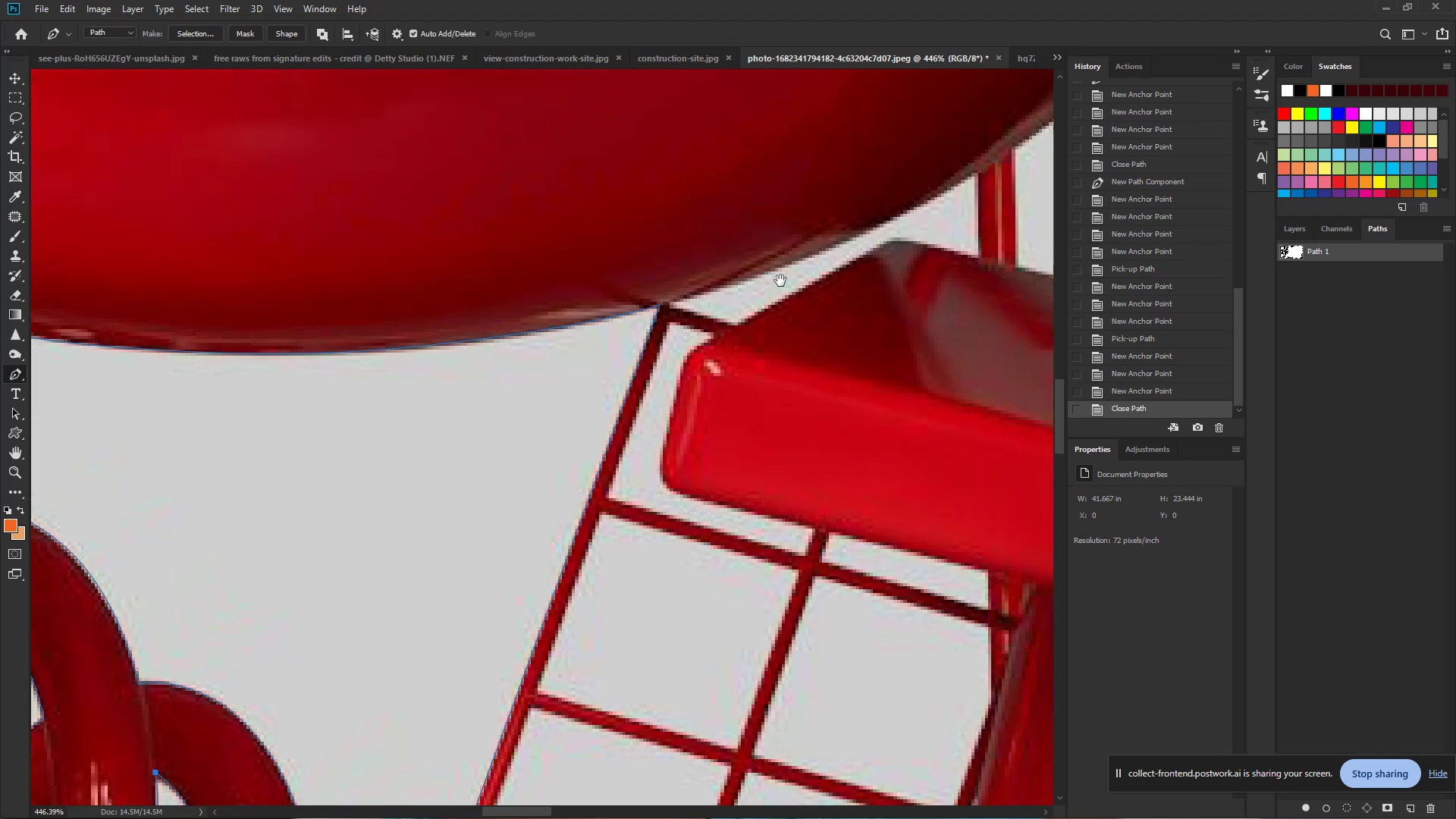 
hold_key(key=Space, duration=0.82)
 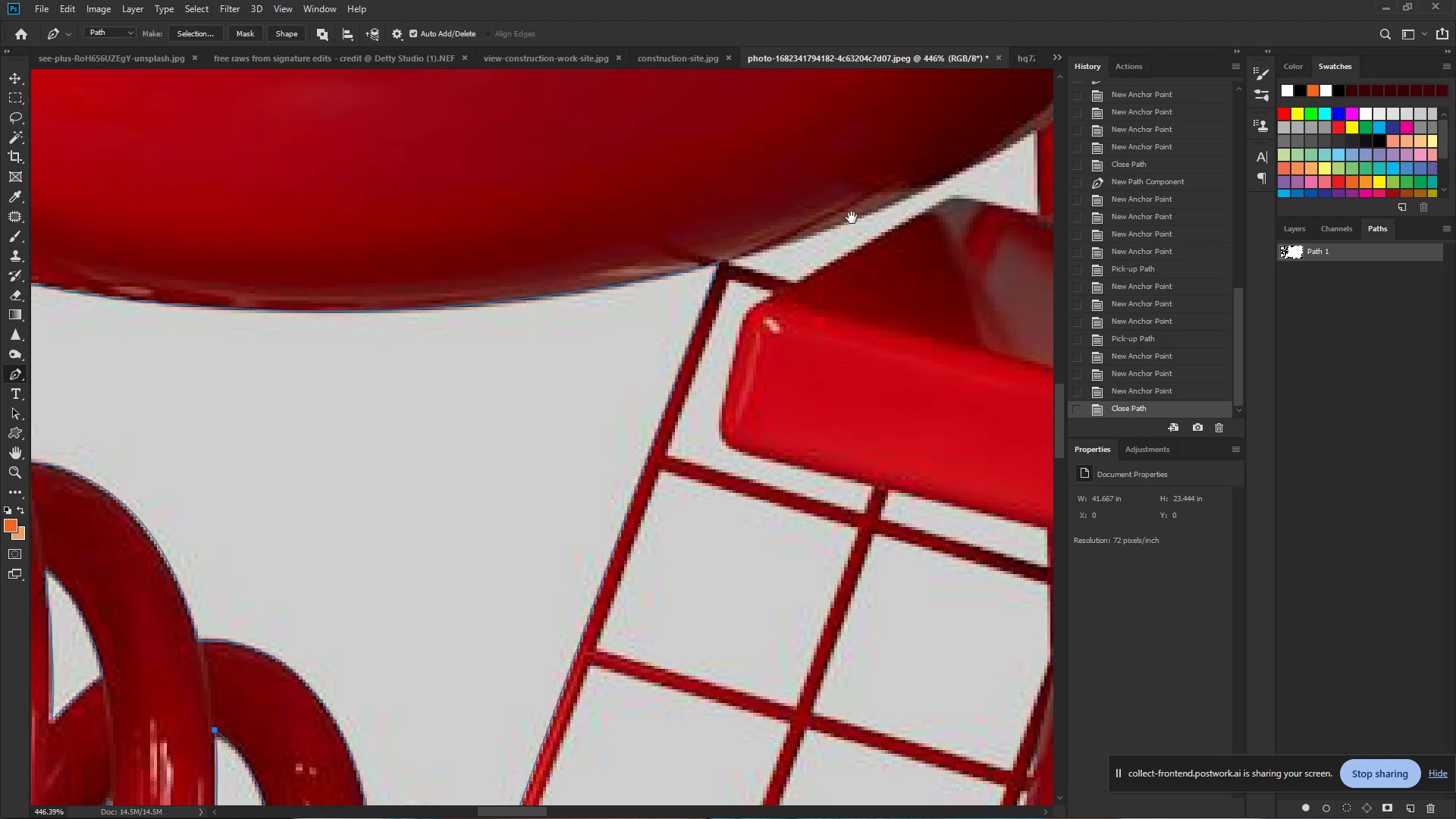 
left_click_drag(start_coordinate=[797, 152], to_coordinate=[888, 156])
 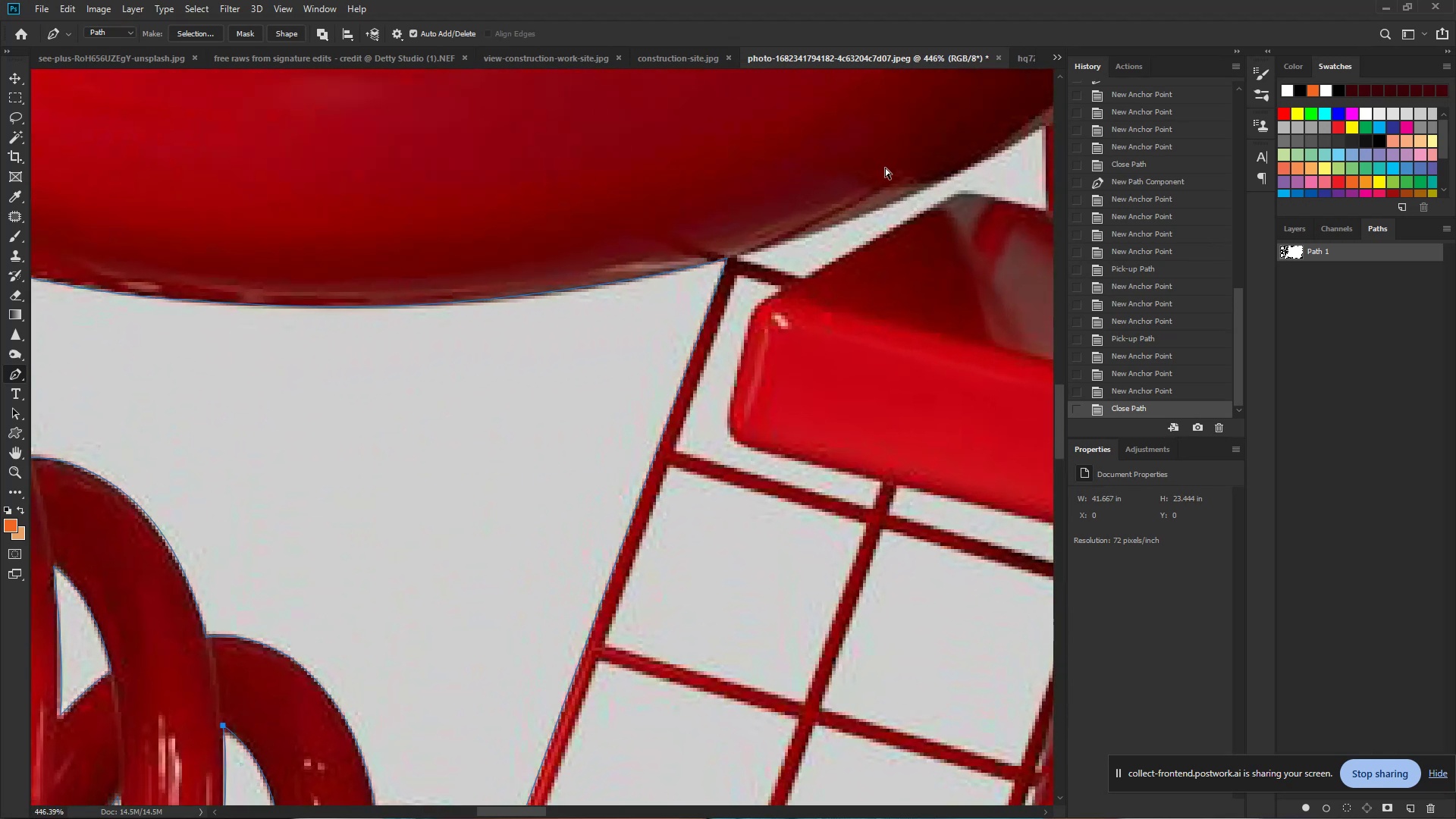 
hold_key(key=Space, duration=0.79)
 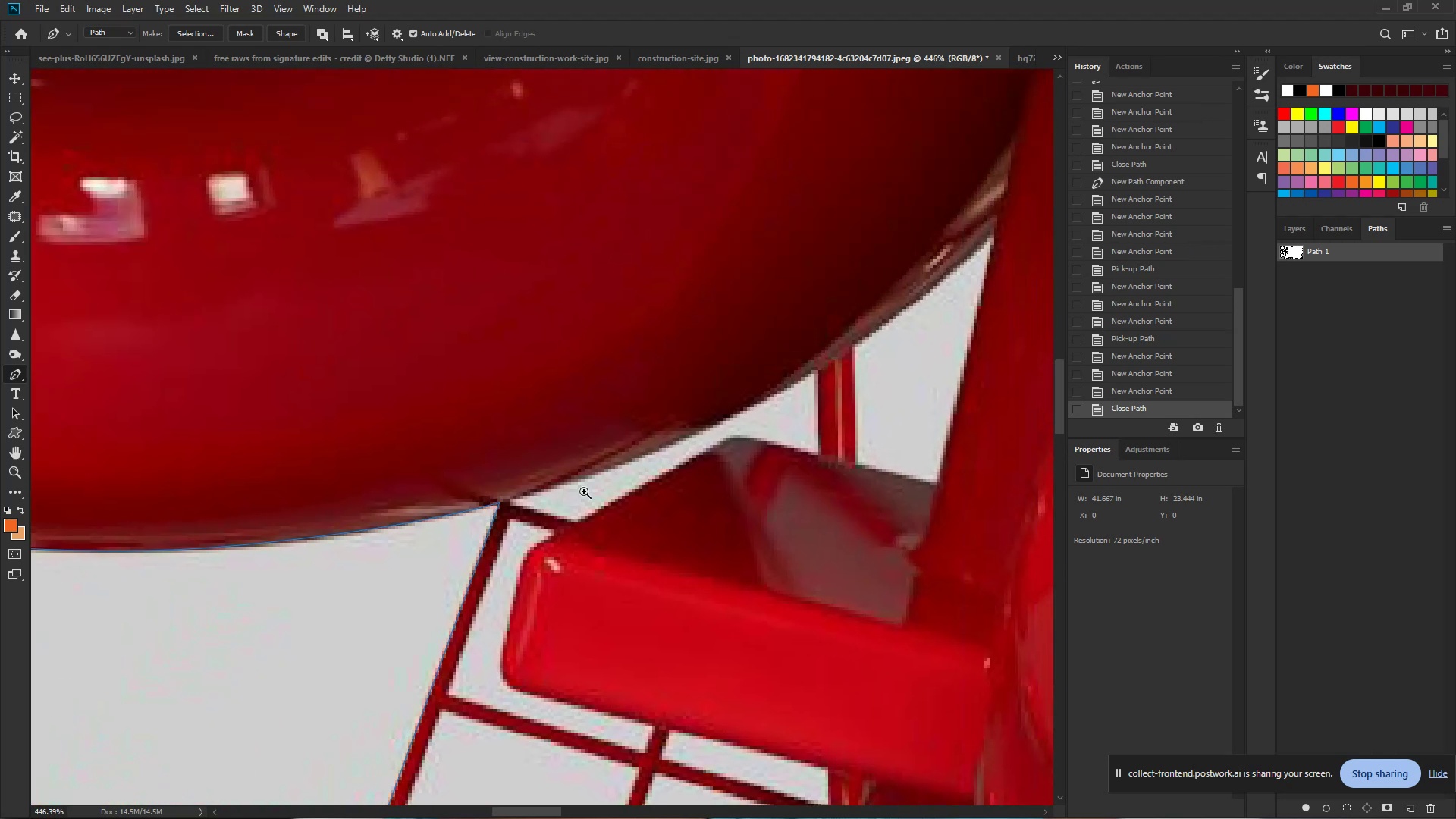 
left_click_drag(start_coordinate=[871, 208], to_coordinate=[644, 452])
 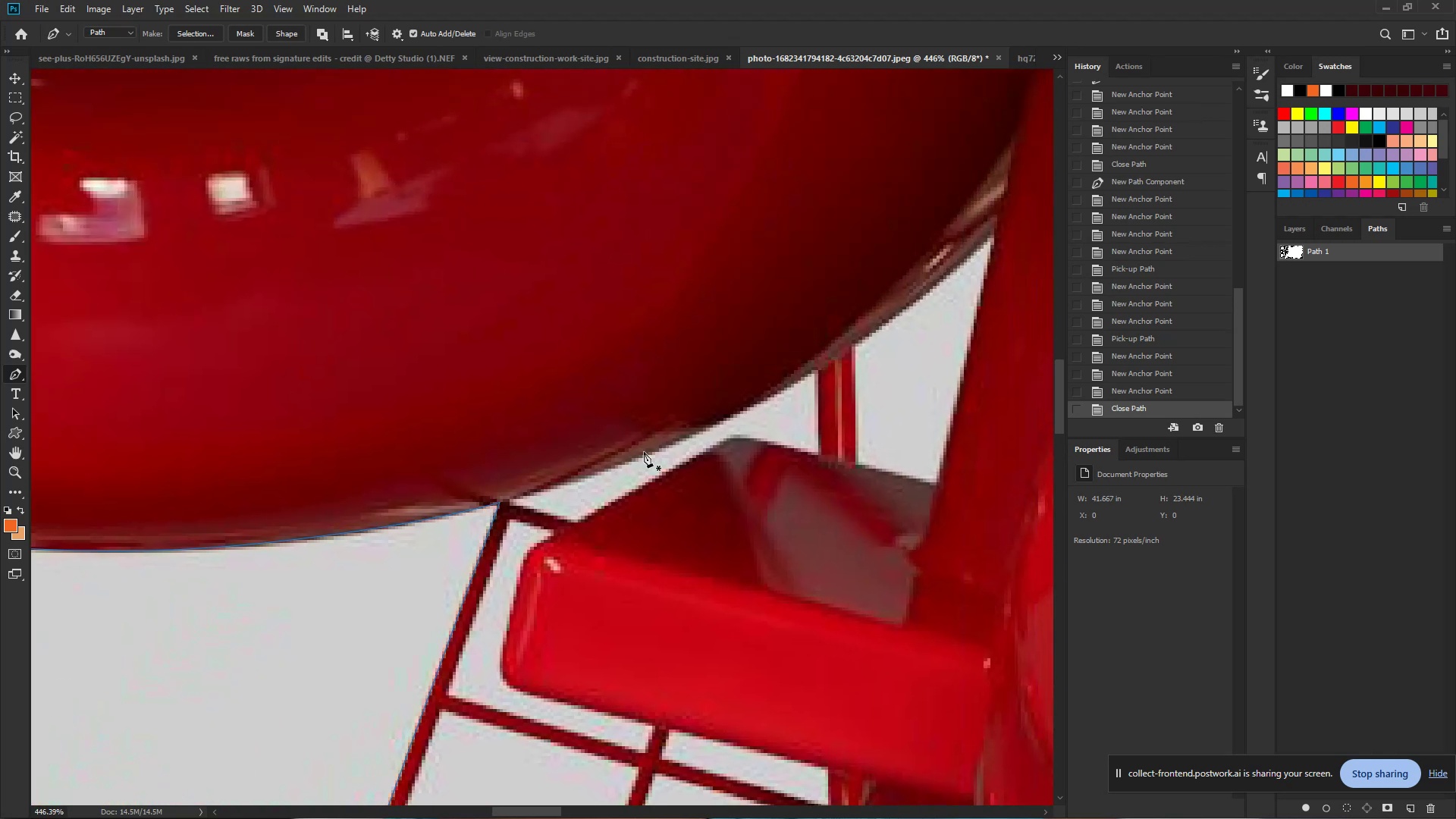 
hold_key(key=ControlLeft, duration=0.78)
 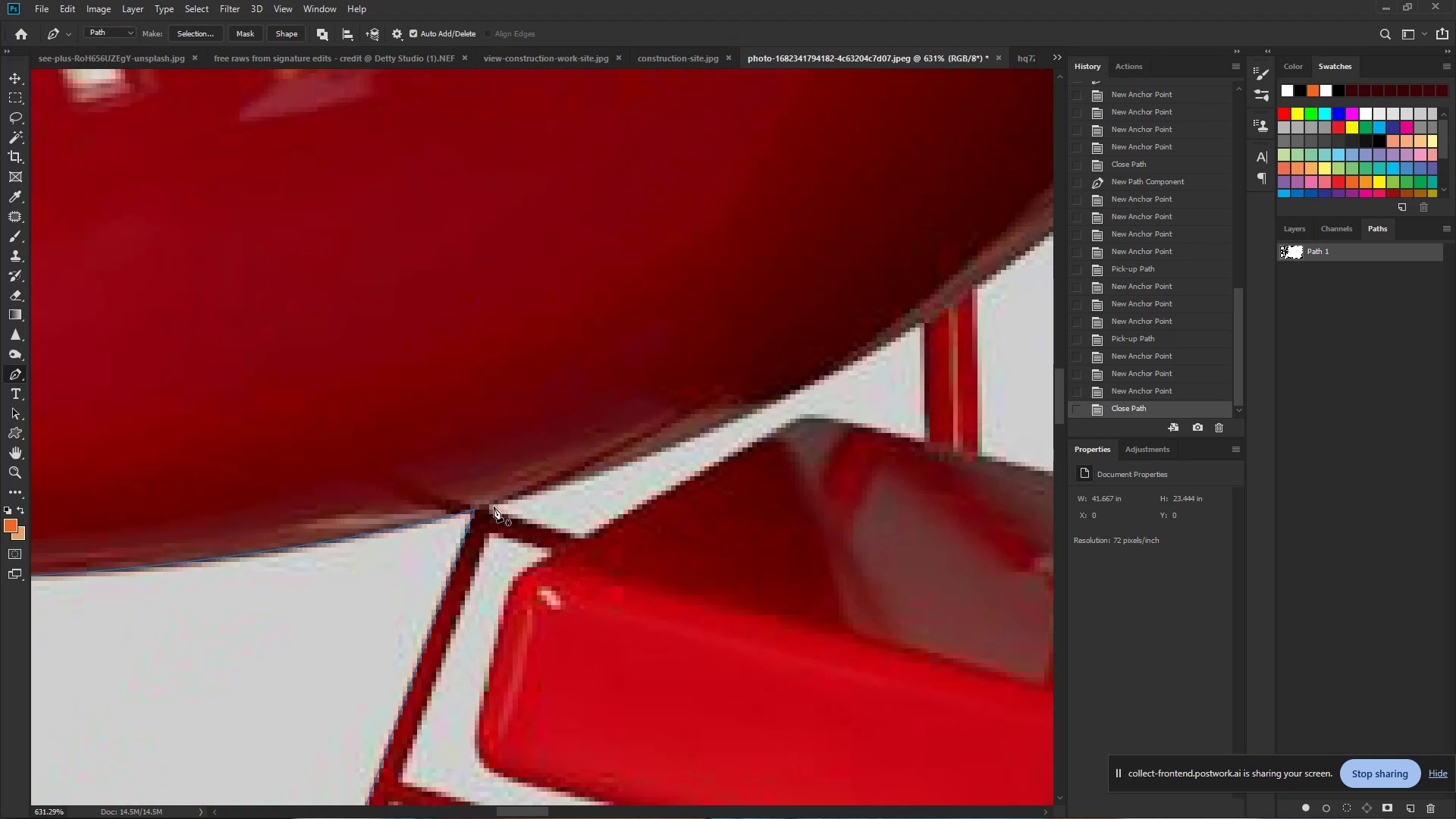 
hold_key(key=Space, duration=0.56)
 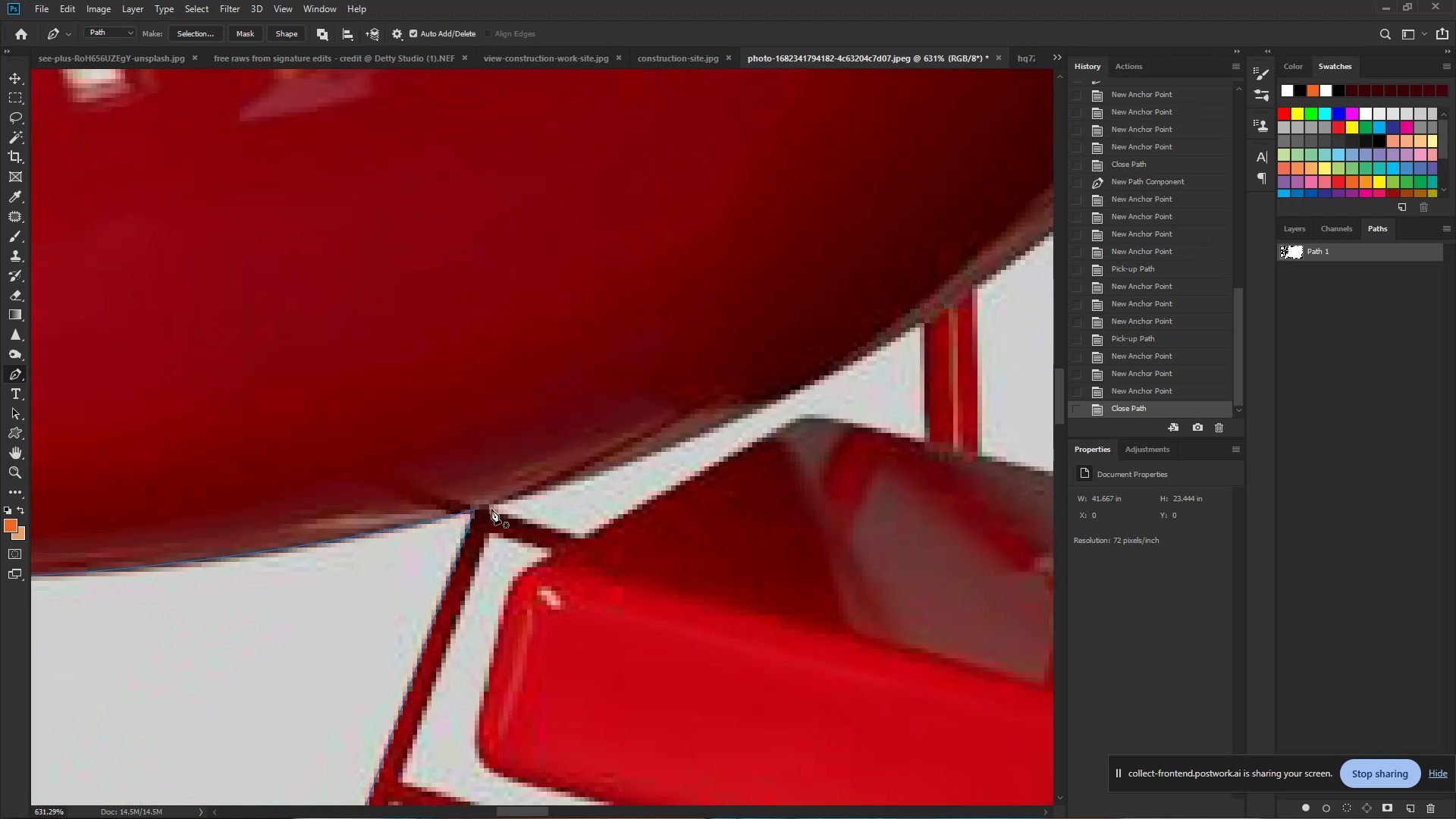 
left_click_drag(start_coordinate=[560, 486], to_coordinate=[592, 491])
 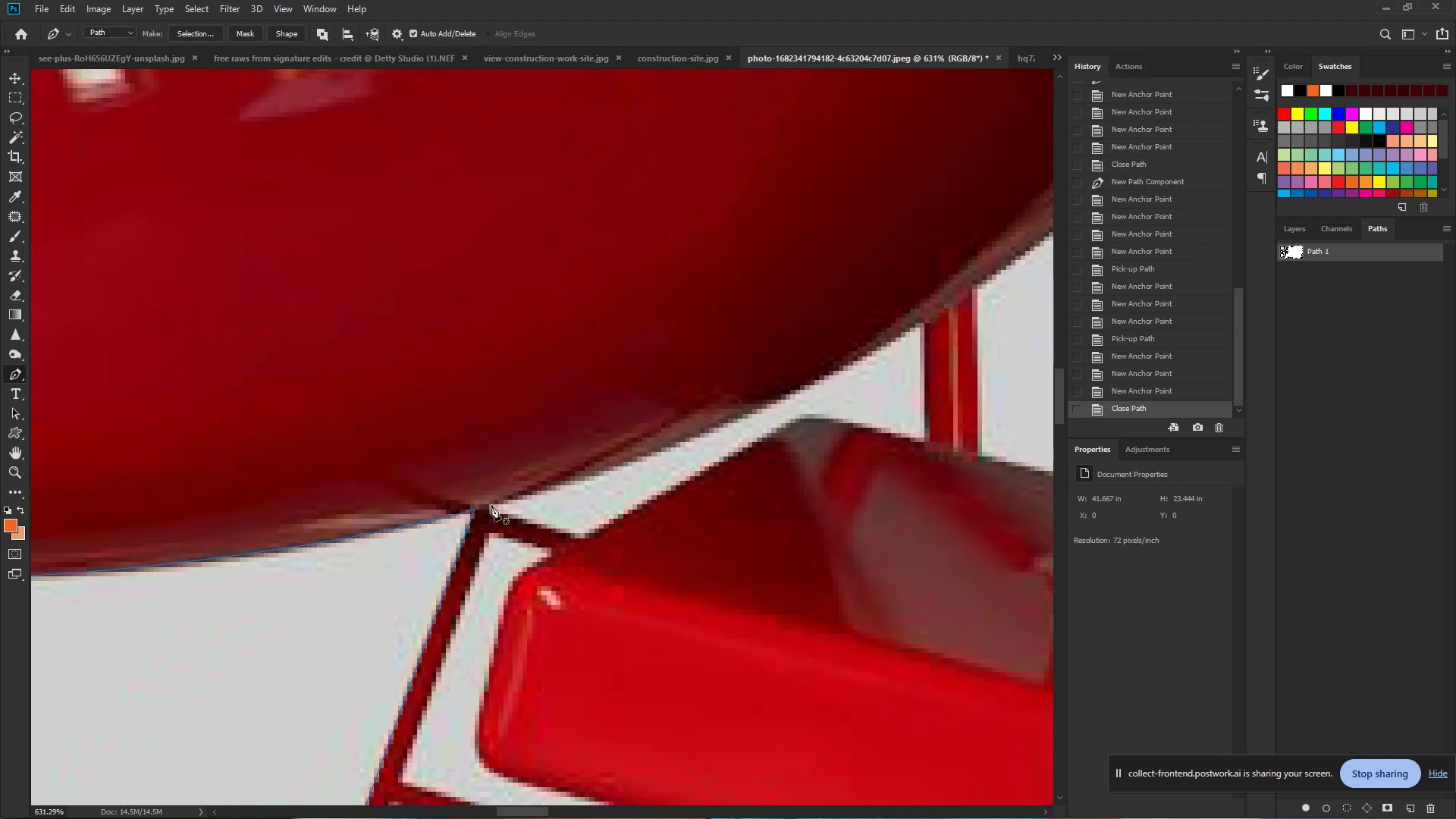 
left_click([491, 505])
 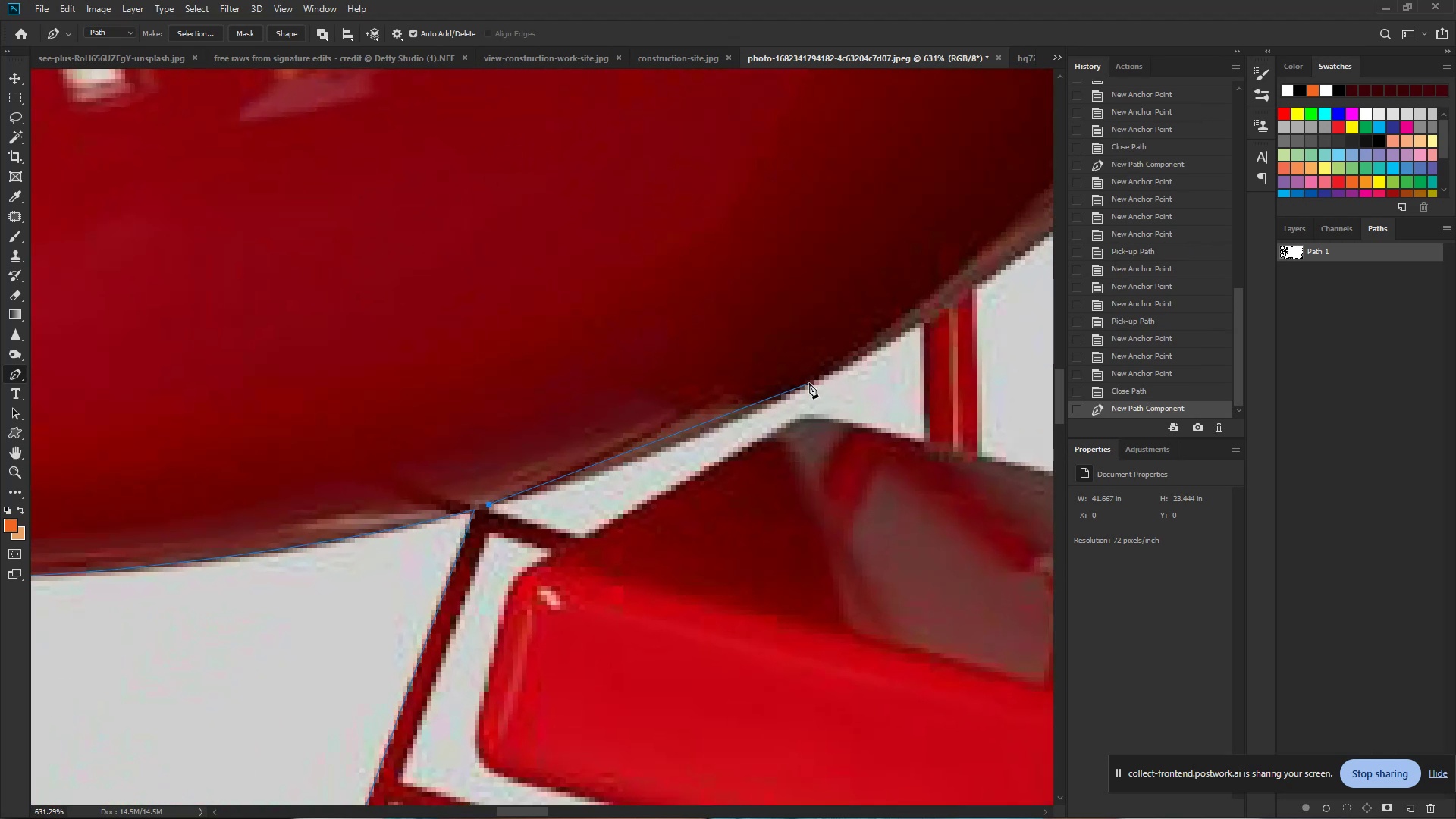 
left_click_drag(start_coordinate=[808, 386], to_coordinate=[916, 326])
 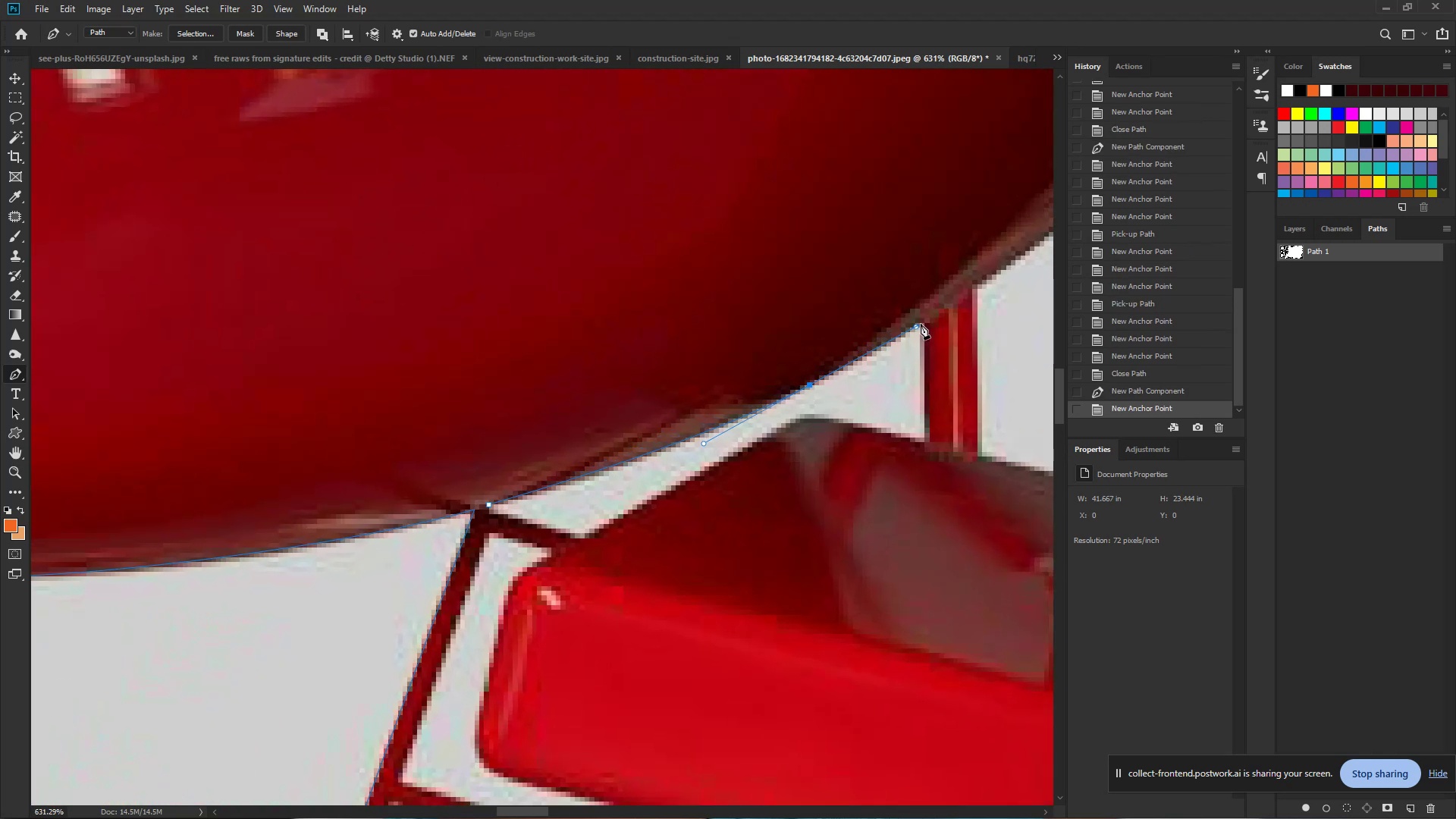 
left_click([921, 324])
 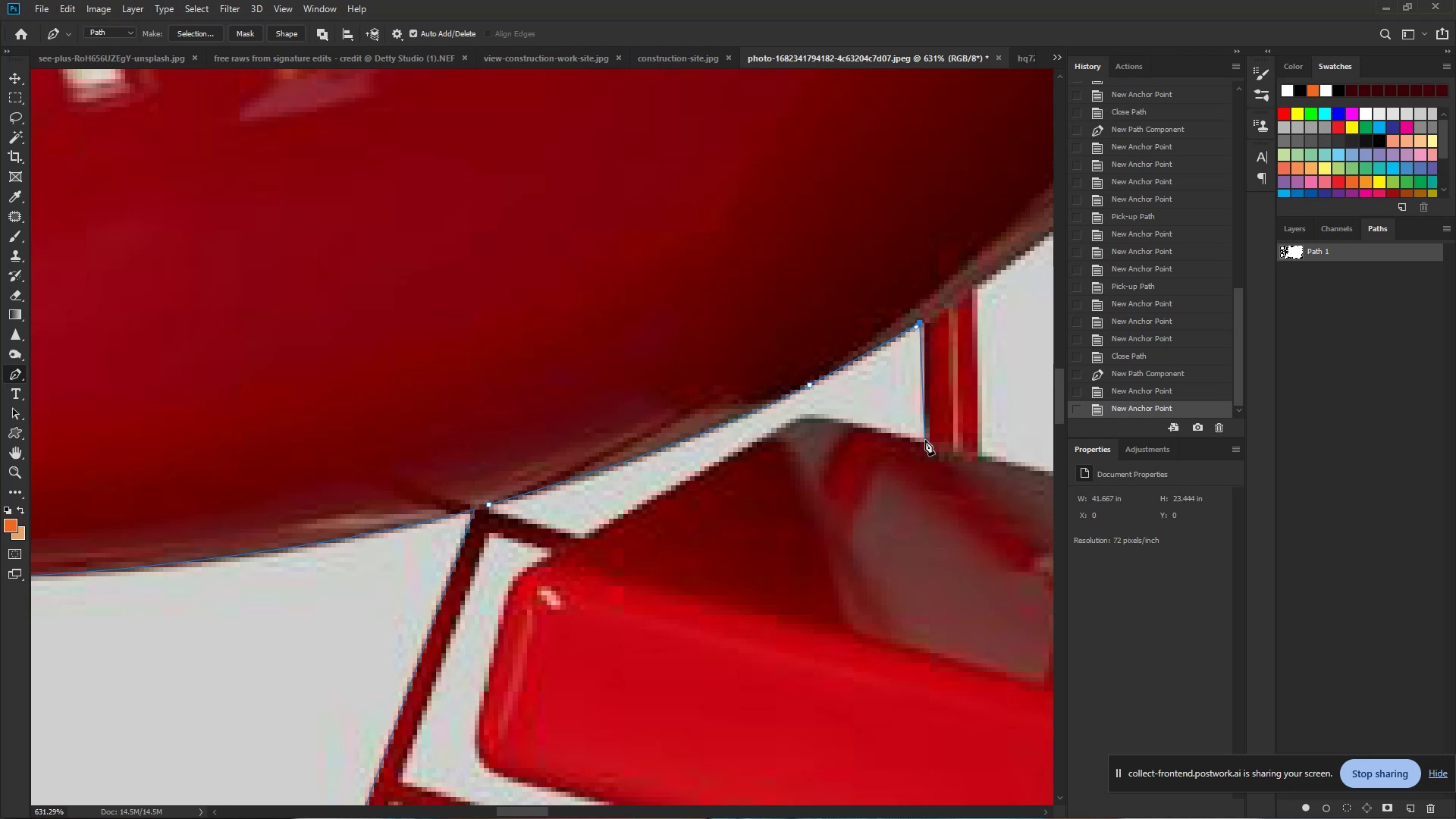 
left_click([925, 444])
 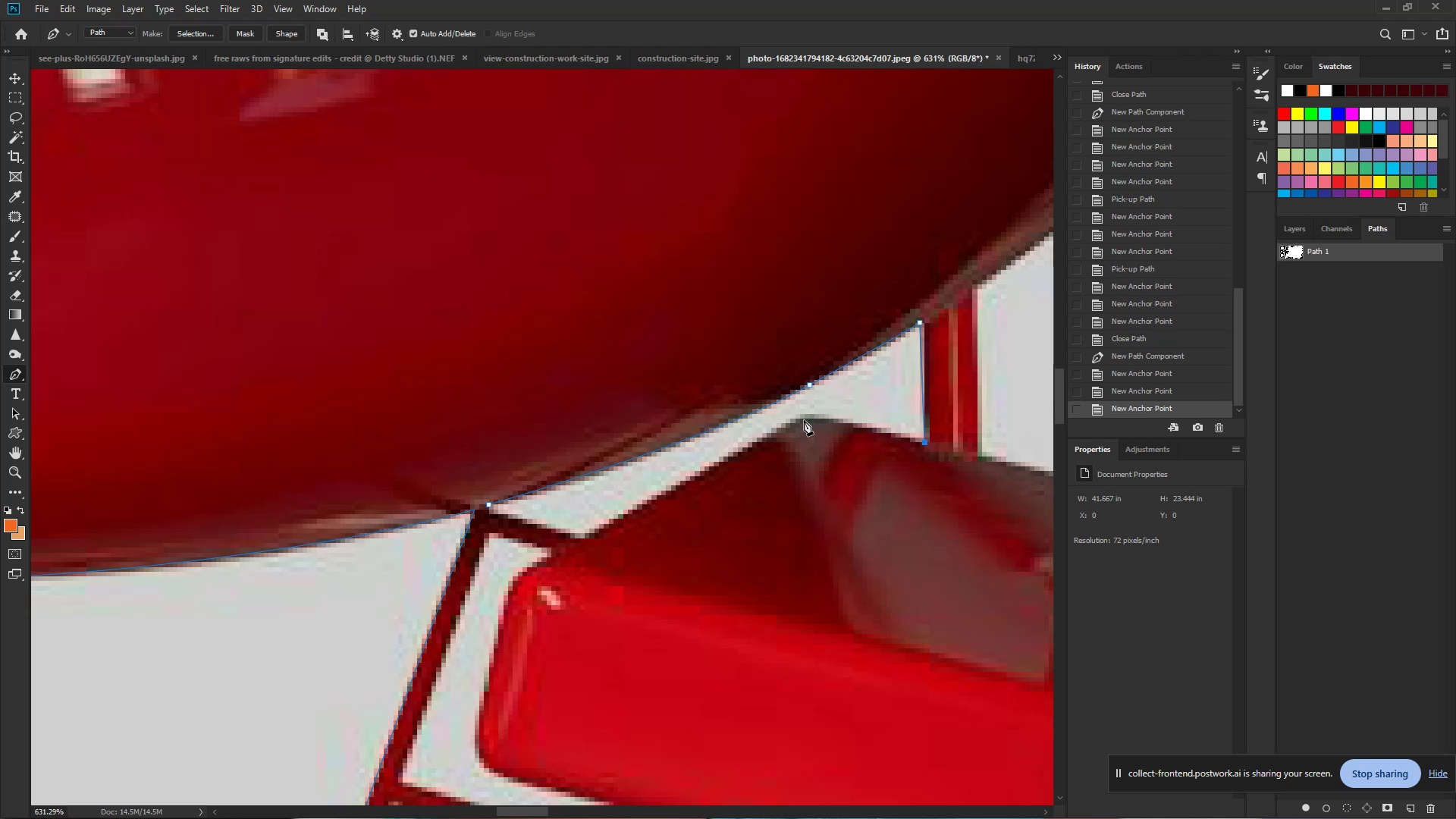 
left_click_drag(start_coordinate=[802, 419], to_coordinate=[789, 421])
 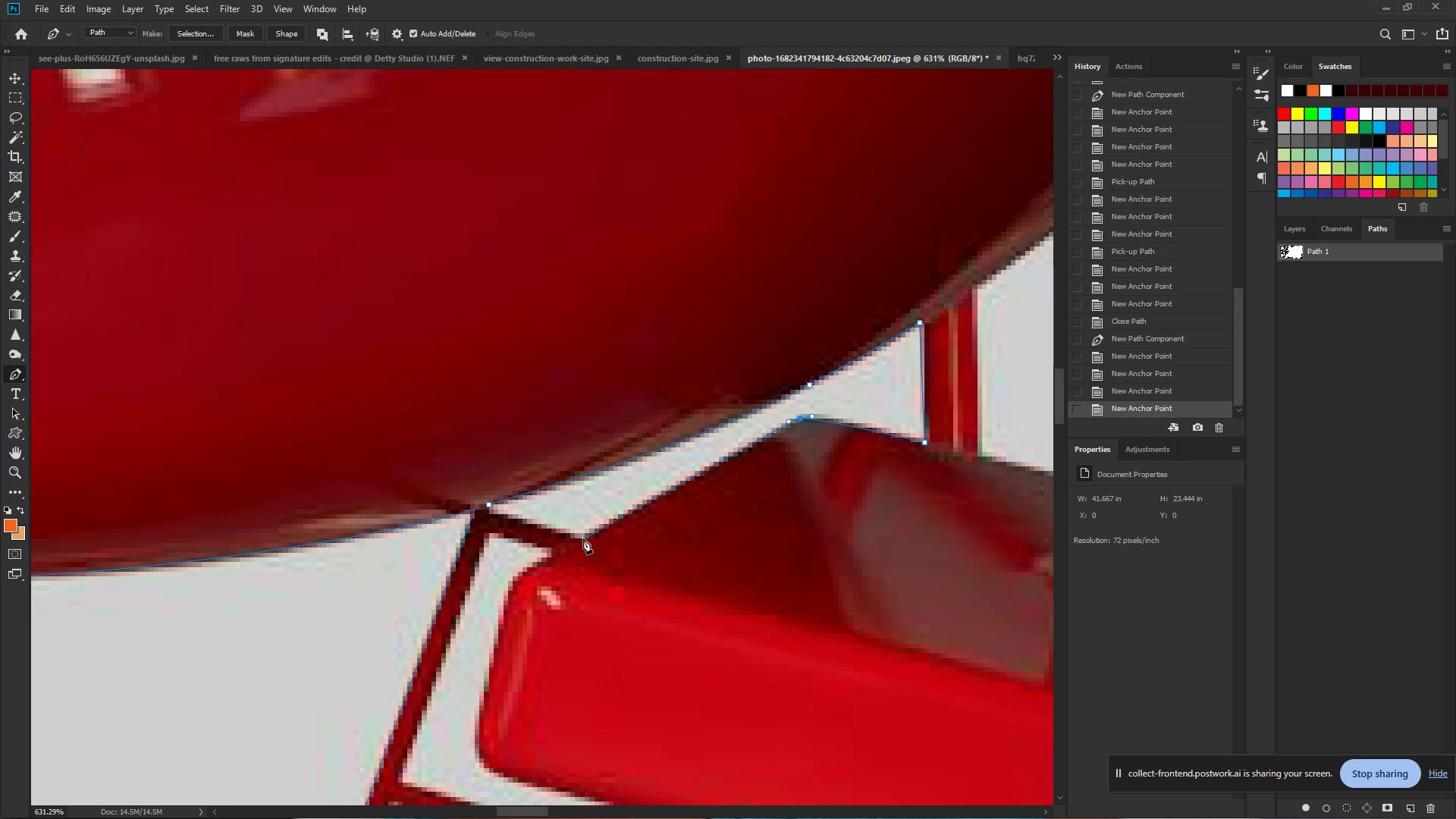 
left_click([579, 538])
 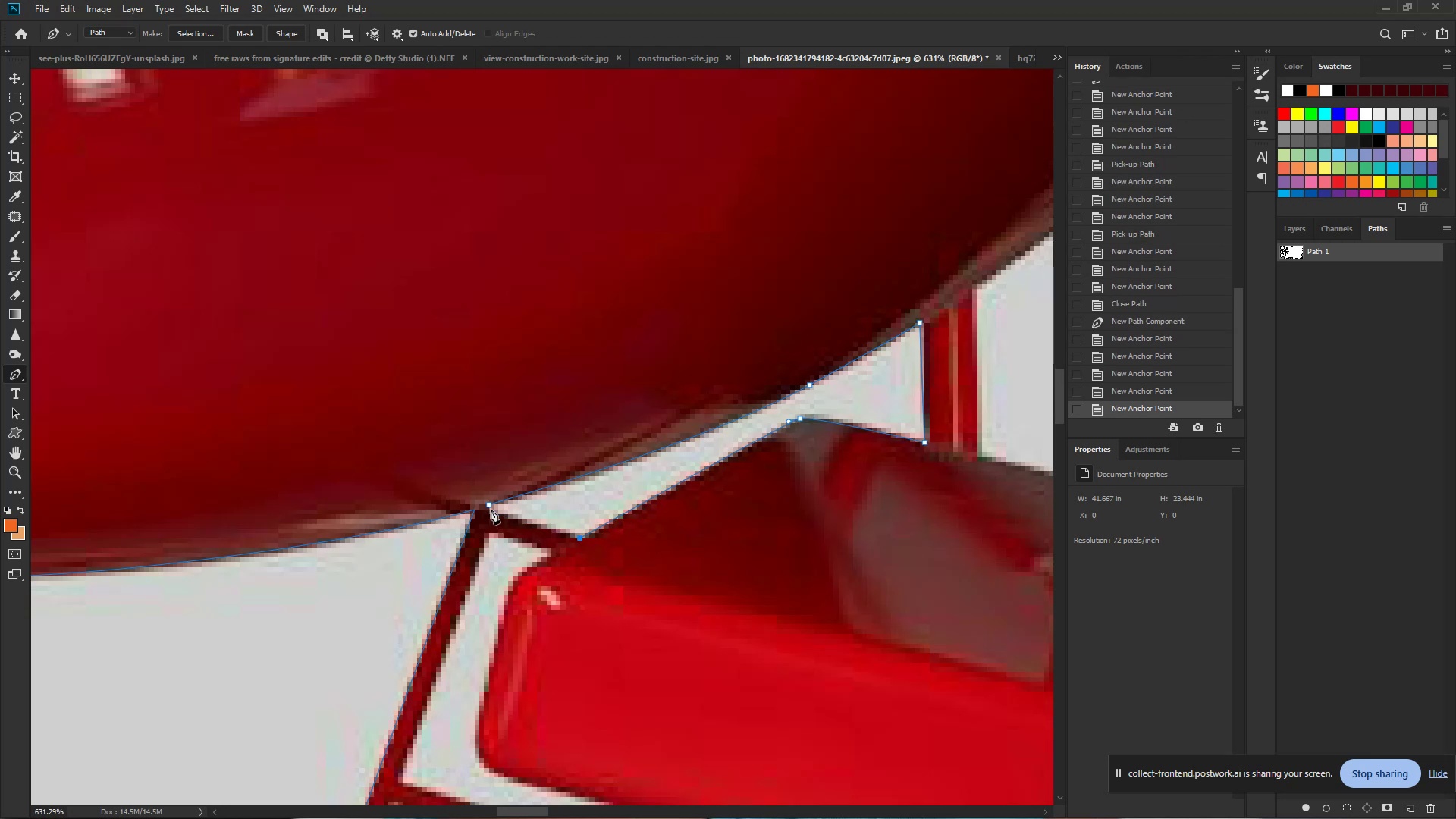 
left_click_drag(start_coordinate=[490, 507], to_coordinate=[478, 495])
 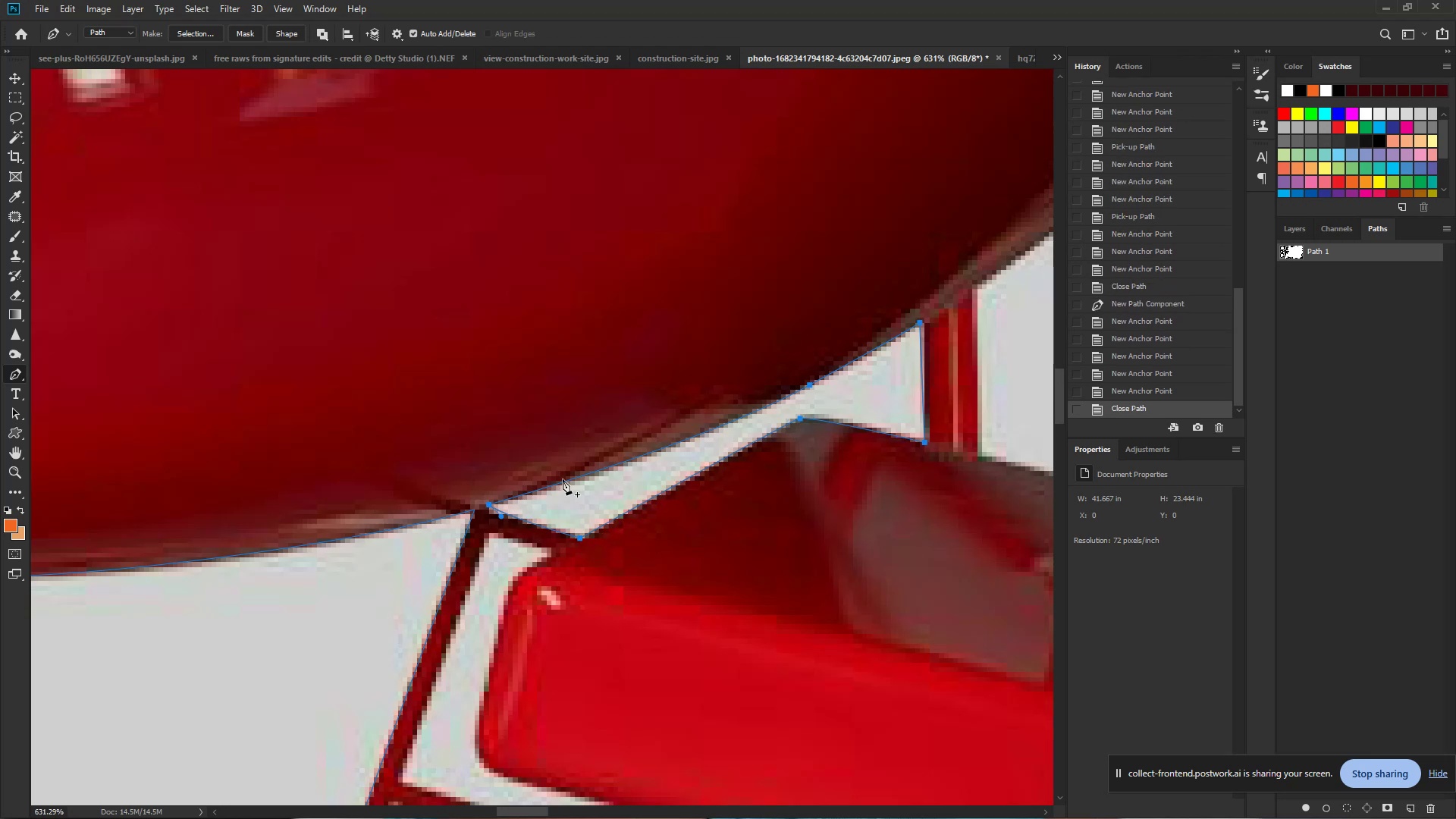 
hold_key(key=ControlLeft, duration=0.73)
 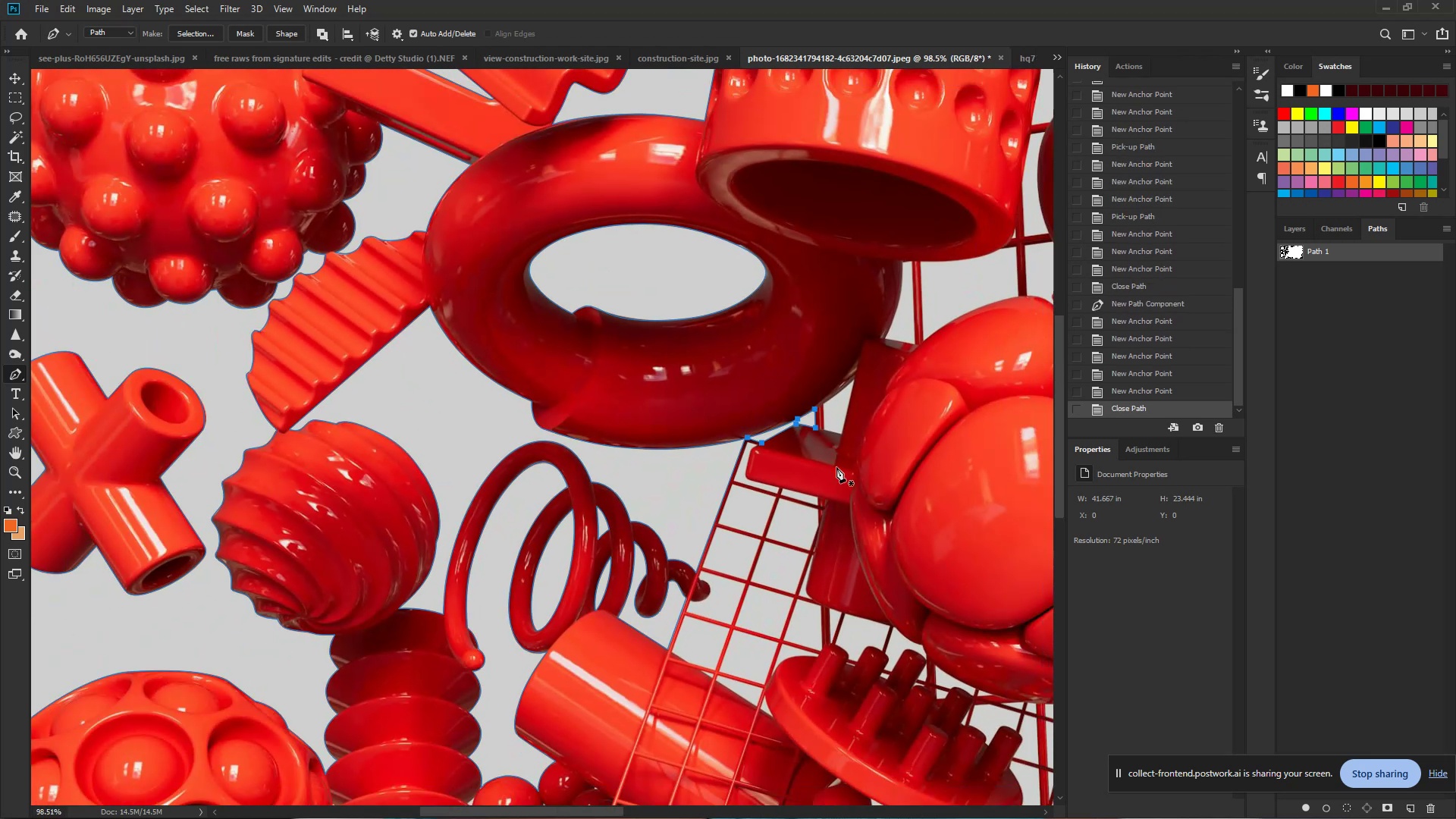 
hold_key(key=Space, duration=0.56)
 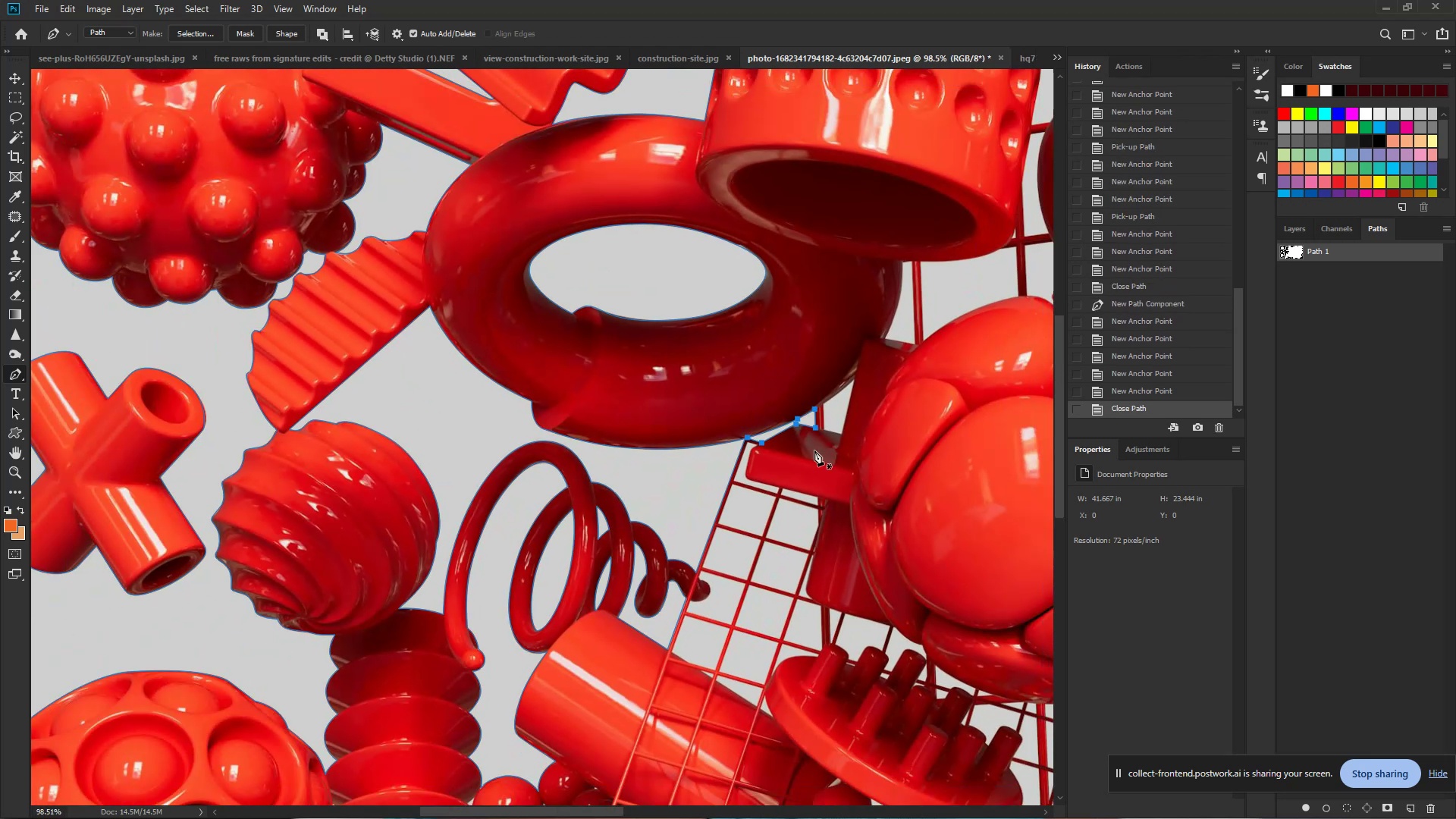 
left_click_drag(start_coordinate=[795, 425], to_coordinate=[685, 414])
 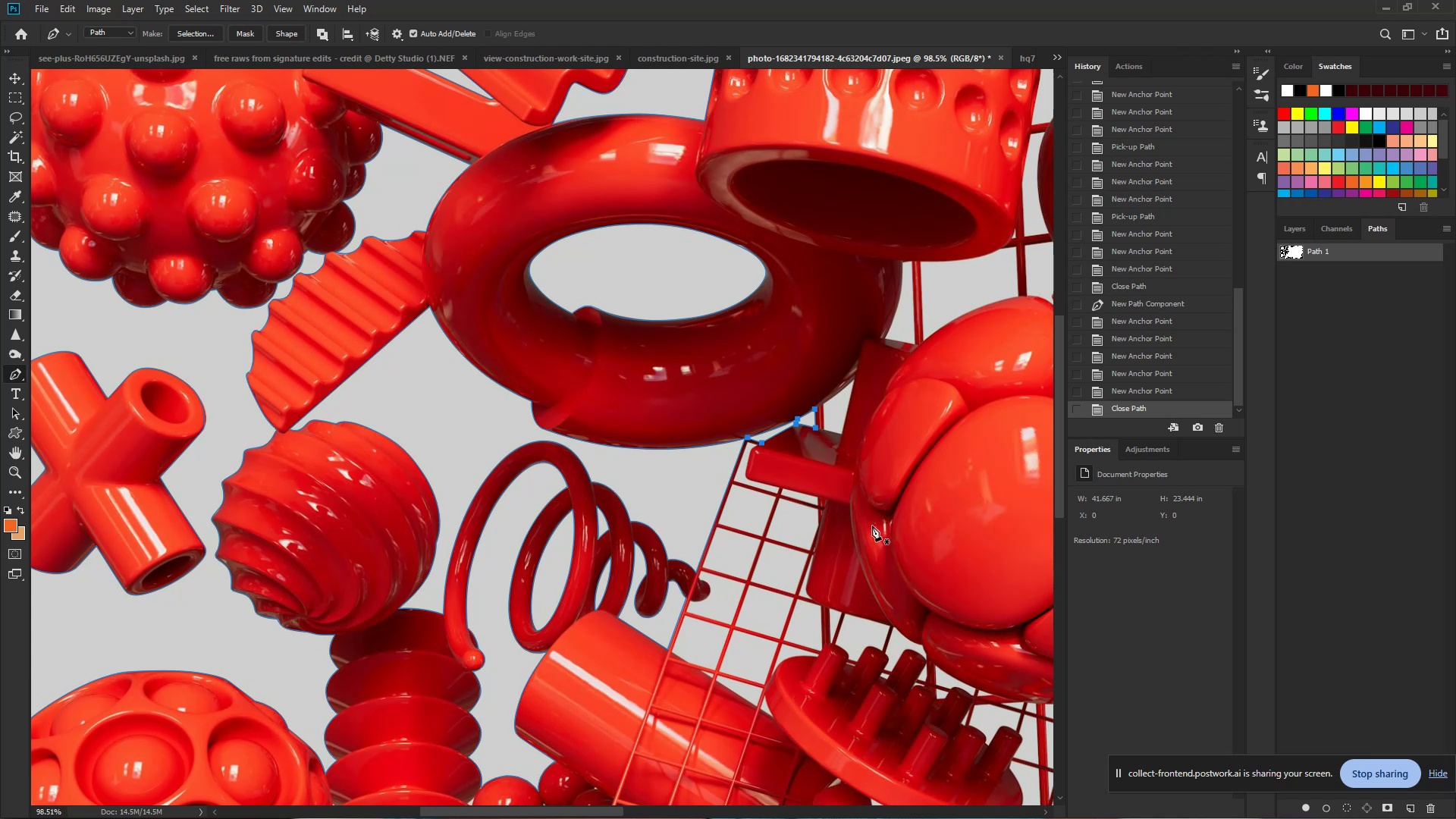 
wait(7.19)
 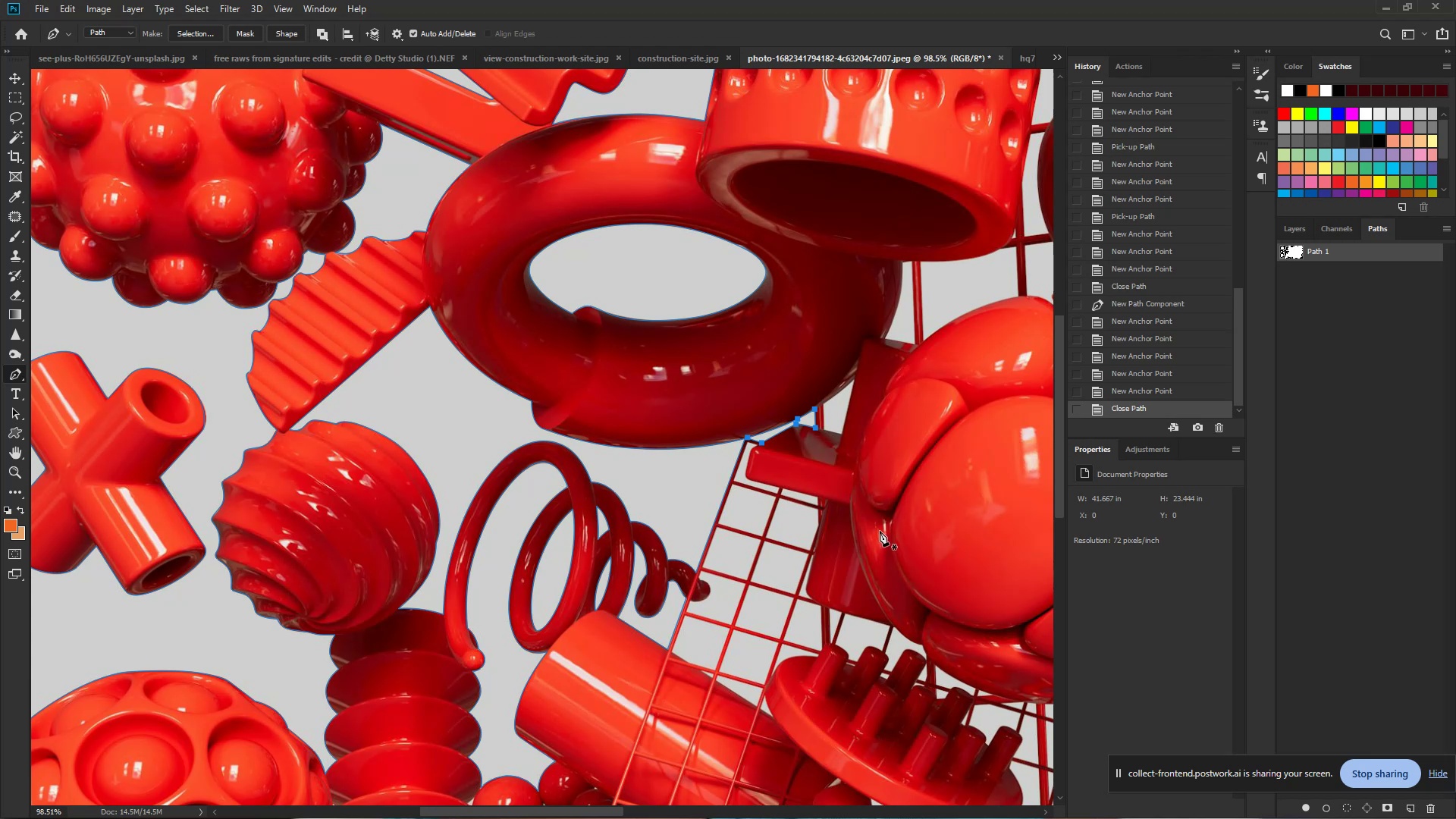 
hold_key(key=ControlLeft, duration=1.58)
 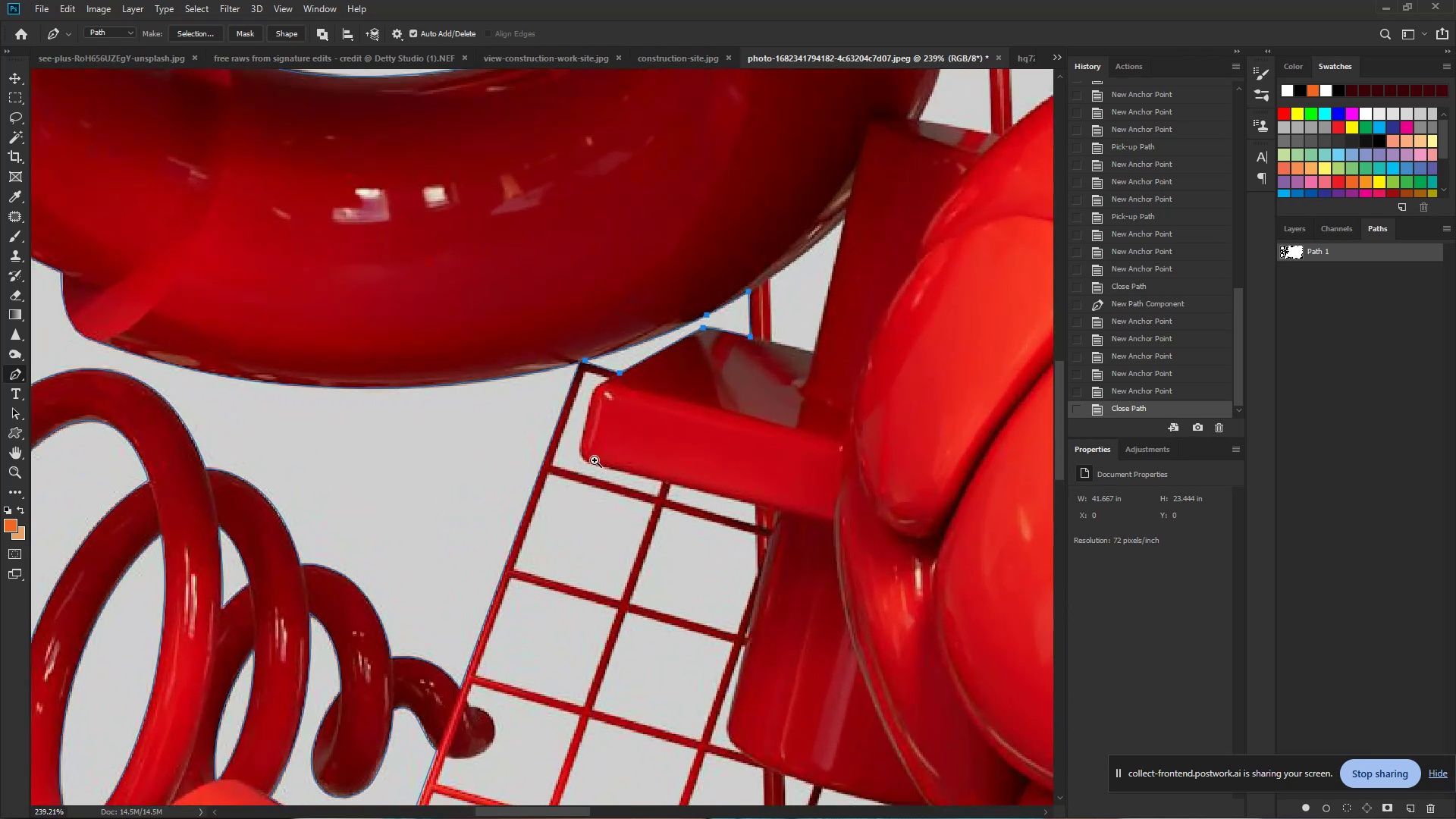 
hold_key(key=Space, duration=1.38)
 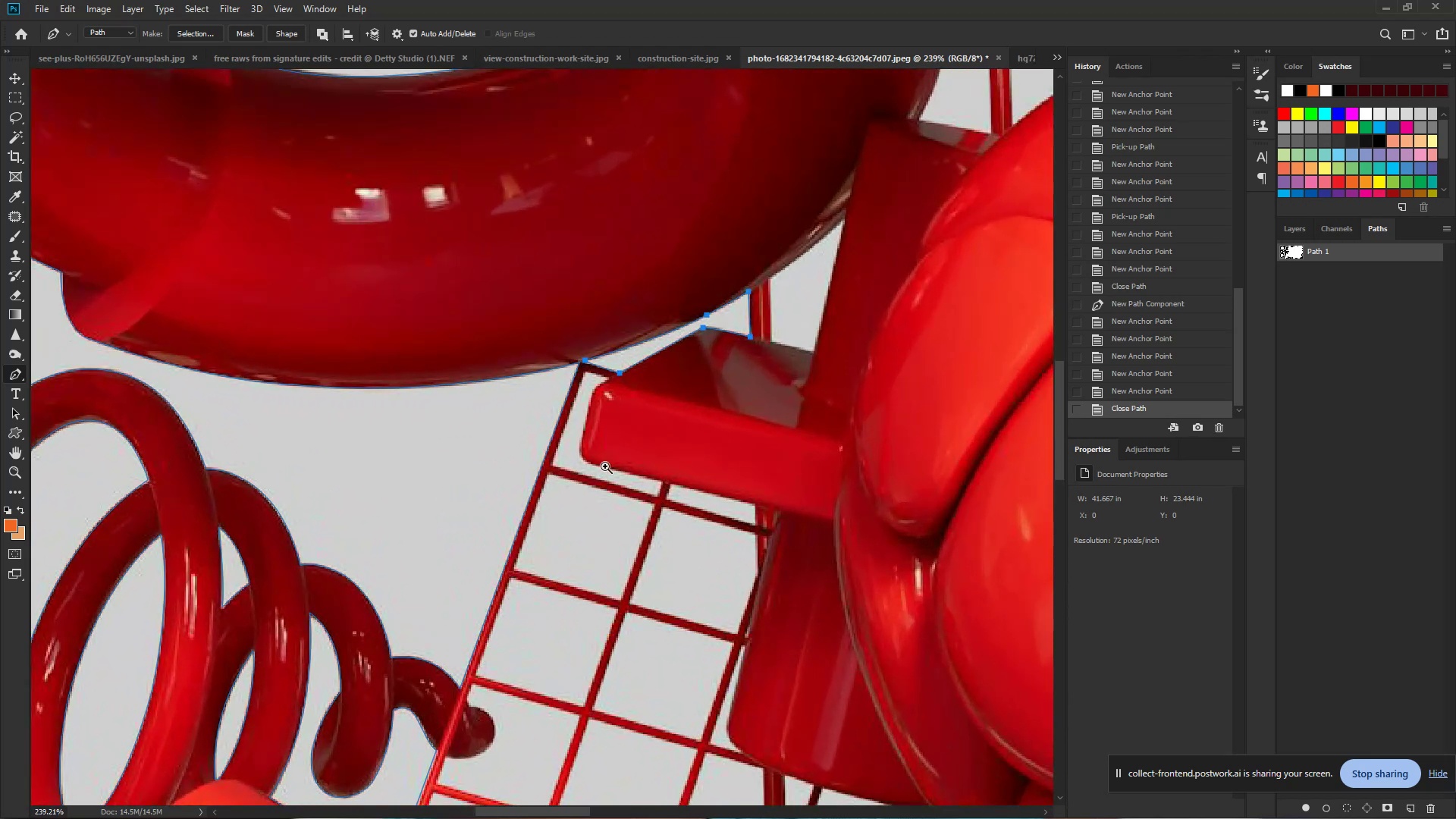 
left_click_drag(start_coordinate=[861, 492], to_coordinate=[900, 497])
 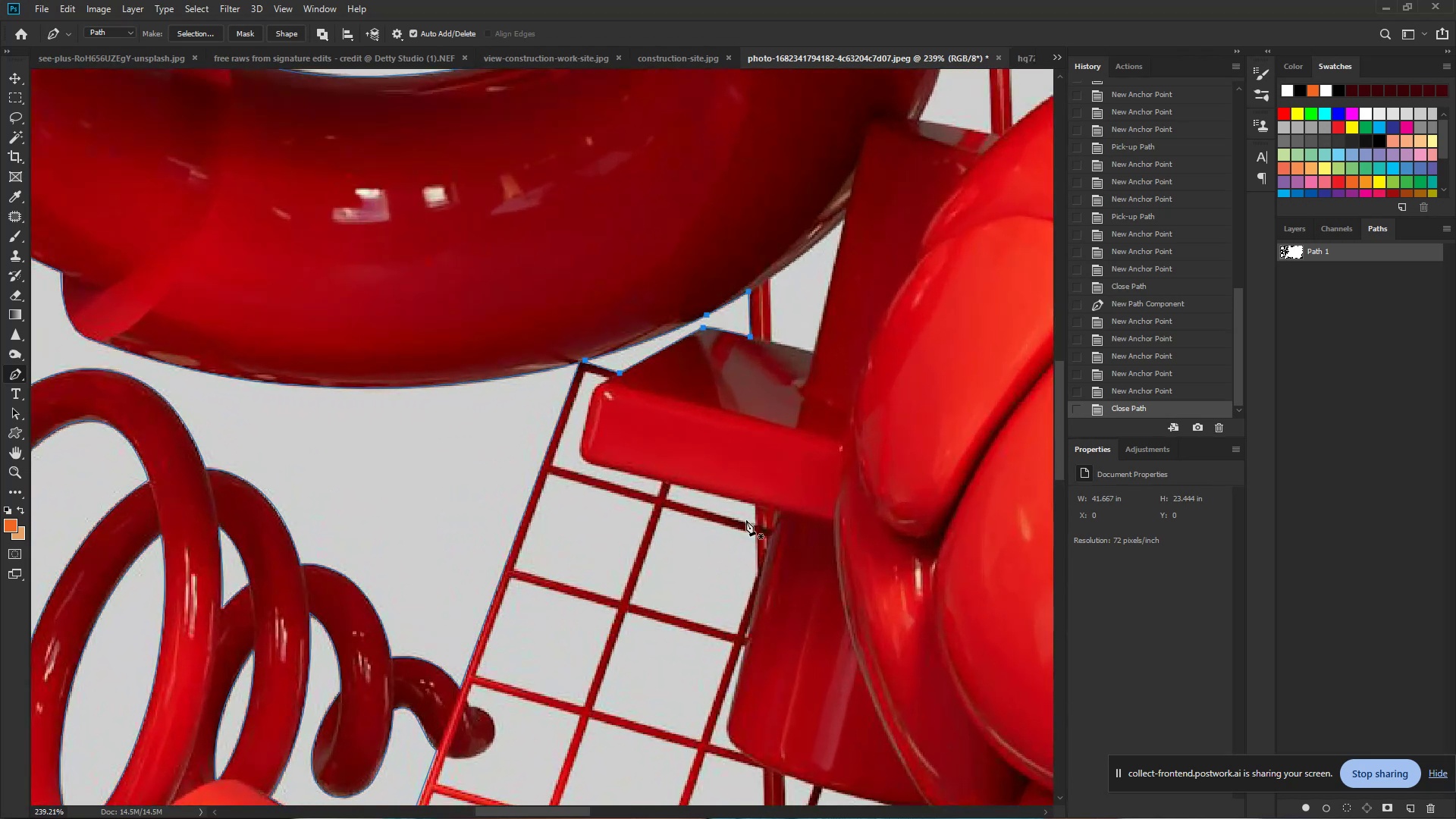 
hold_key(key=ControlLeft, duration=0.92)
 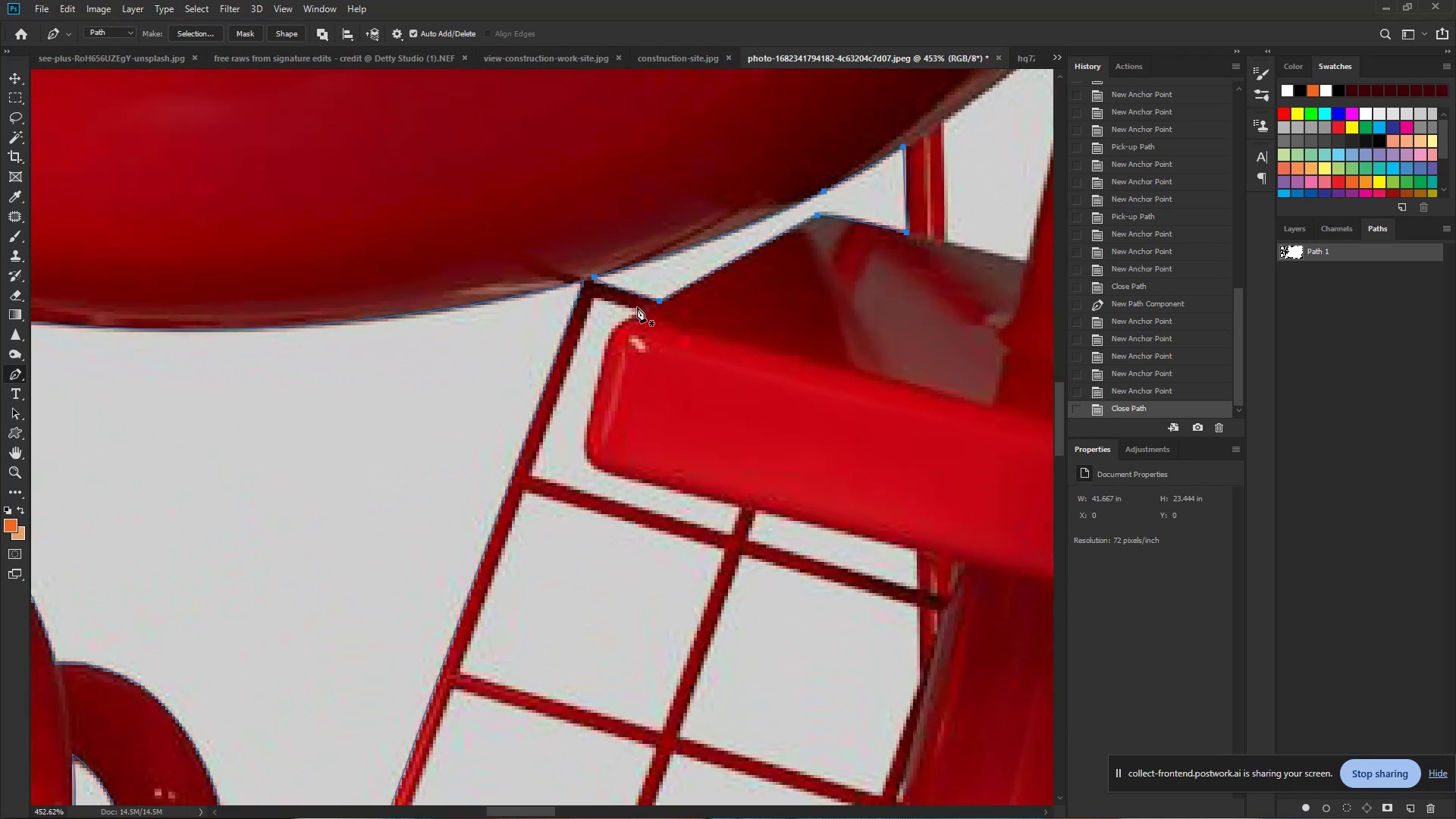 
hold_key(key=Space, duration=0.79)
 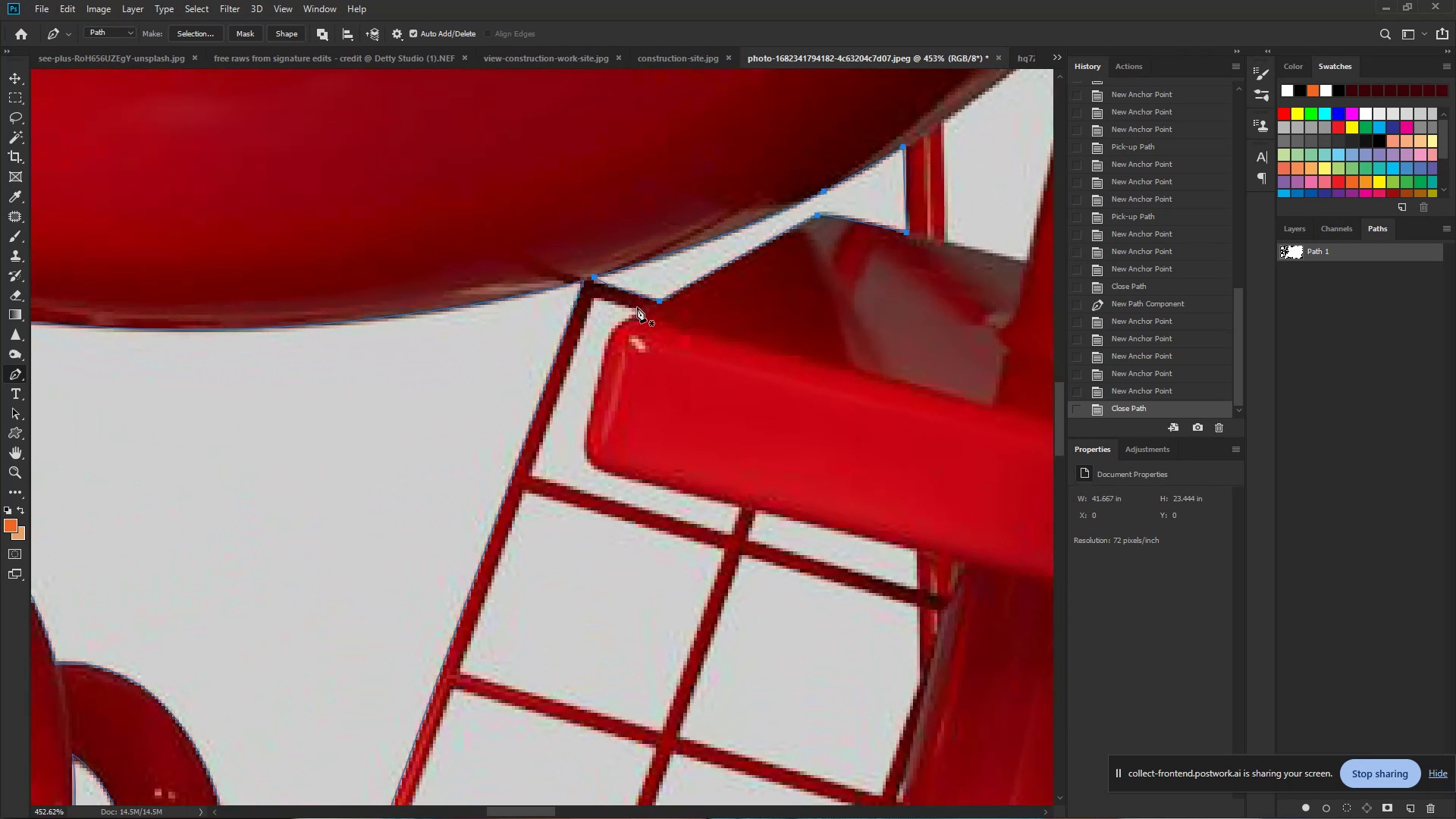 
left_click_drag(start_coordinate=[576, 453], to_coordinate=[620, 462])
 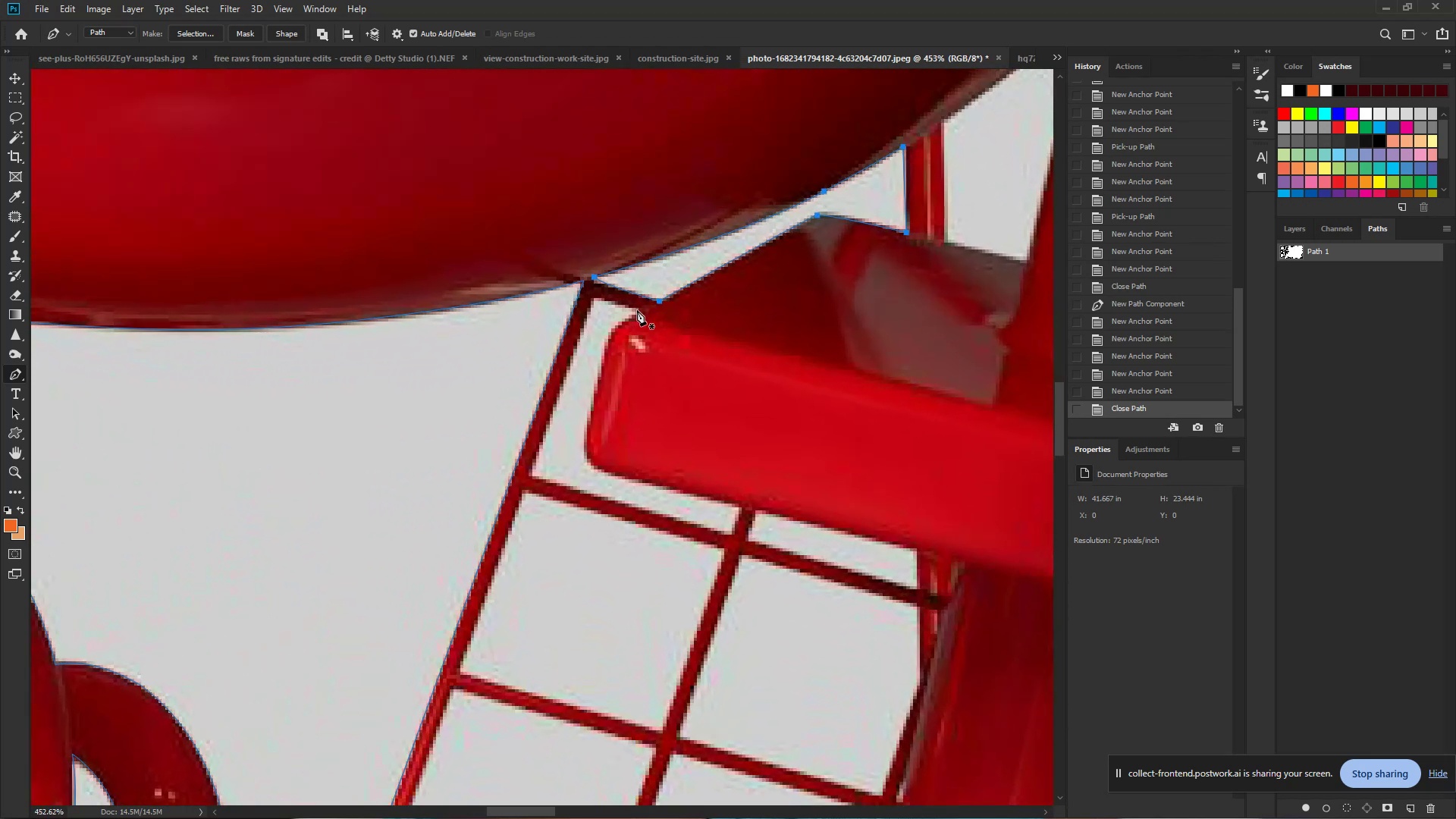 
left_click([637, 310])
 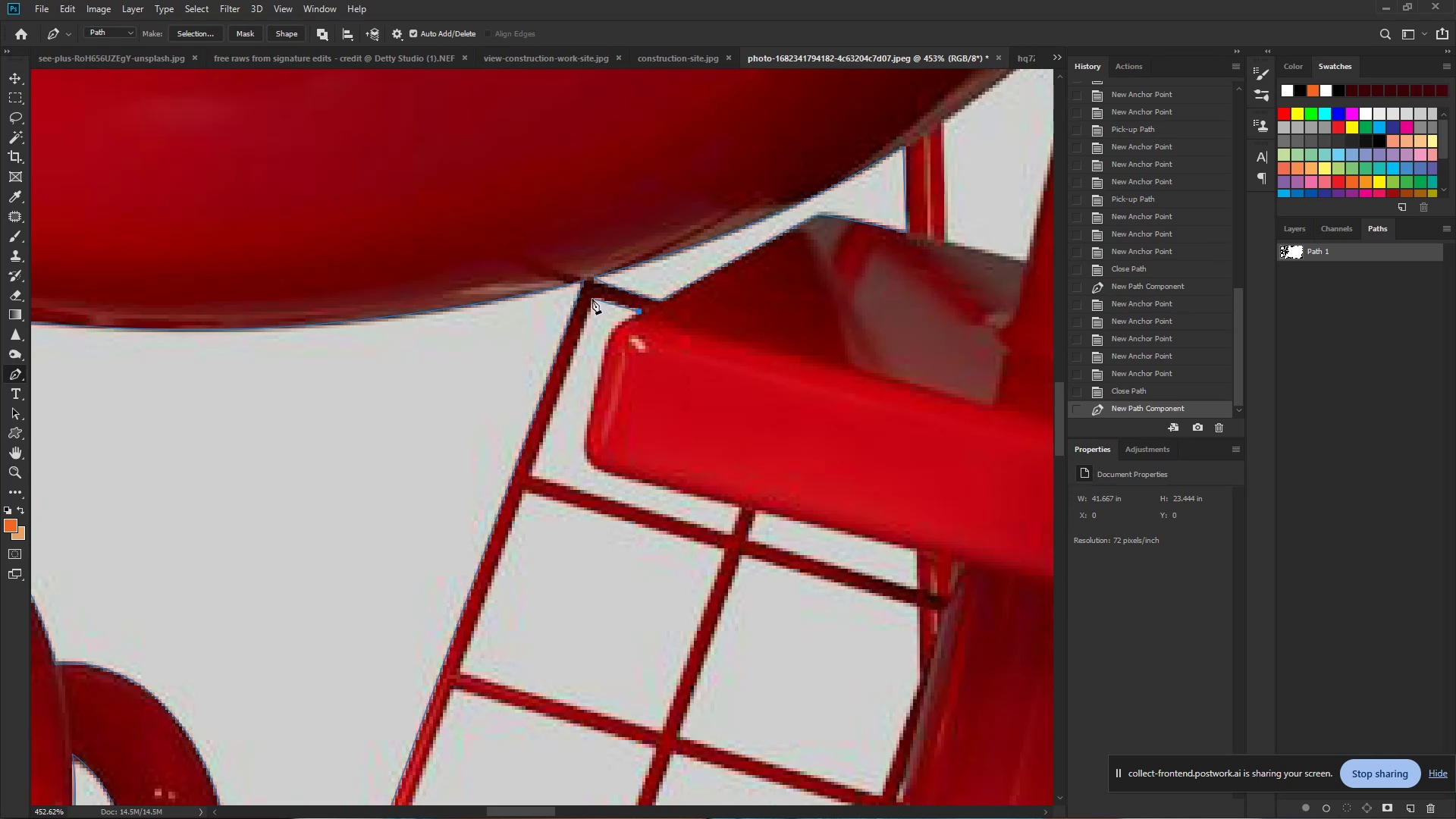 
left_click([594, 299])
 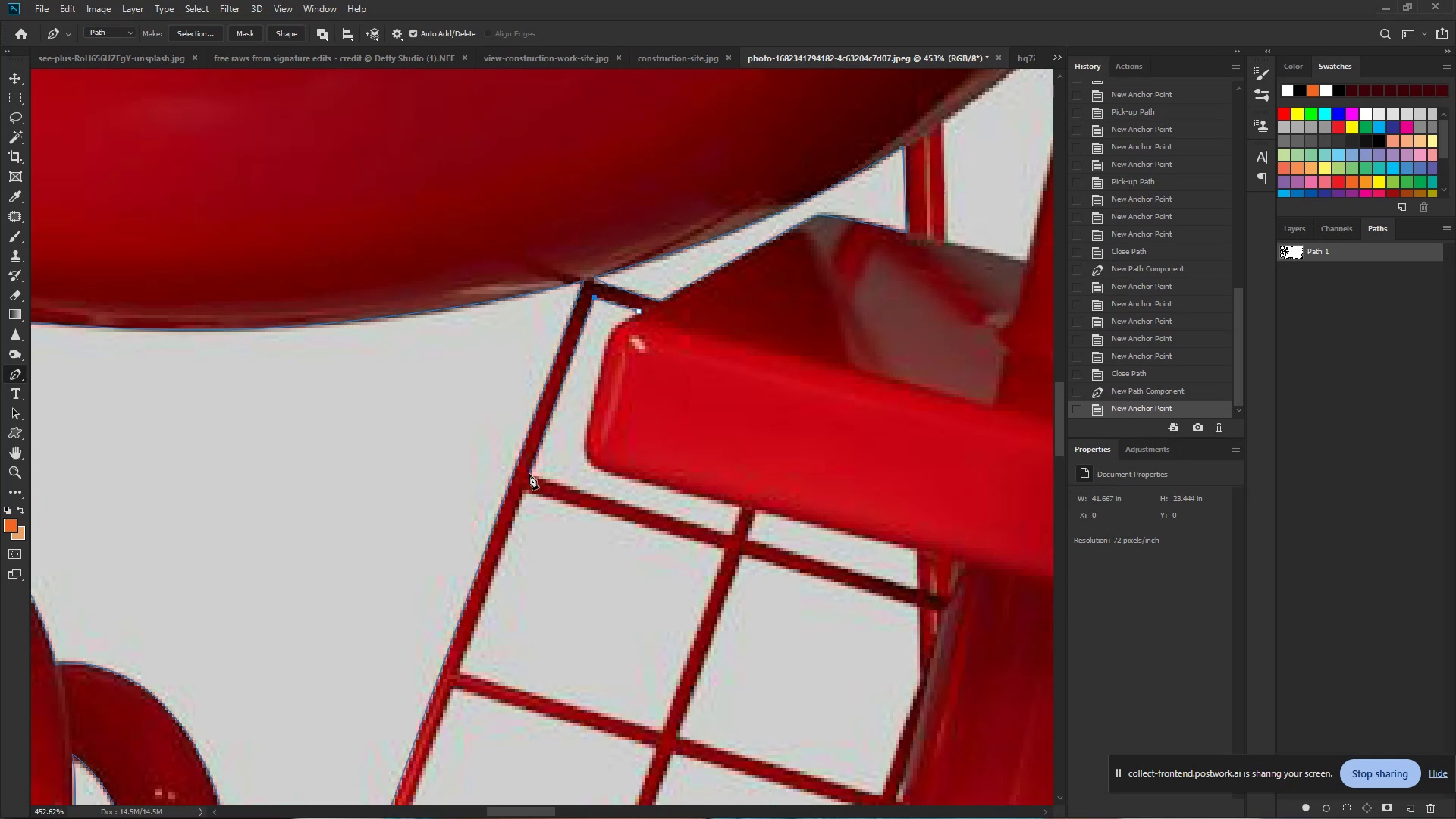 
left_click([529, 474])
 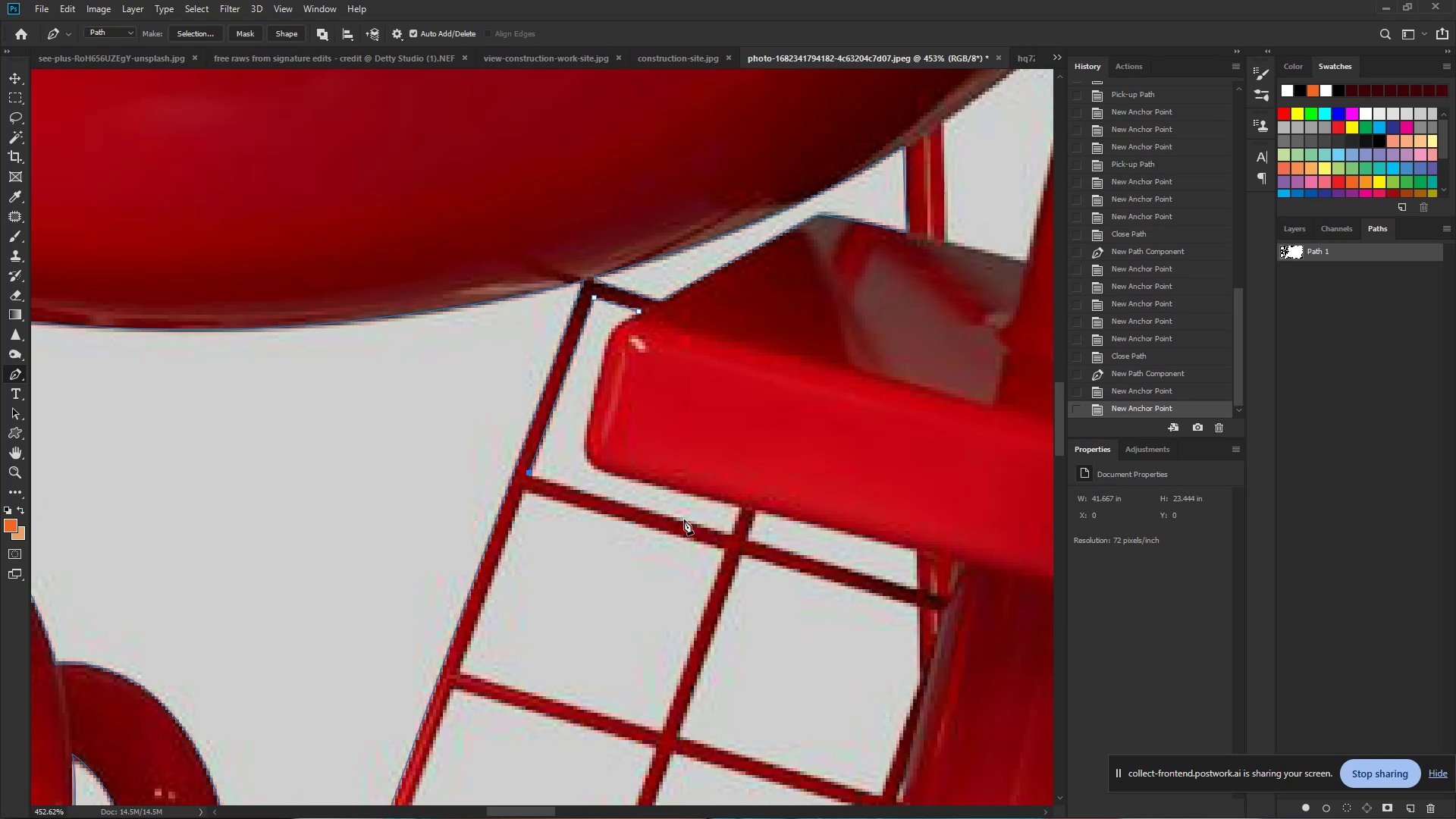 
wait(5.62)
 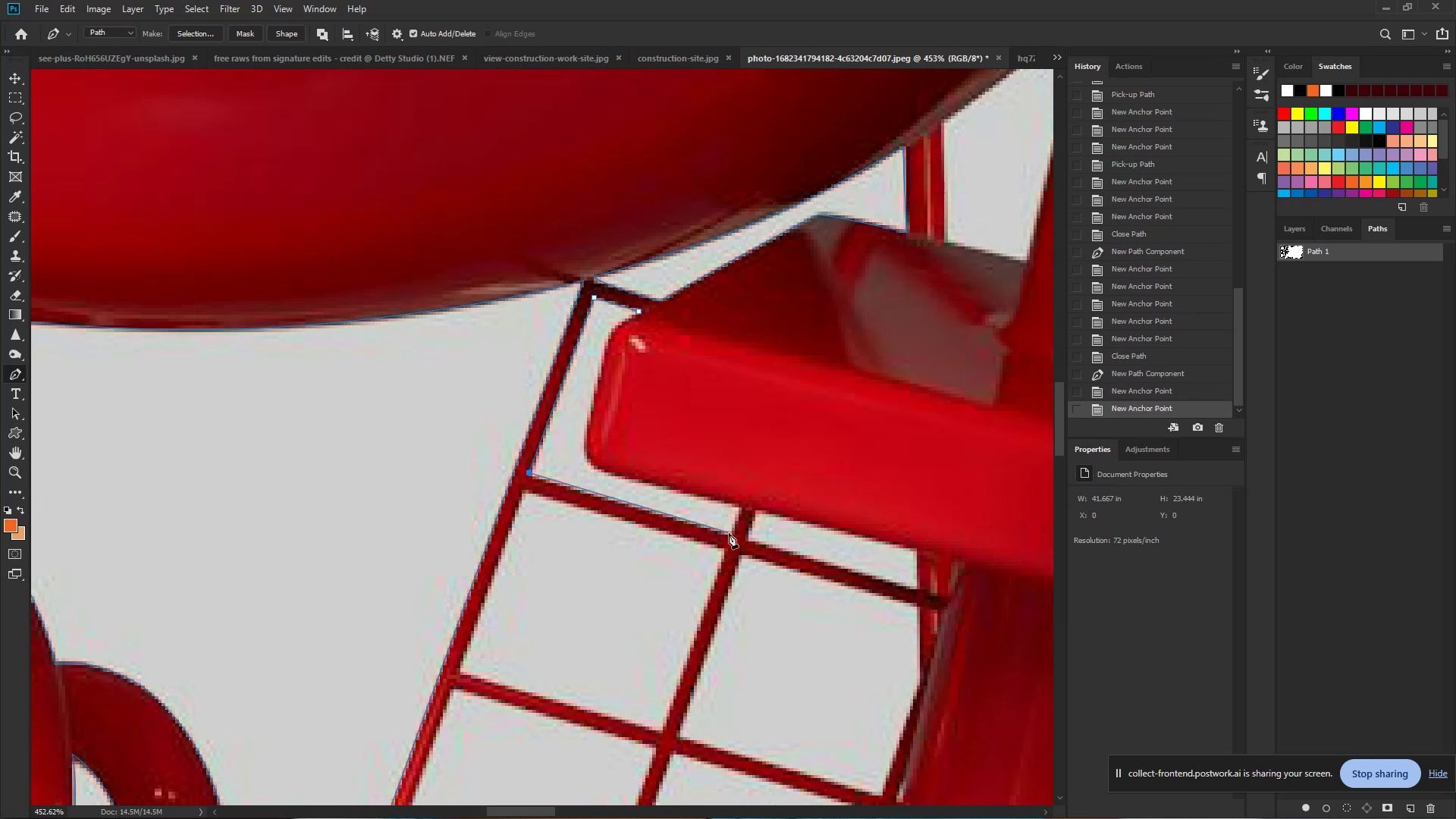 
left_click([730, 535])
 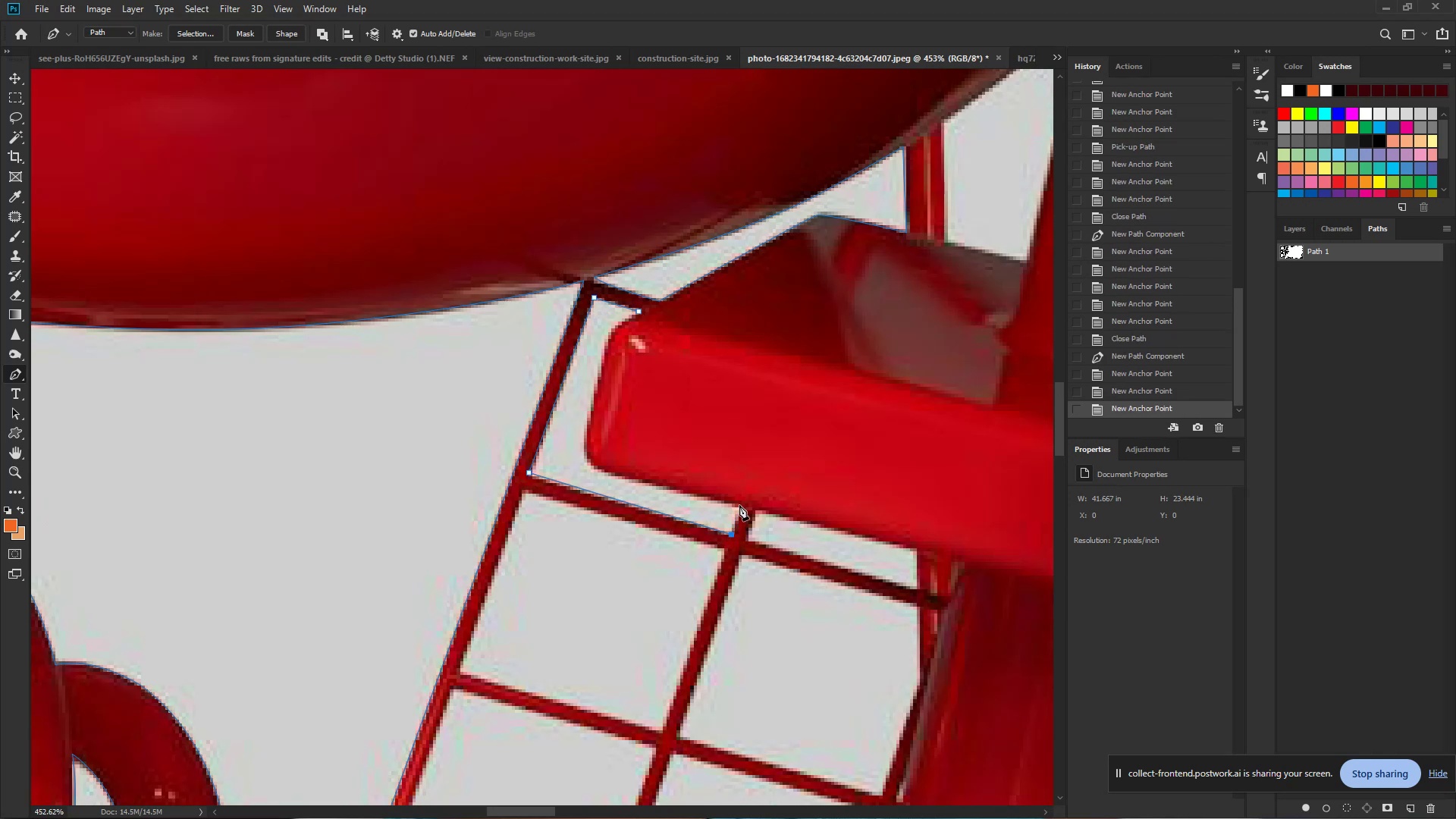 
left_click([740, 504])
 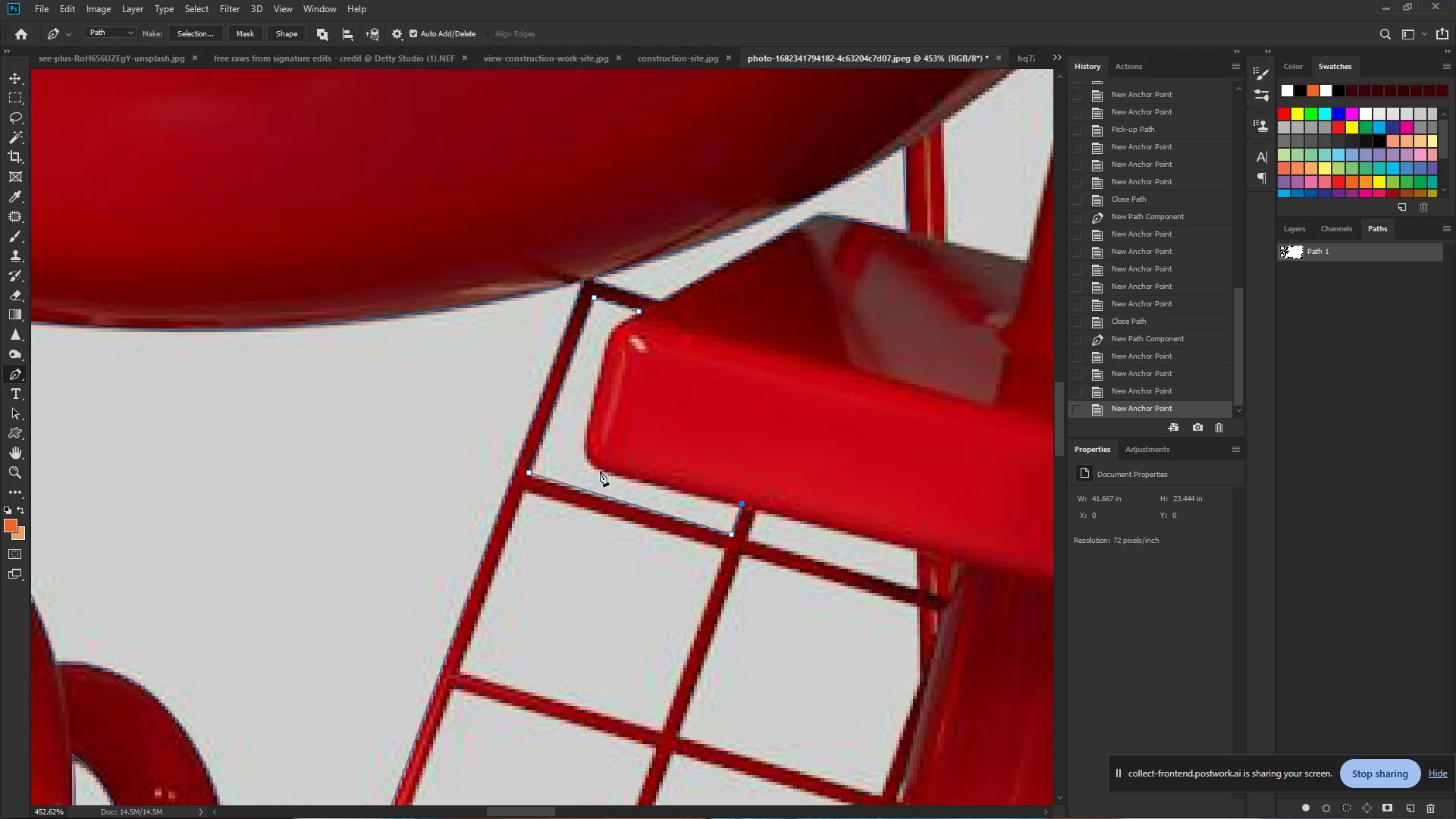 
left_click_drag(start_coordinate=[597, 470], to_coordinate=[588, 466])
 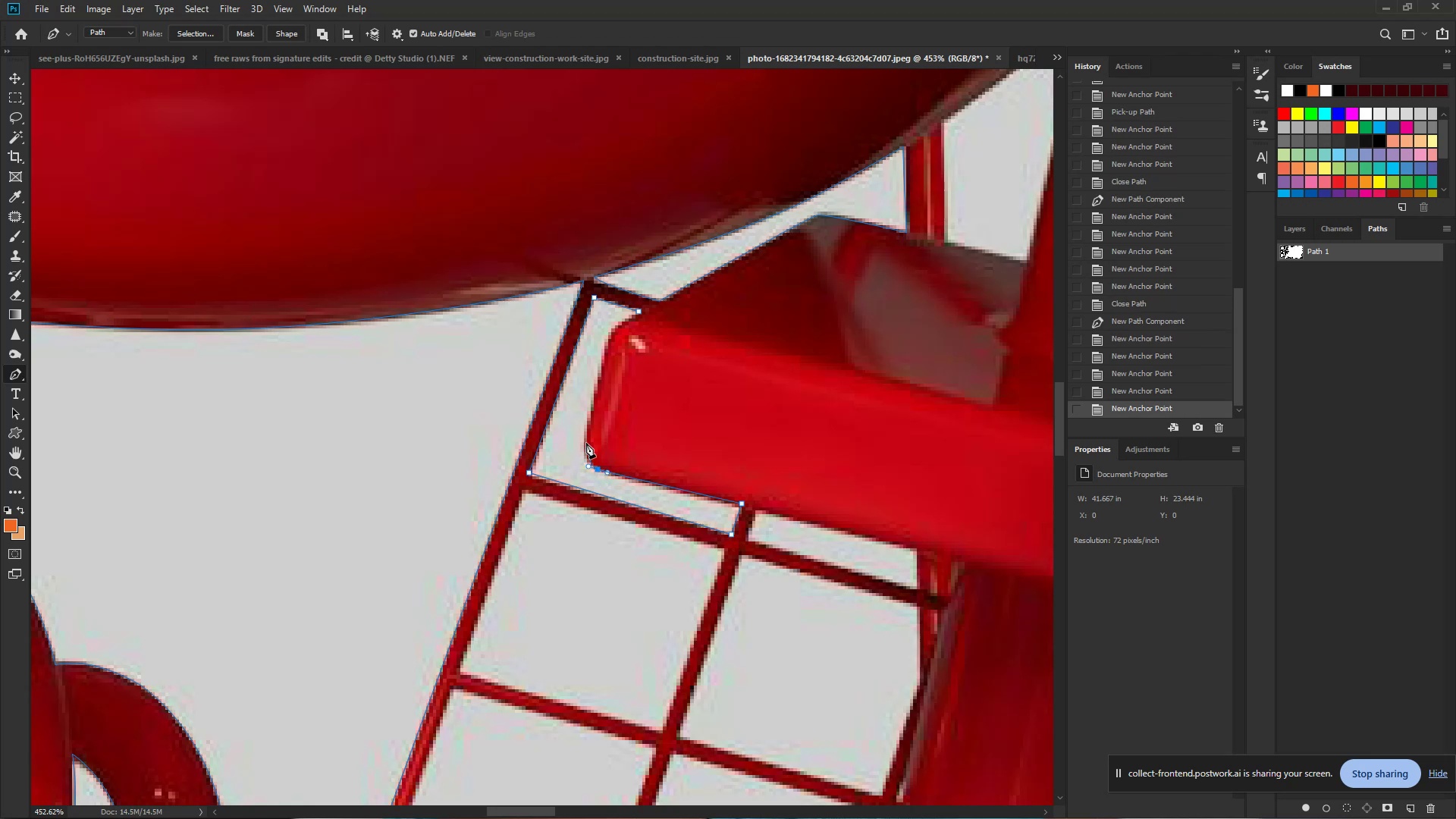 
left_click_drag(start_coordinate=[586, 442], to_coordinate=[586, 429])
 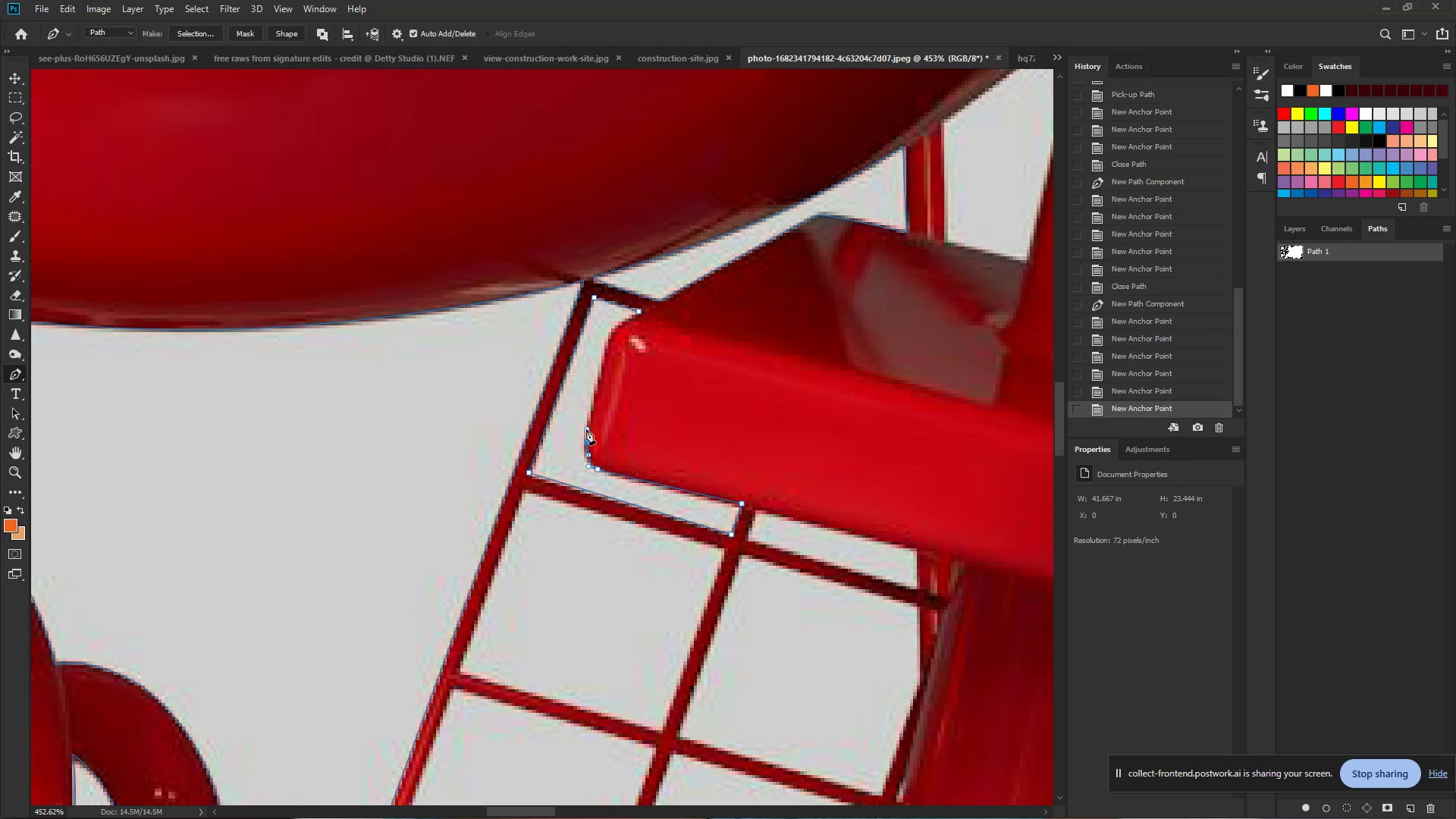 
key(Control+Z)
 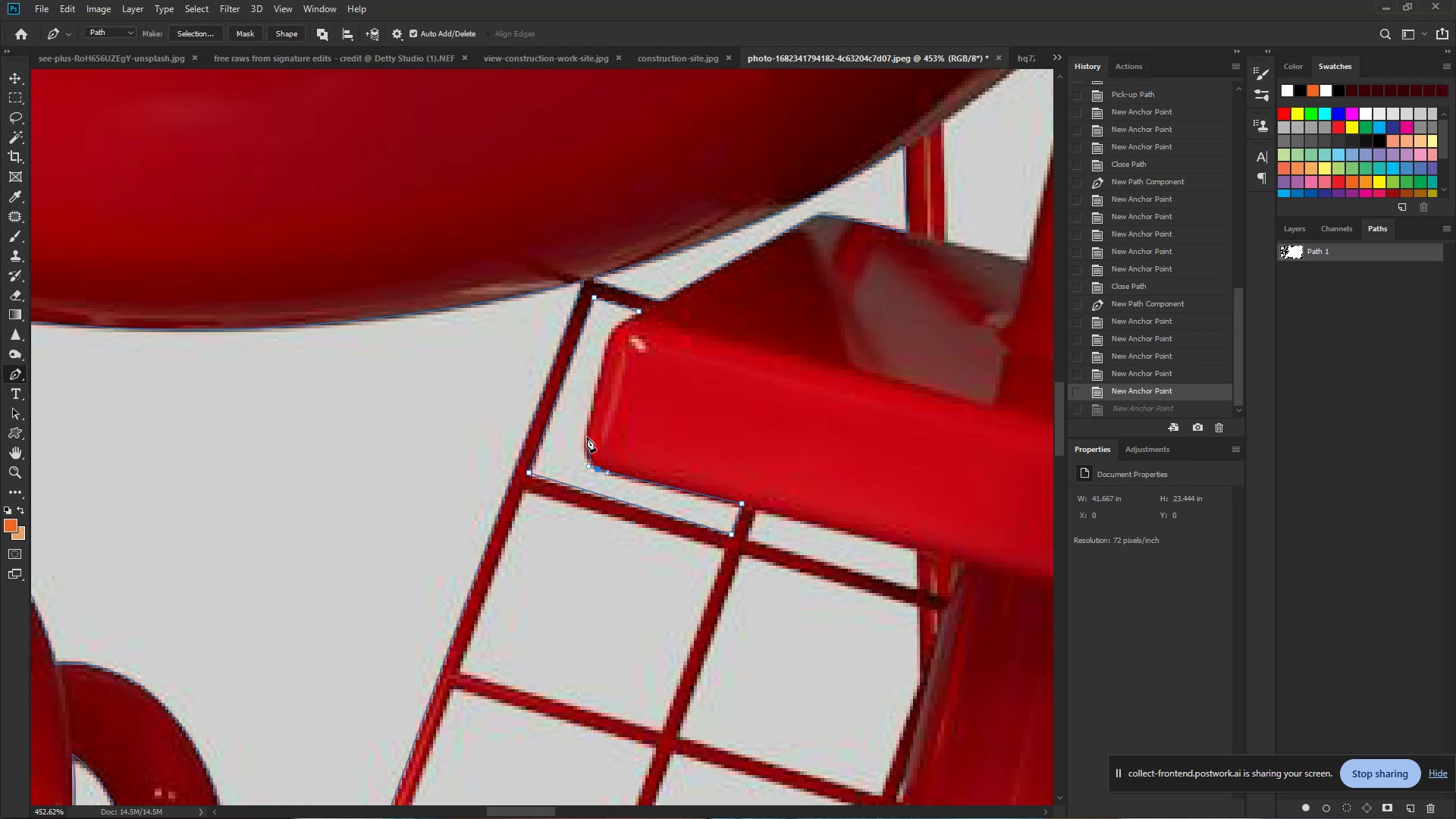 
left_click_drag(start_coordinate=[587, 437], to_coordinate=[588, 417])
 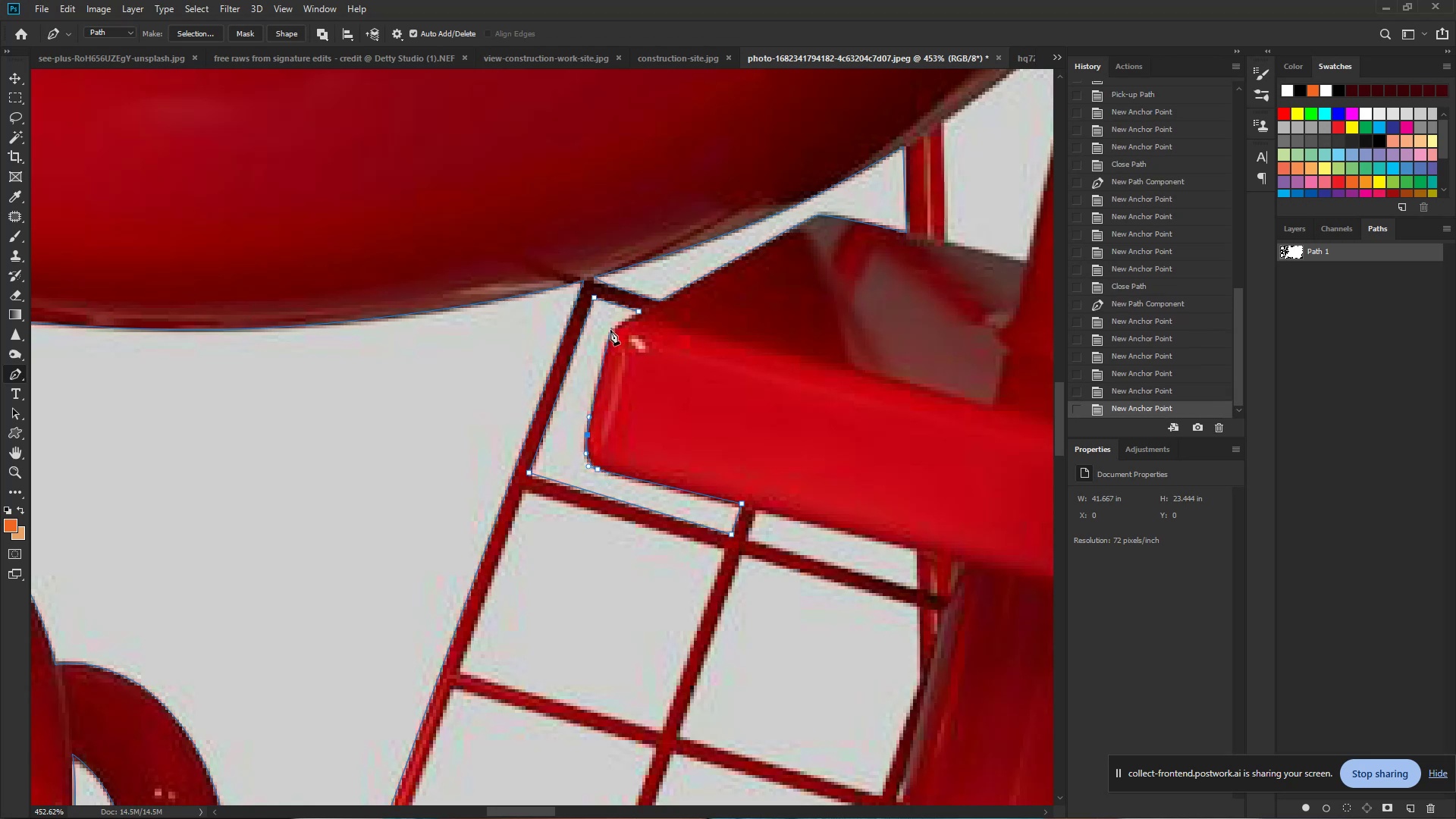 
left_click_drag(start_coordinate=[610, 334], to_coordinate=[617, 326])
 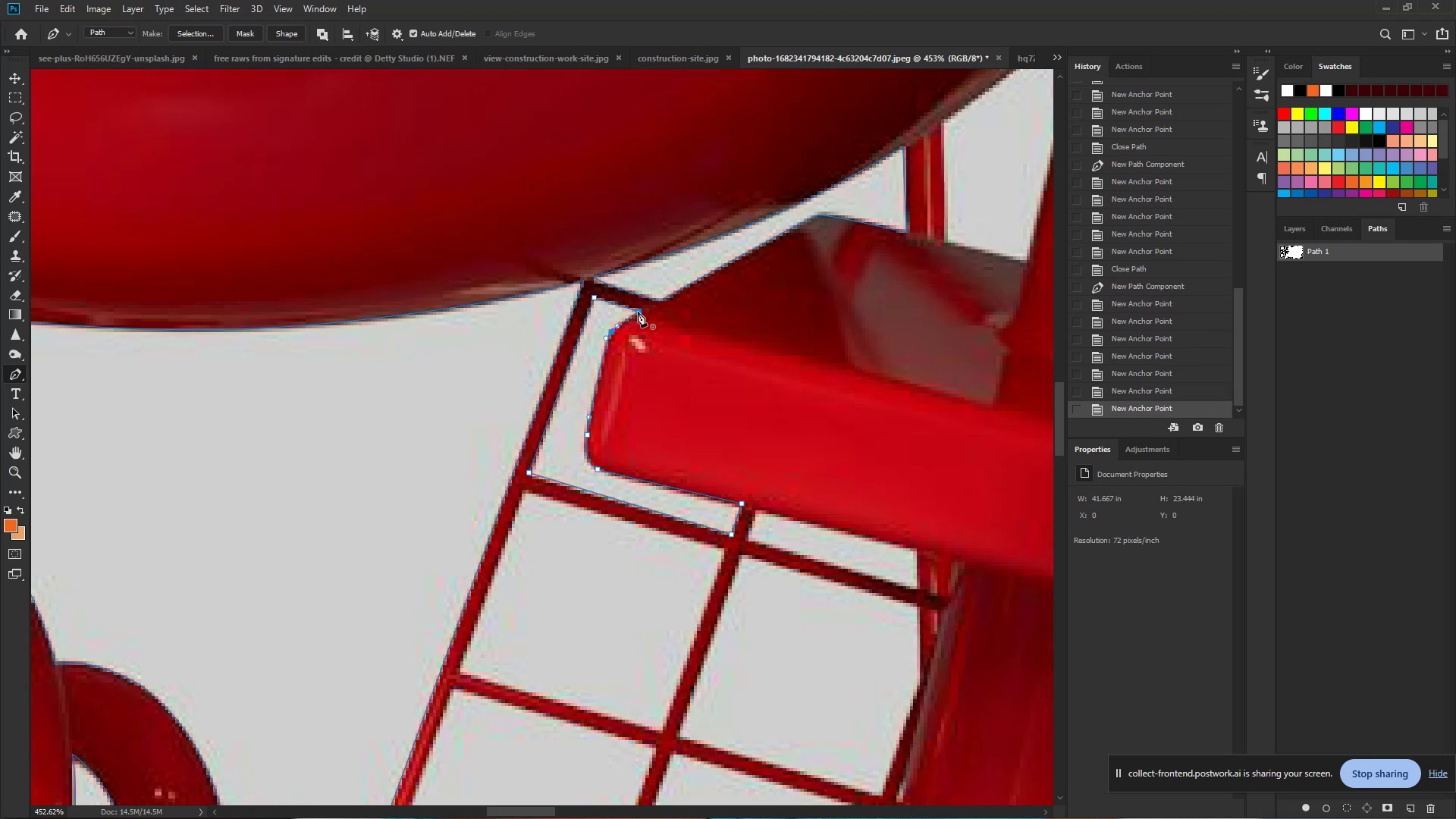 
left_click([639, 312])
 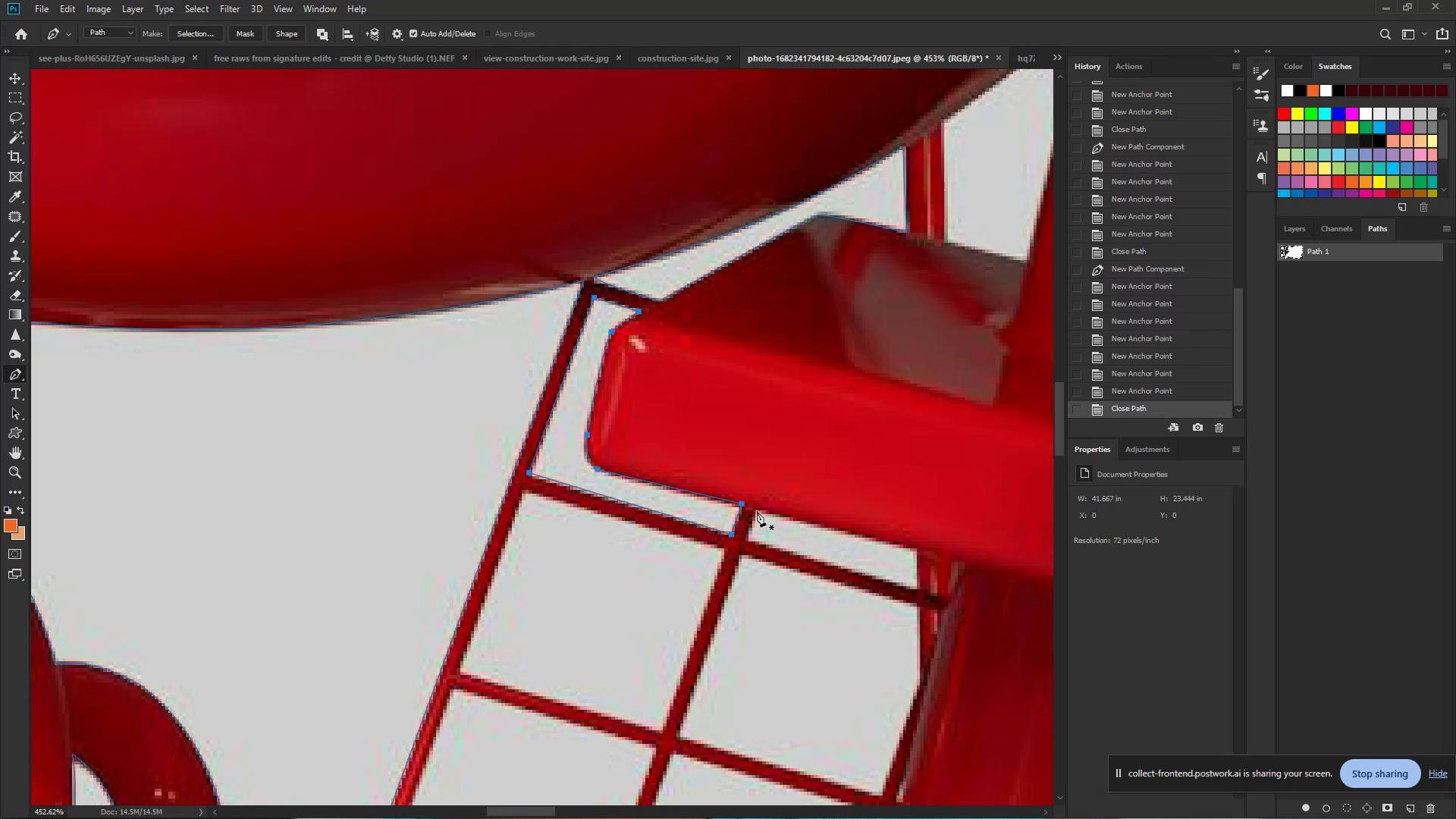 
left_click([757, 511])
 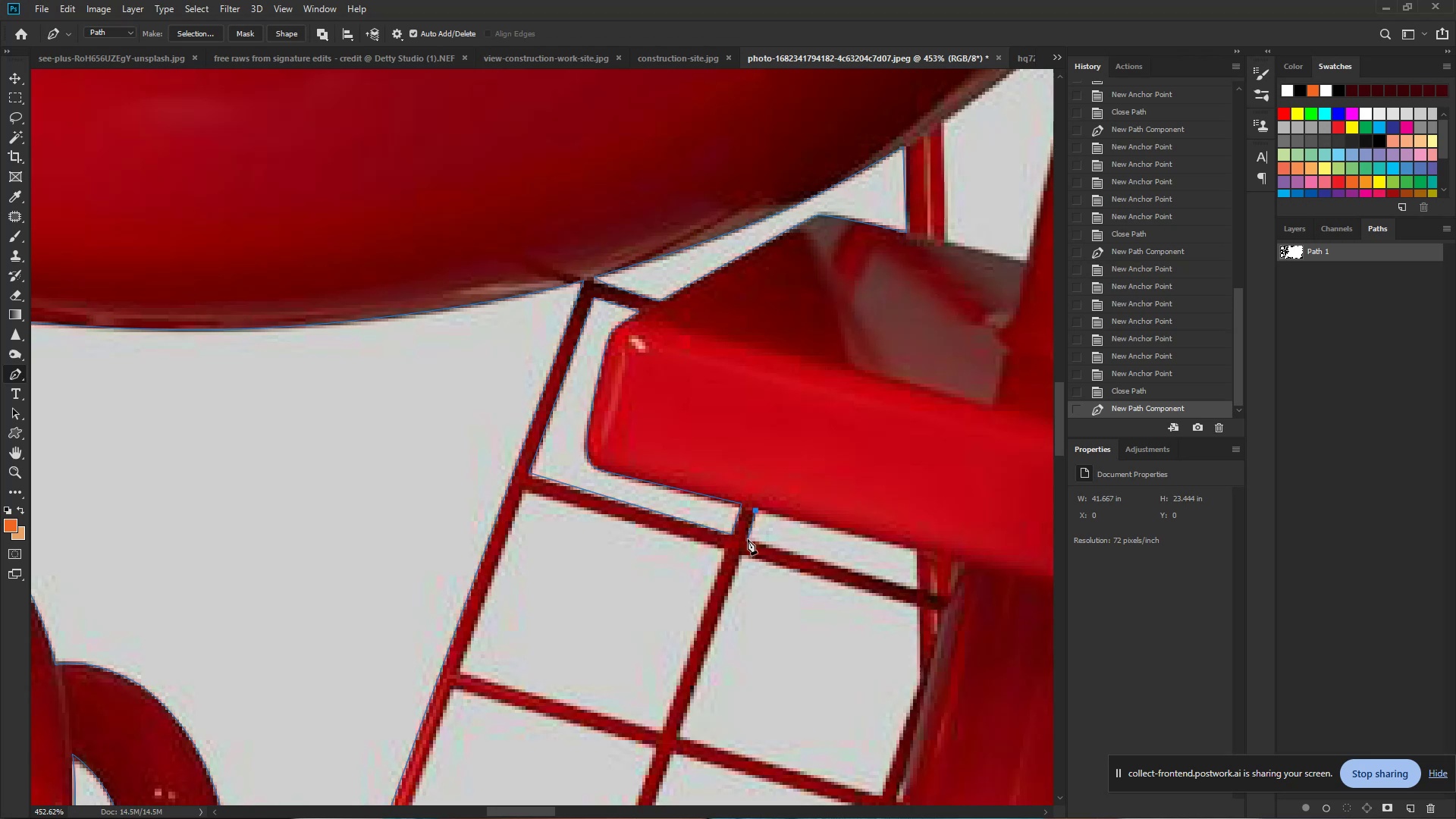 
left_click([747, 539])
 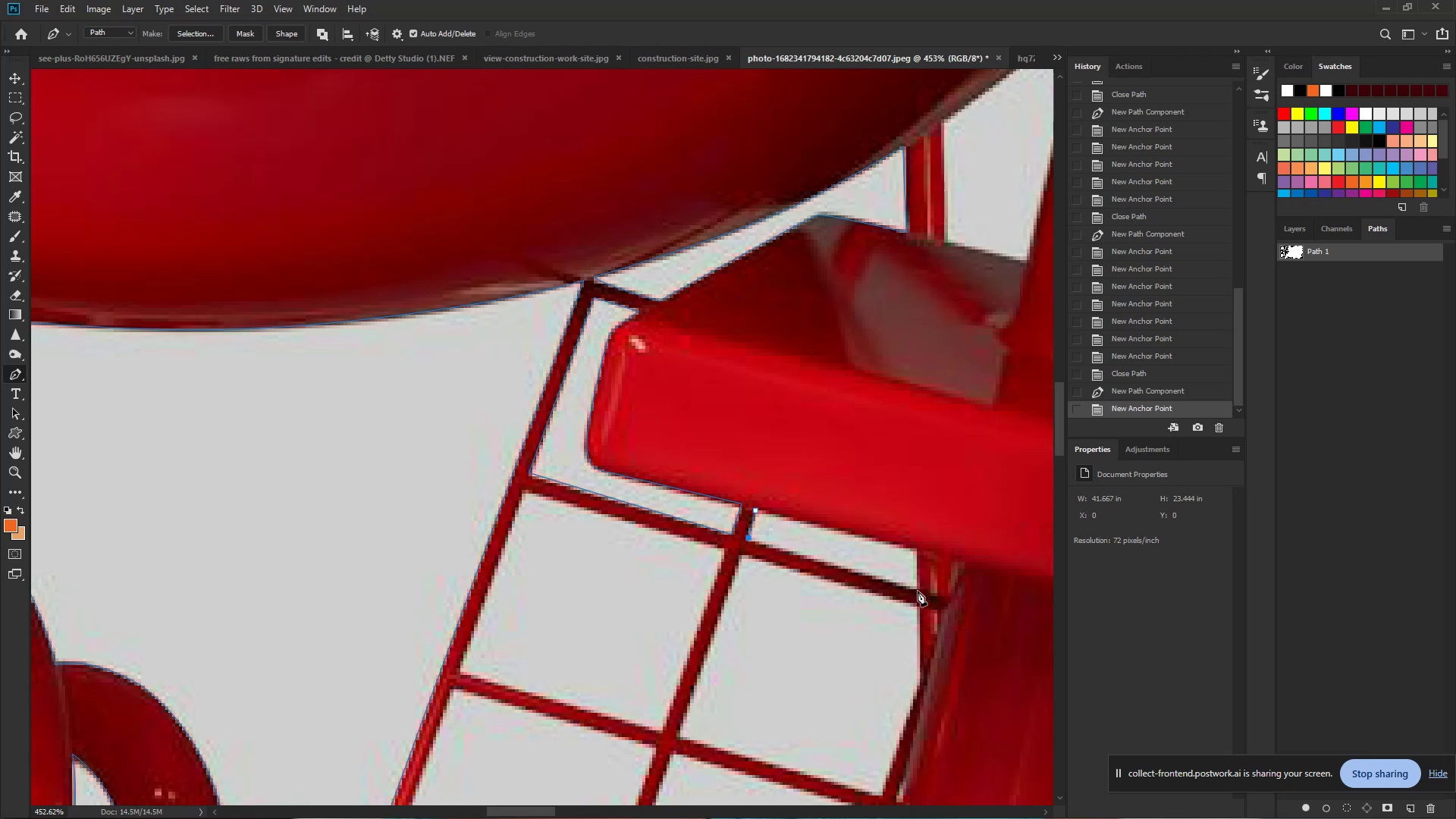 
left_click([916, 590])
 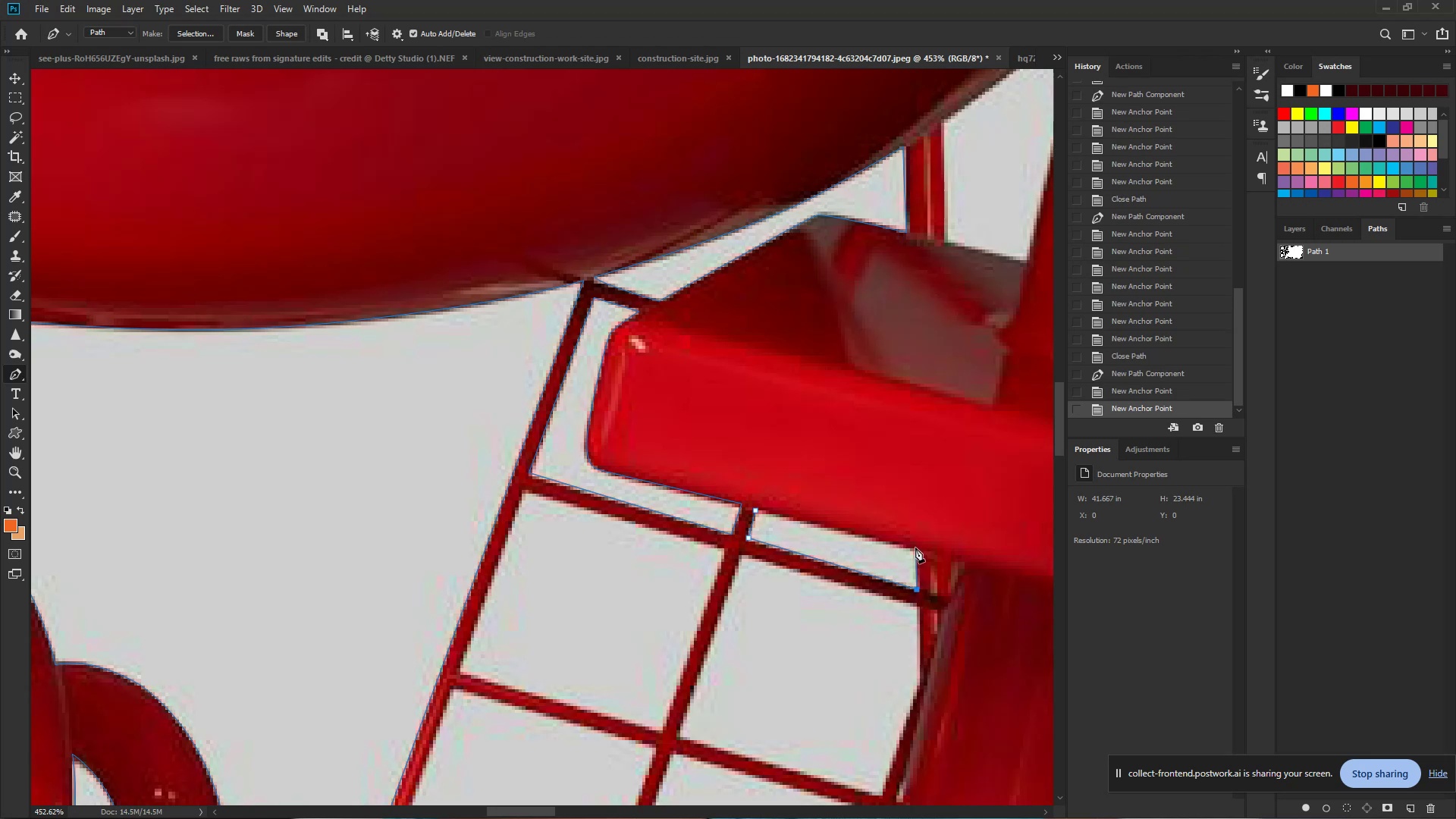 
left_click([915, 548])
 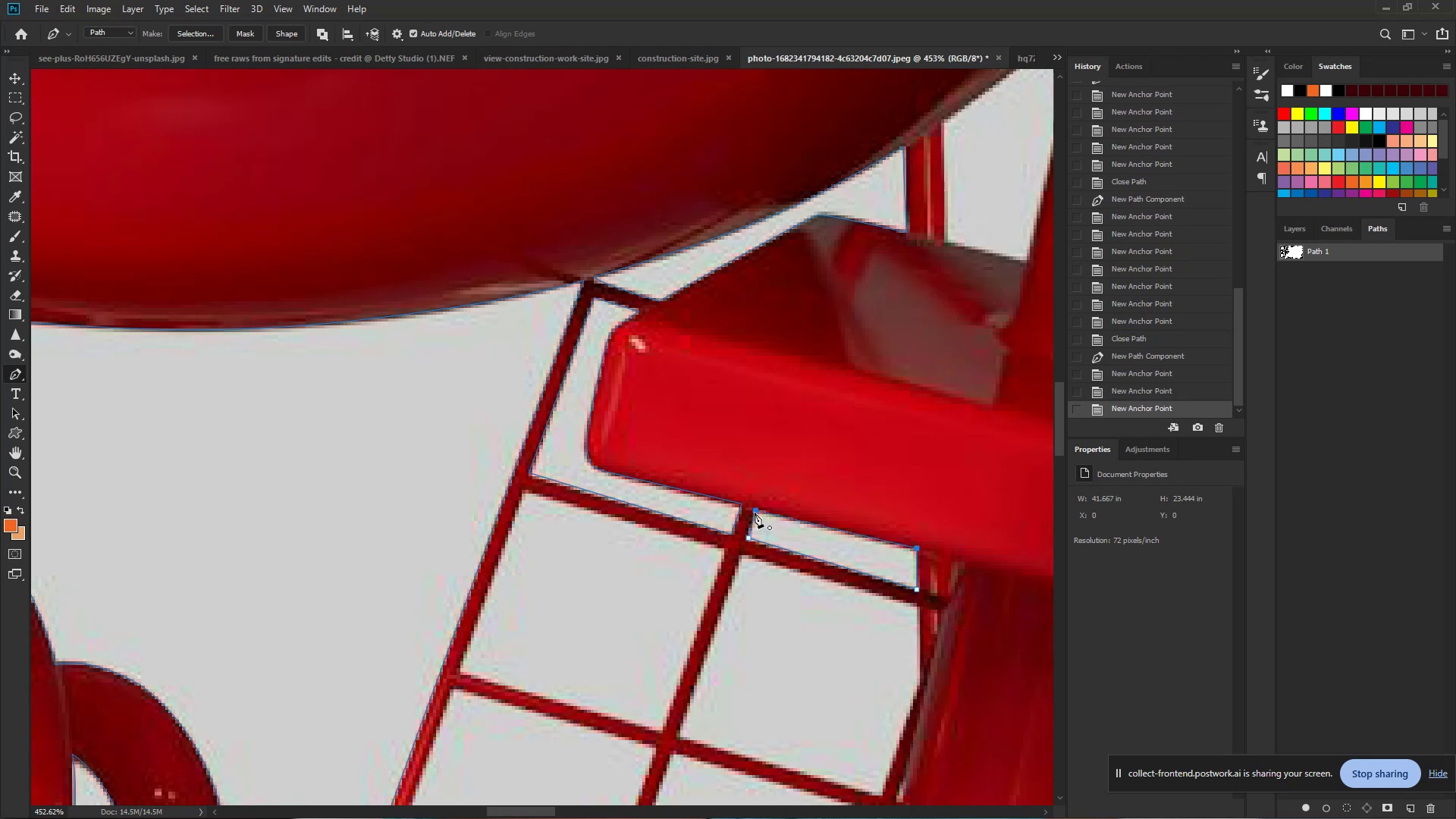 
left_click([755, 513])
 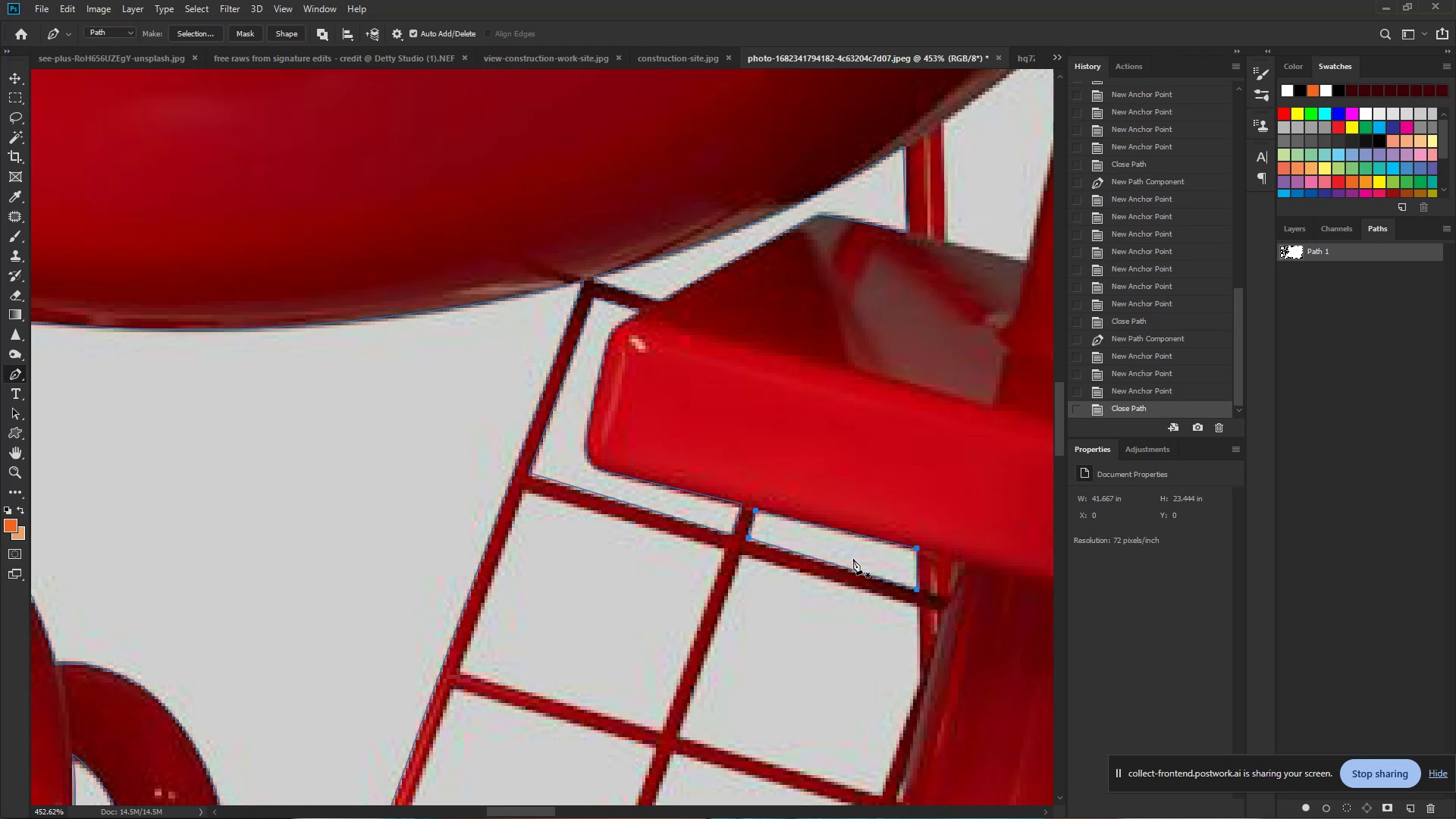 
hold_key(key=ControlLeft, duration=0.73)
 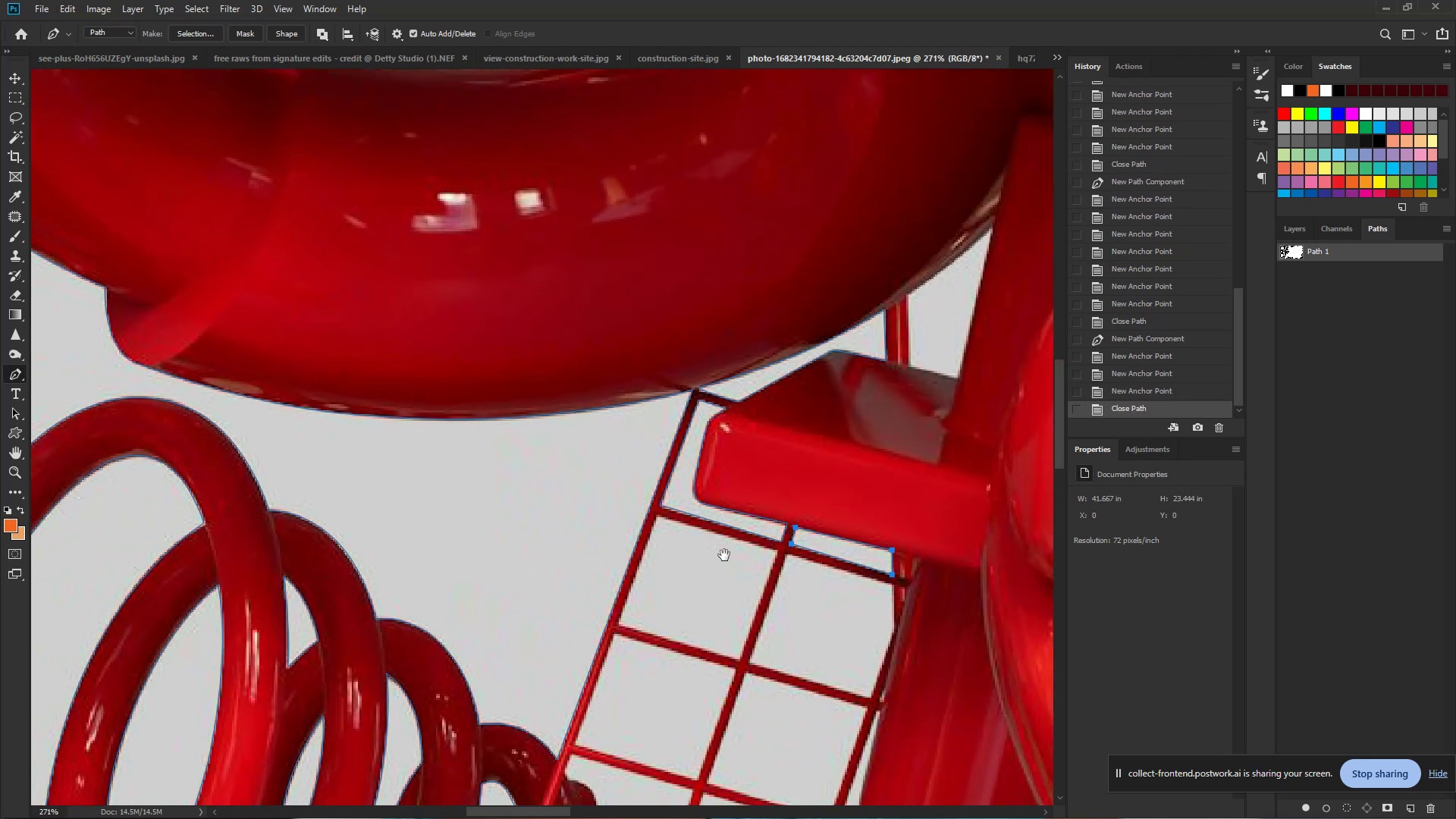 
hold_key(key=Space, duration=0.46)
 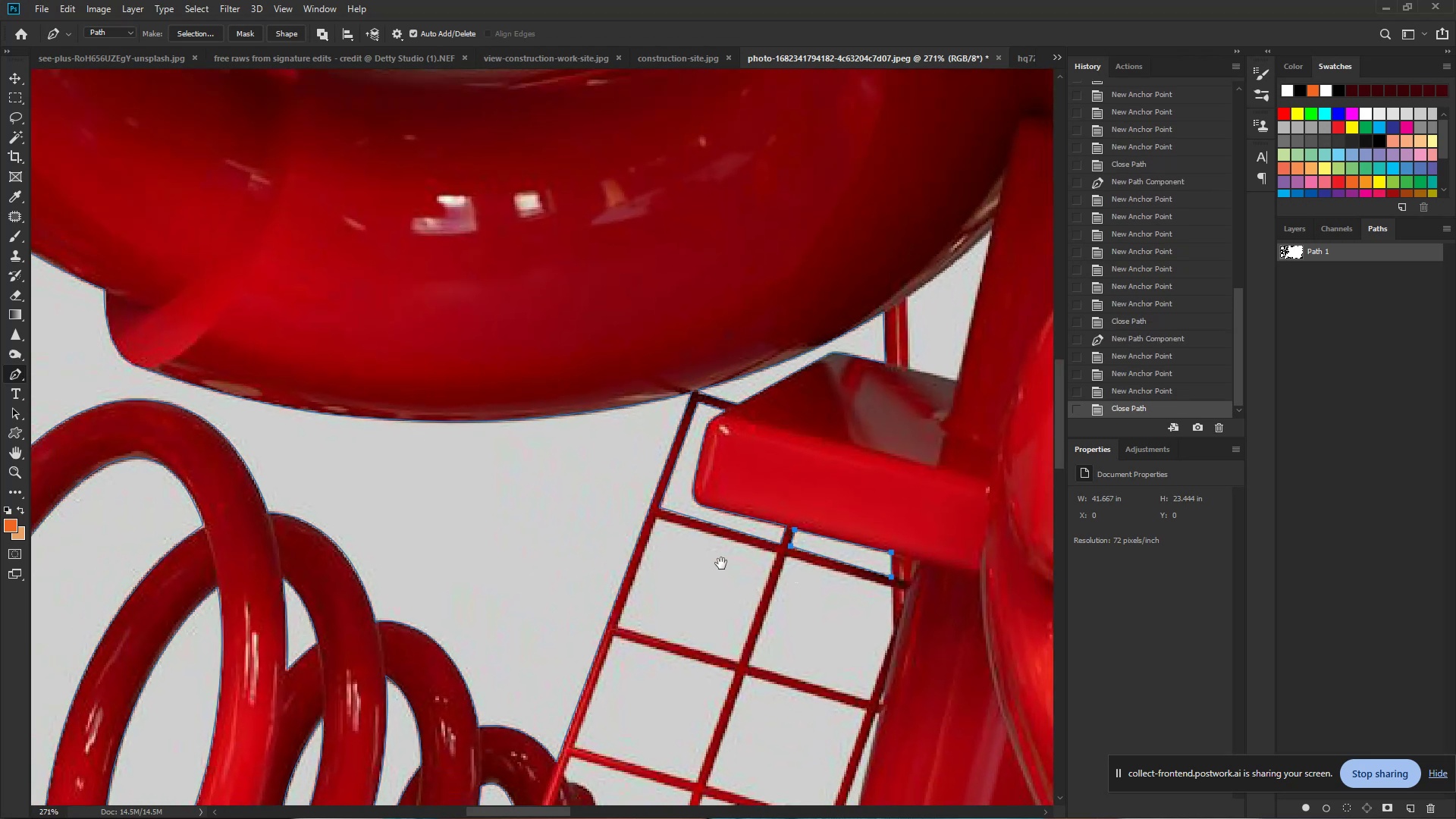 
left_click_drag(start_coordinate=[854, 559], to_coordinate=[817, 554])
 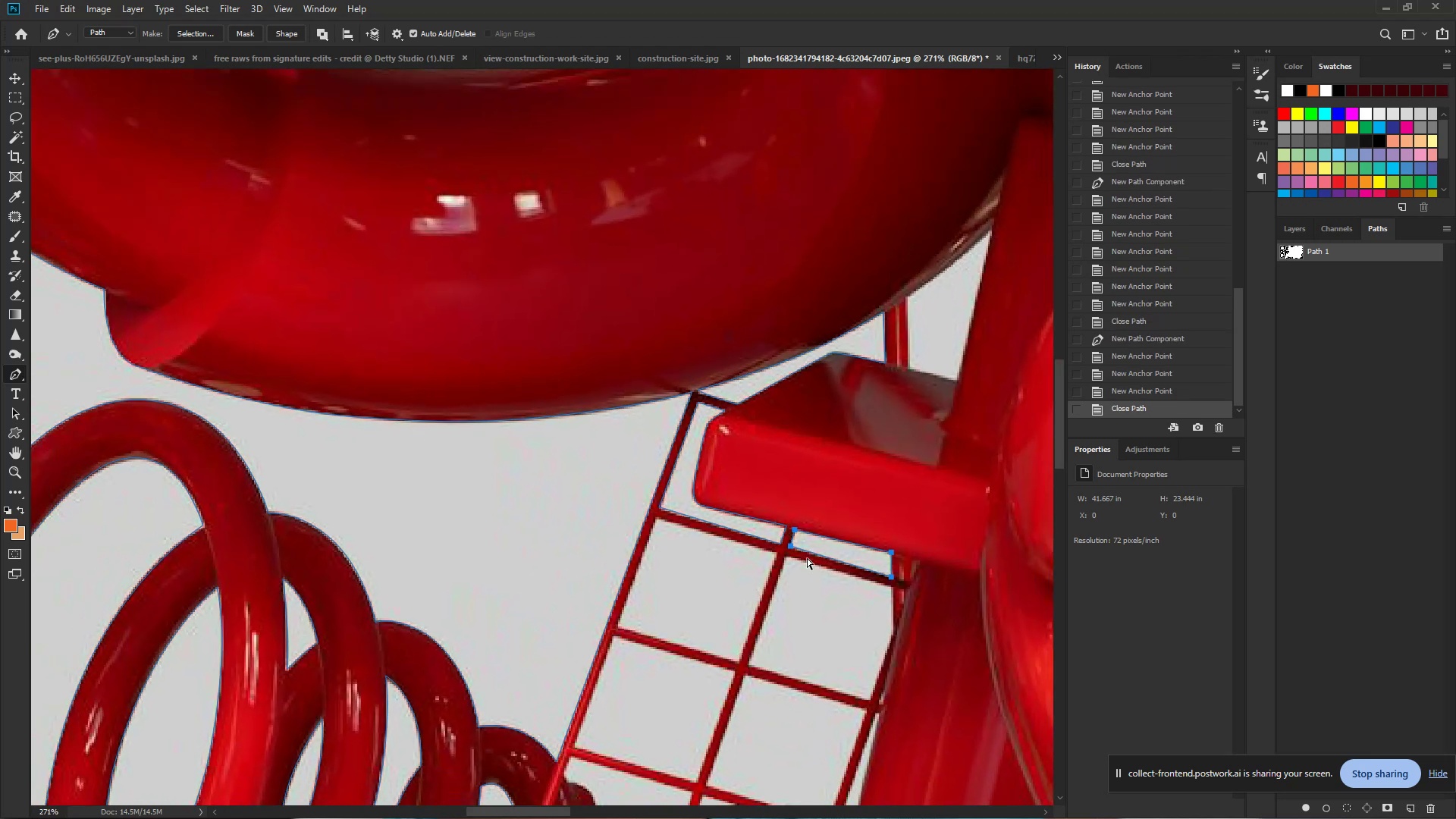 
hold_key(key=Space, duration=0.89)
 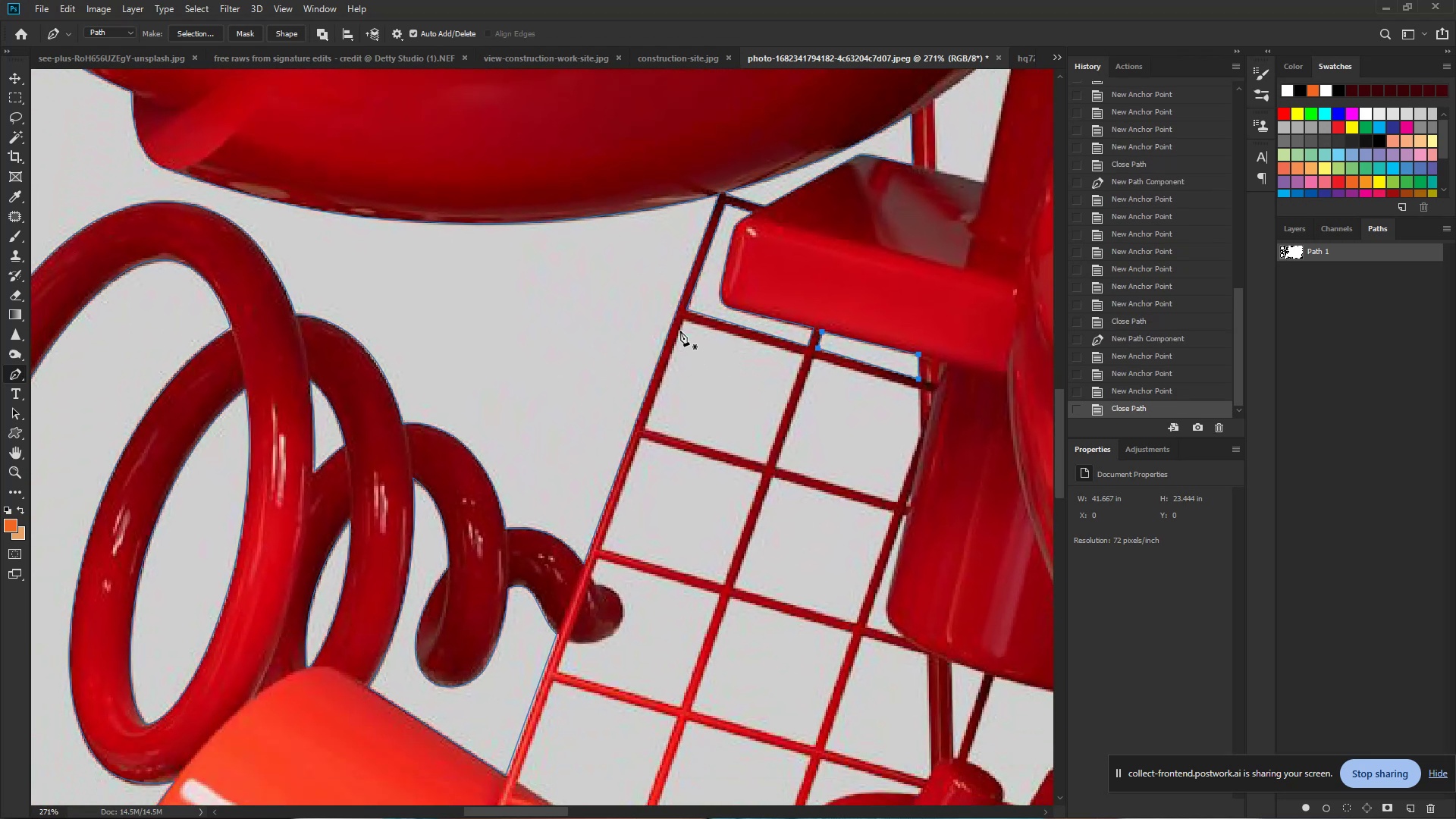 
left_click_drag(start_coordinate=[721, 563], to_coordinate=[748, 366])
 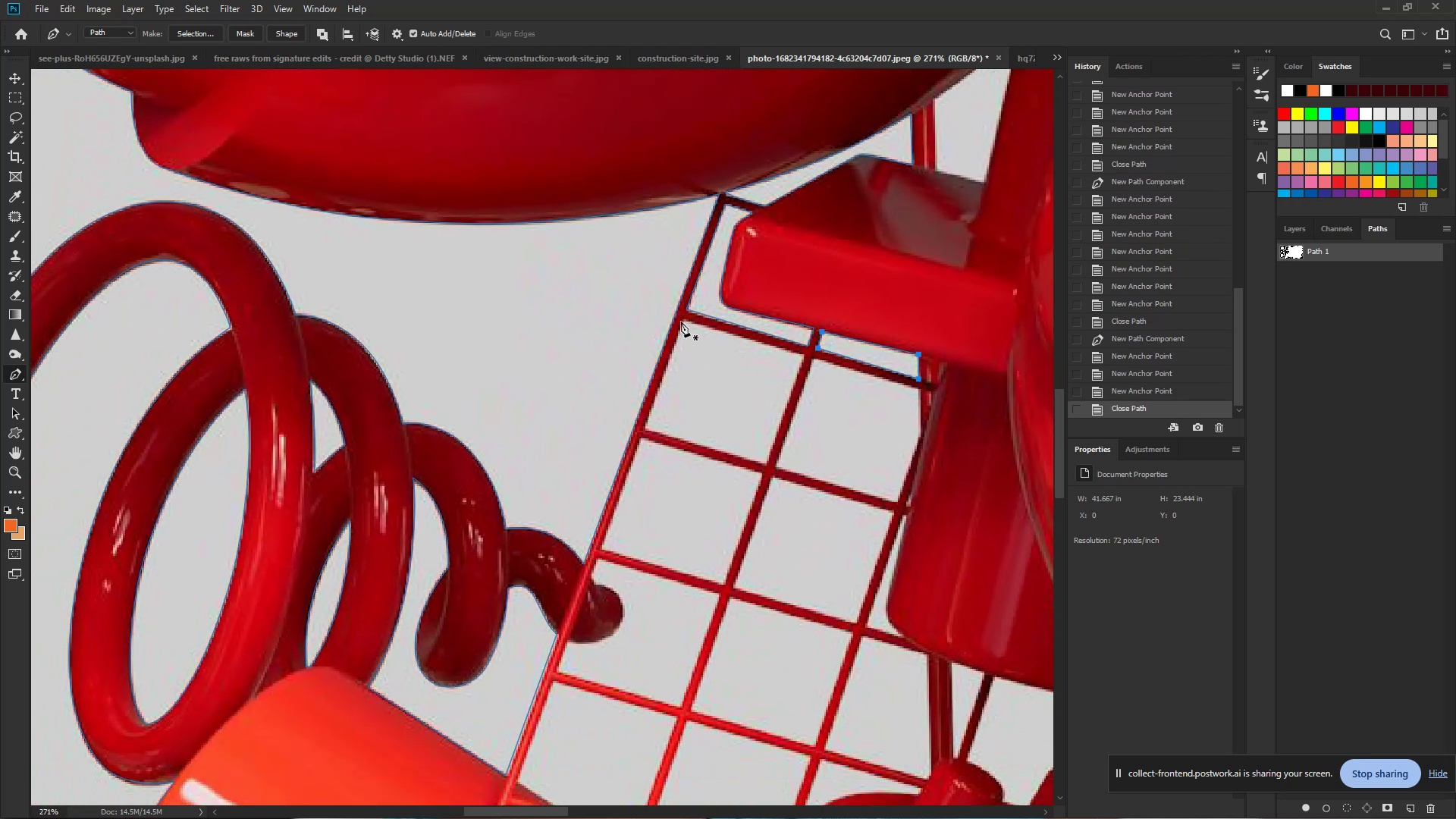 
hold_key(key=ControlLeft, duration=0.63)
 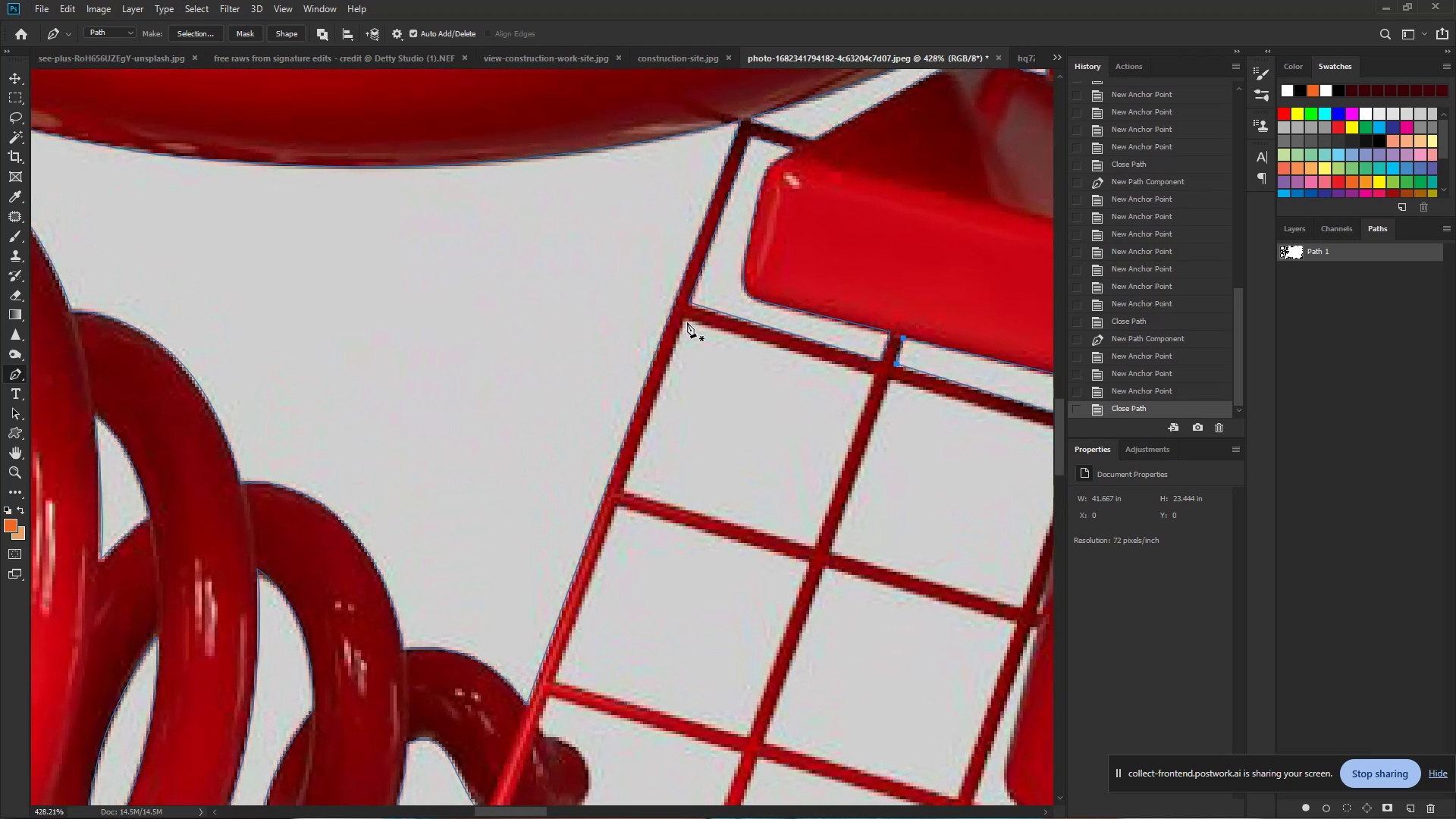 
hold_key(key=Space, duration=0.53)
 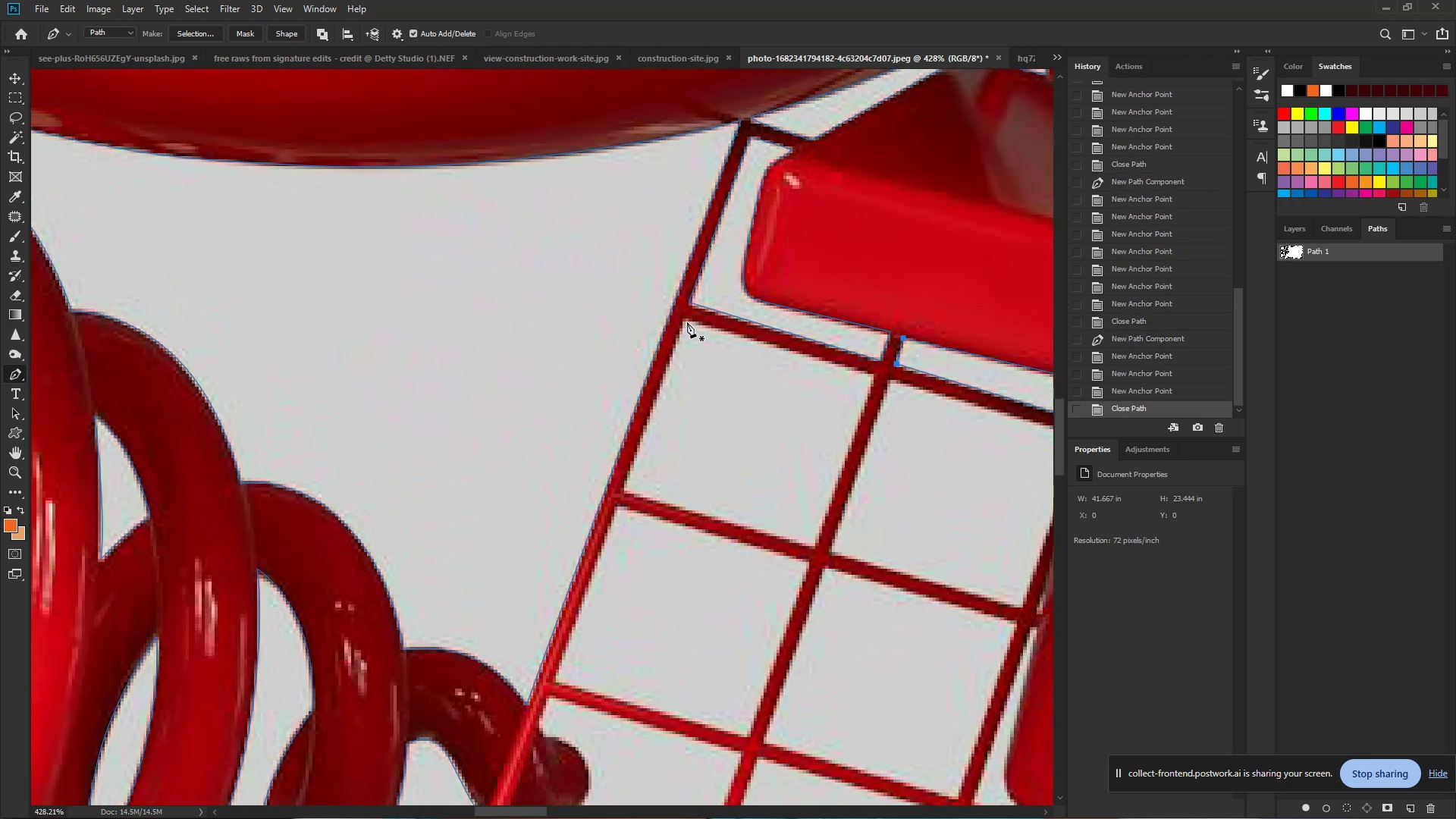 
left_click_drag(start_coordinate=[682, 322], to_coordinate=[717, 328])
 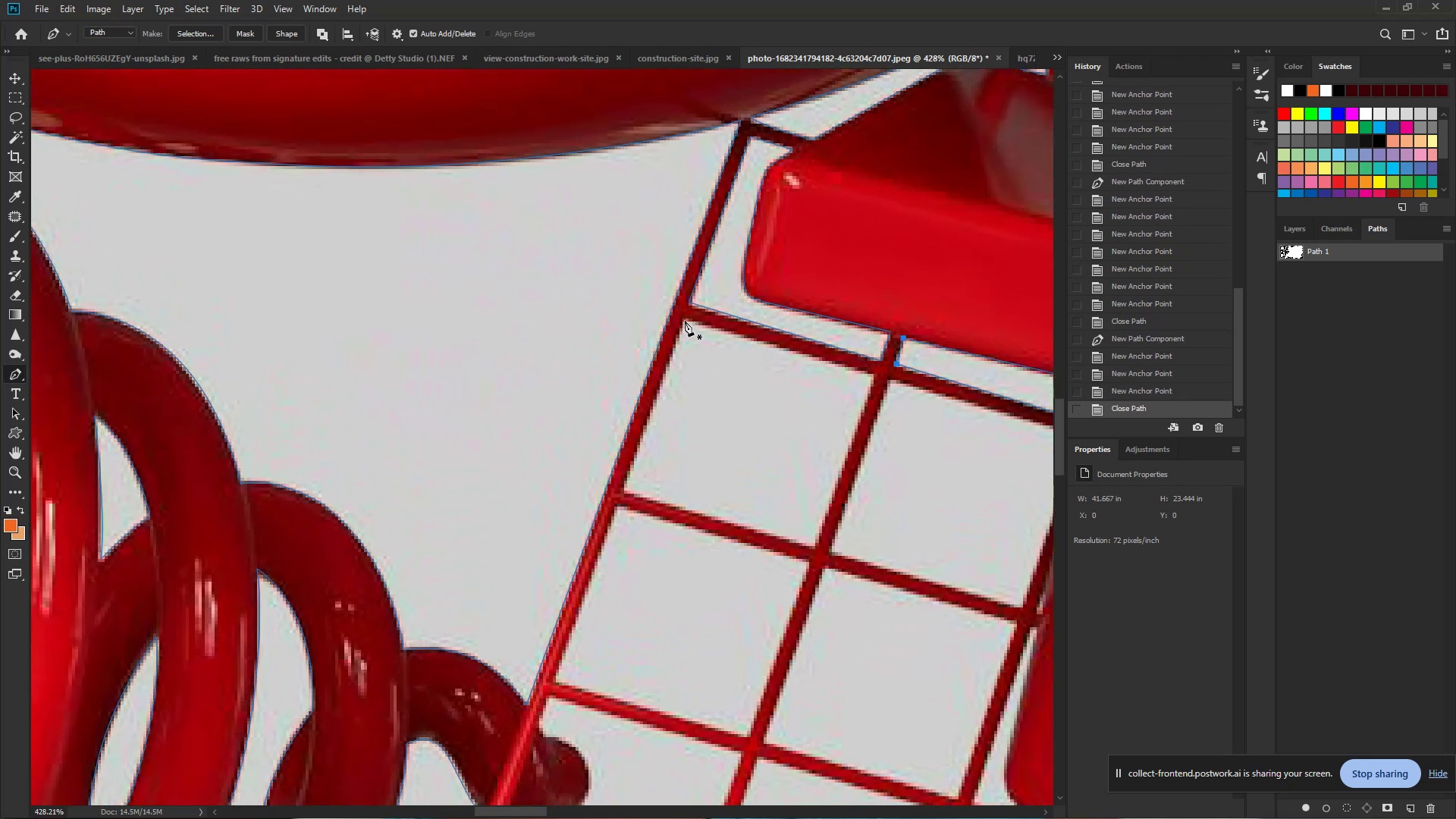 
left_click([684, 320])
 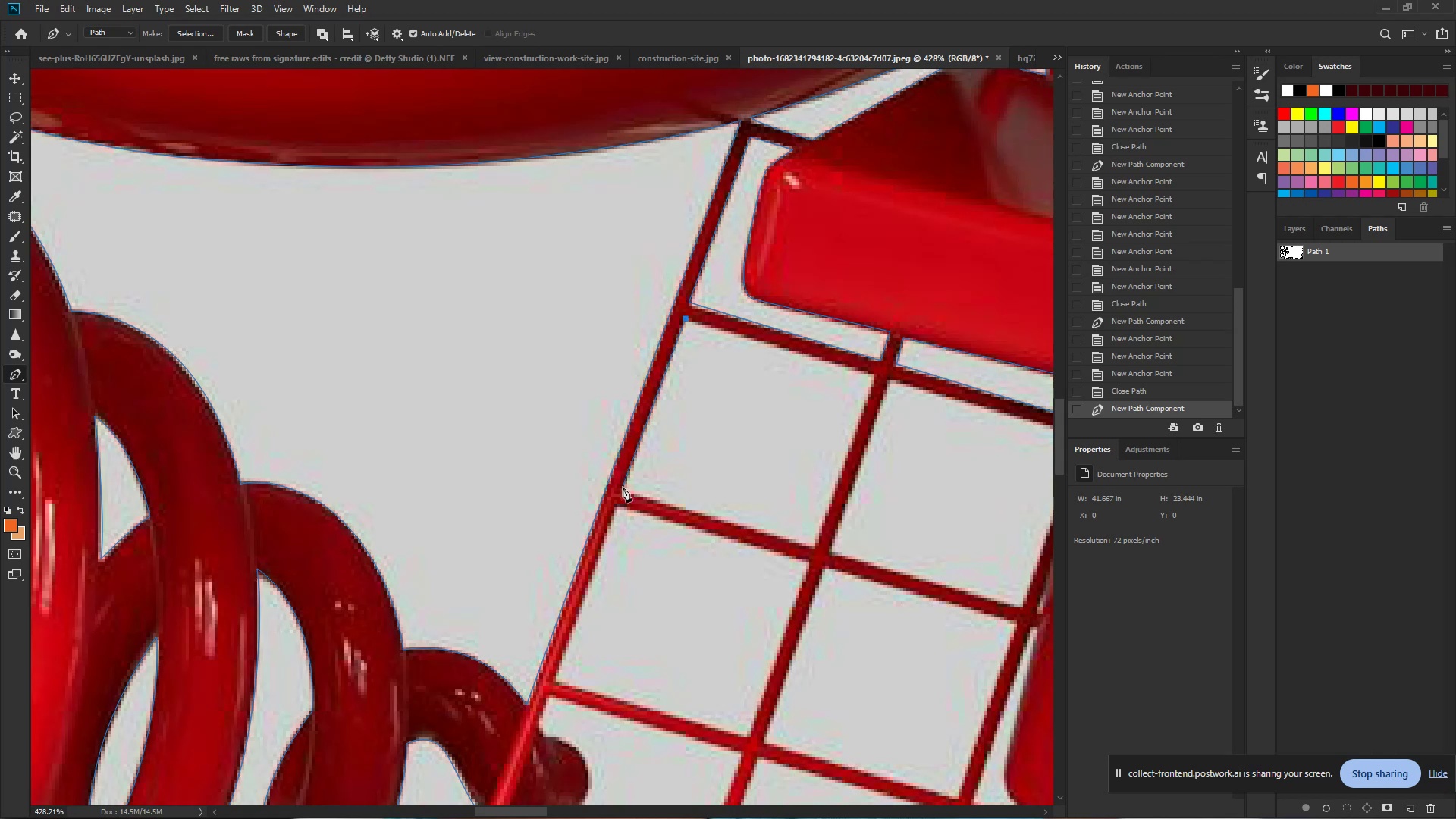 
left_click([623, 488])
 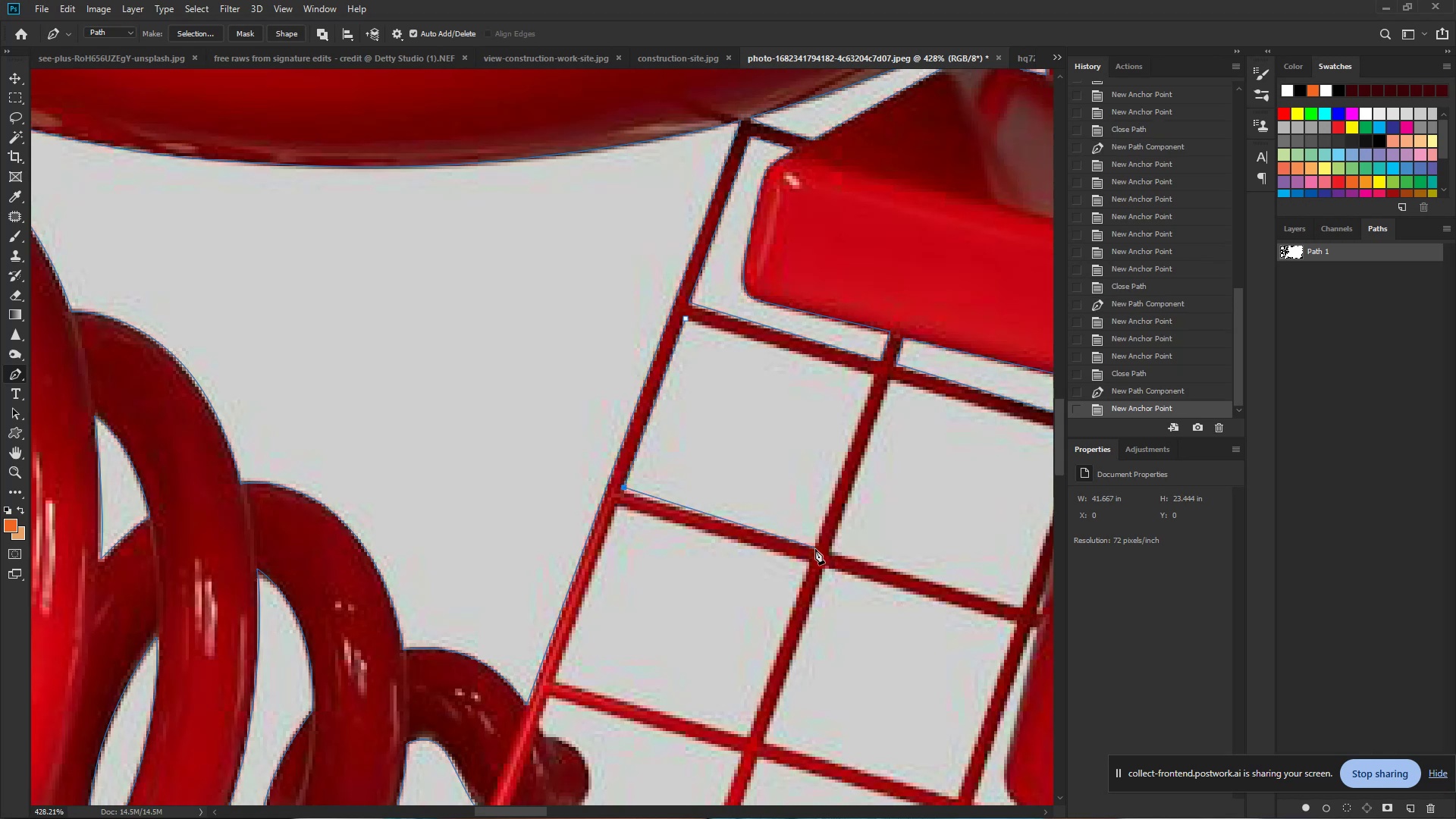 
left_click([815, 549])
 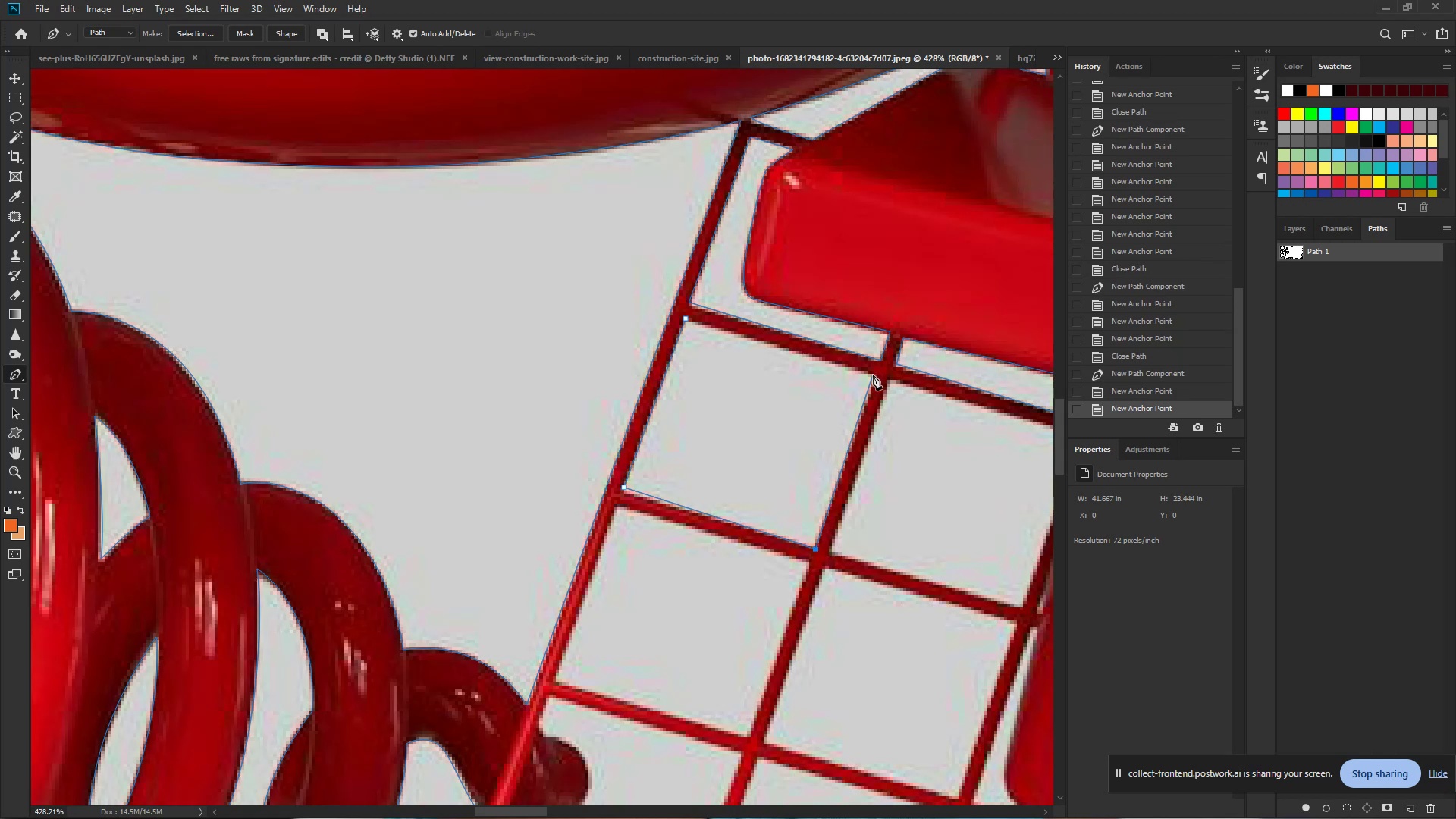 
left_click([873, 375])
 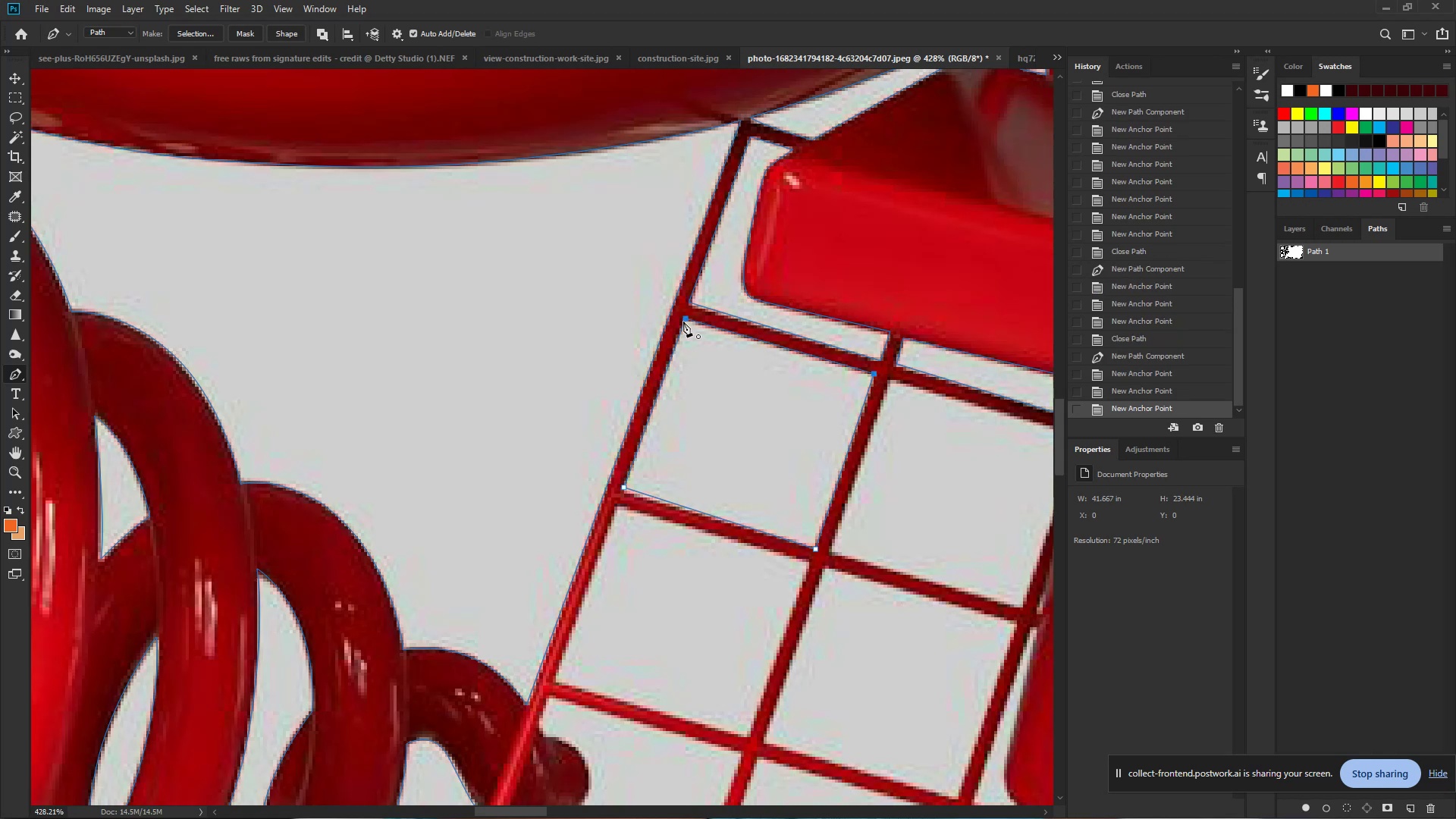 
left_click([686, 319])
 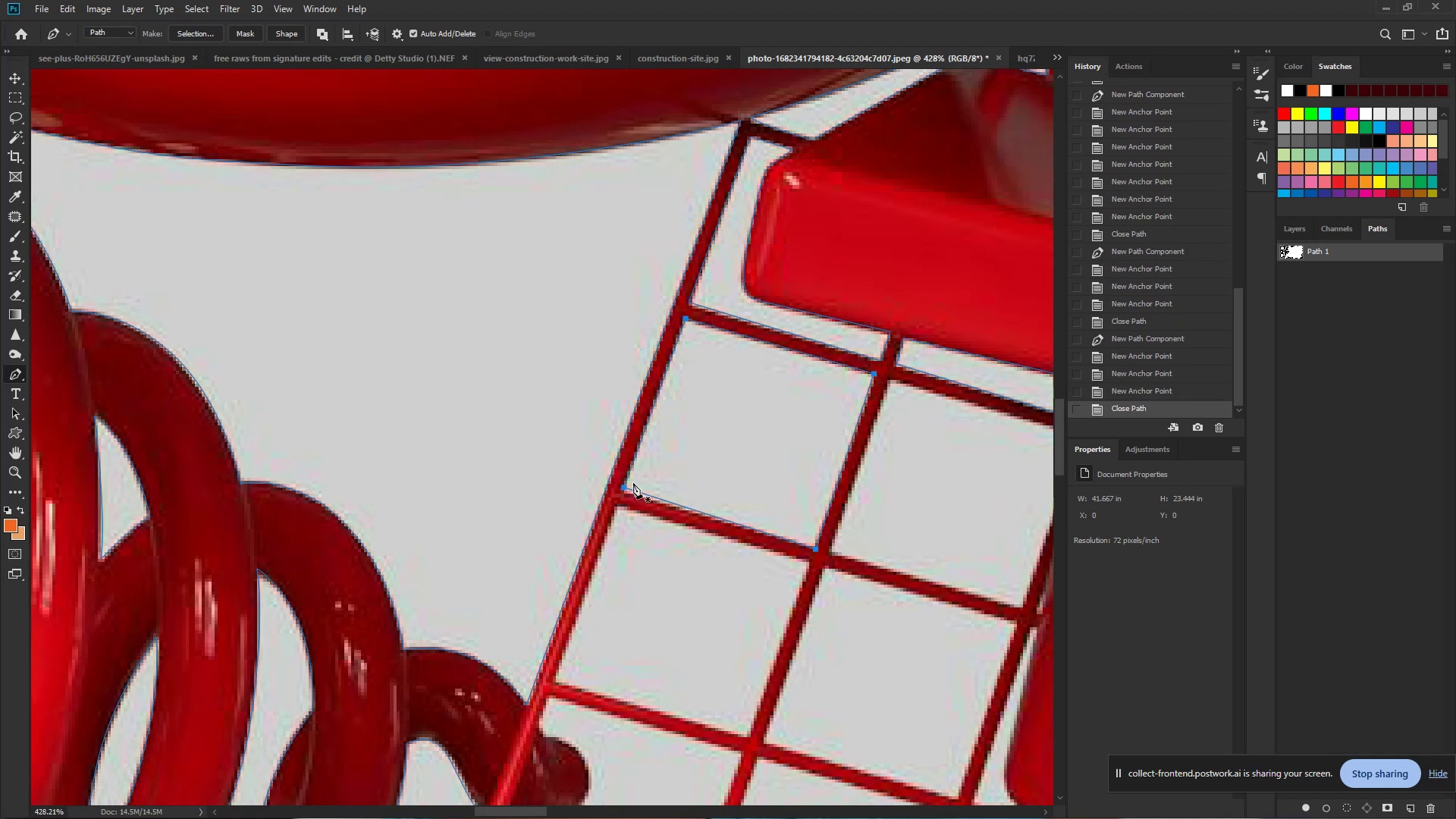 
hold_key(key=ControlLeft, duration=1.53)
 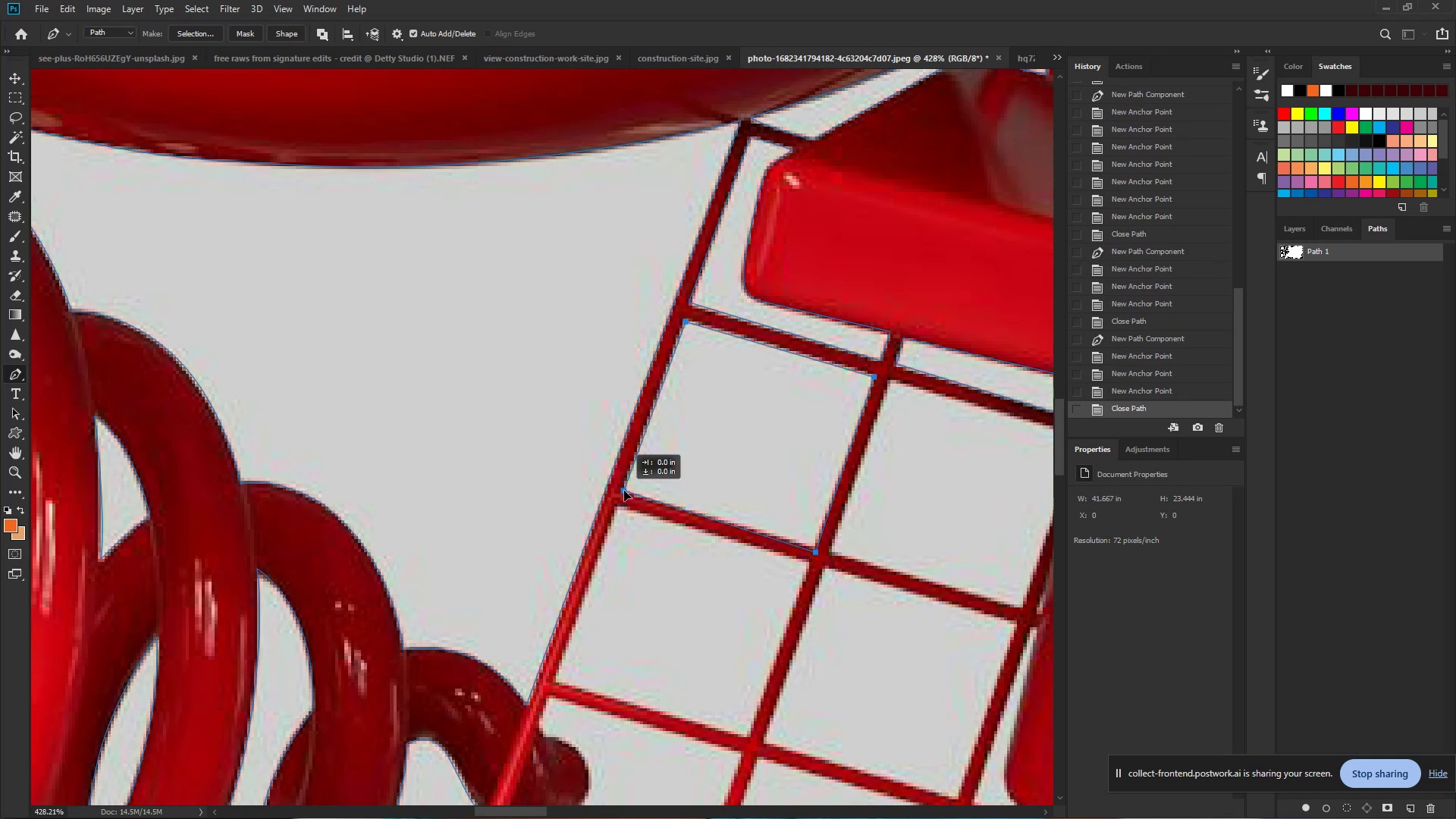 
hold_key(key=ControlLeft, duration=1.21)
left_click([624, 488])
 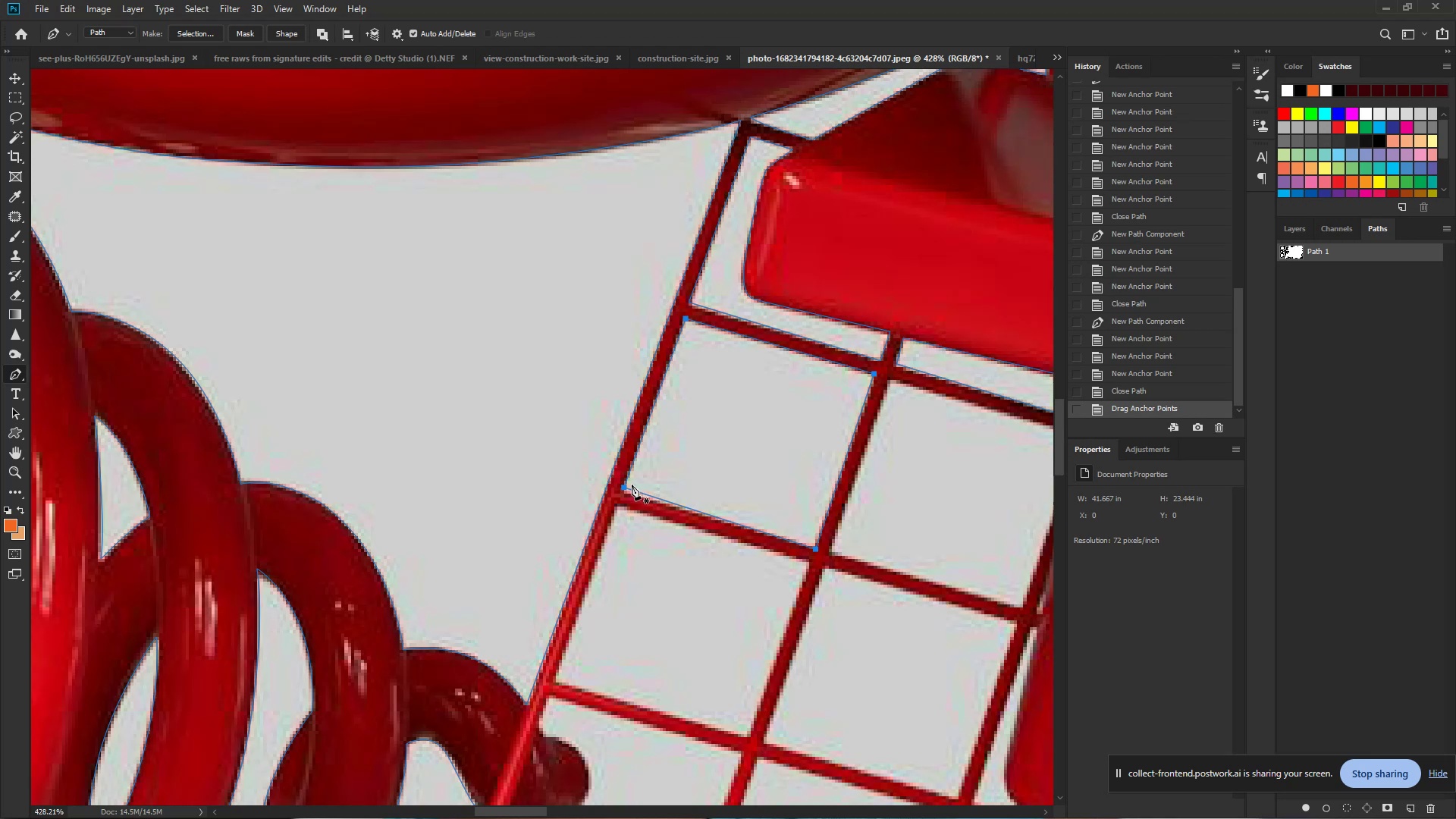 
hold_key(key=AltLeft, duration=1.53)
left_click_drag(start_coordinate=[624, 485], to_coordinate=[623, 491])
 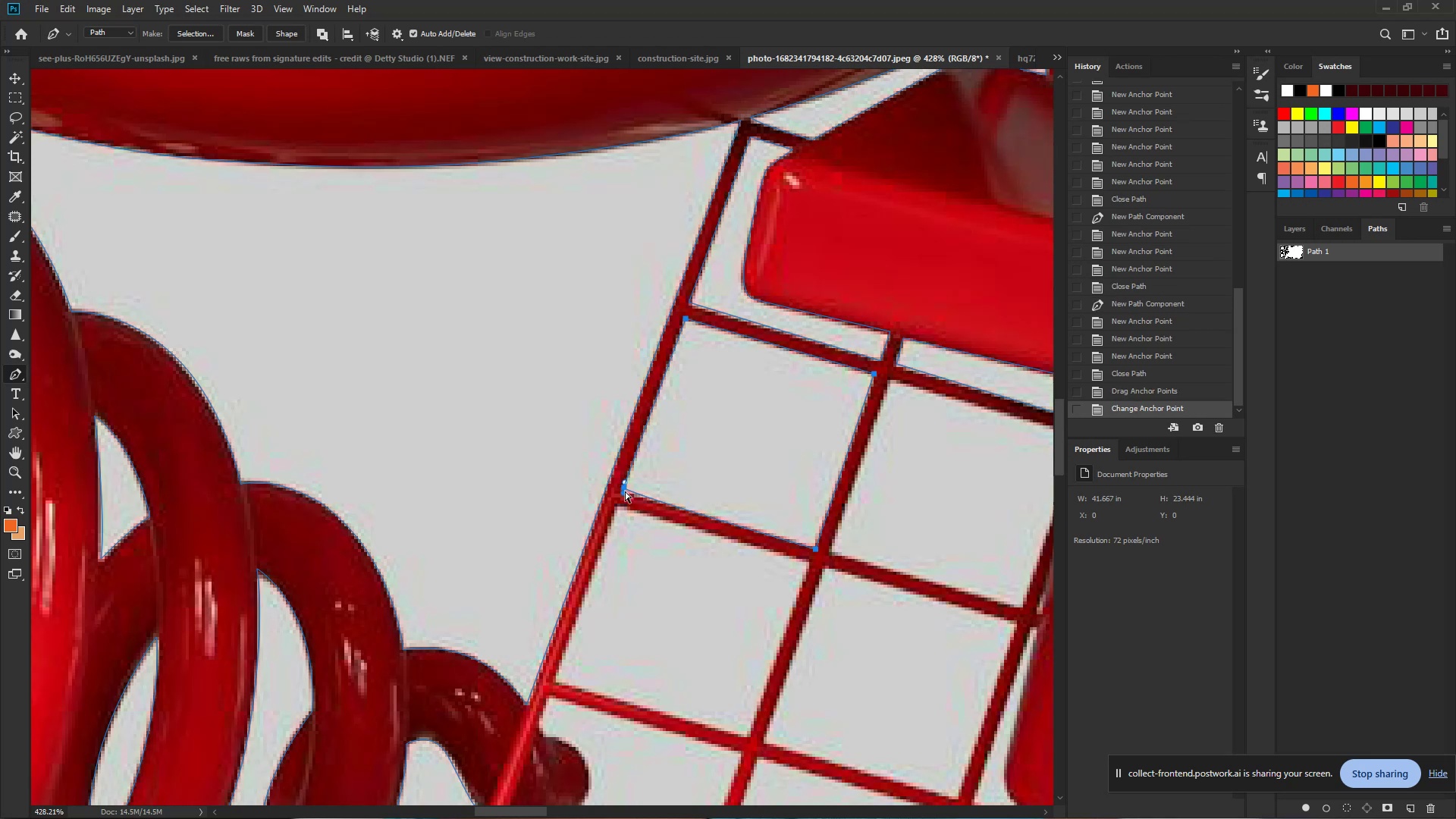 
hold_key(key=AltLeft, duration=0.55)
 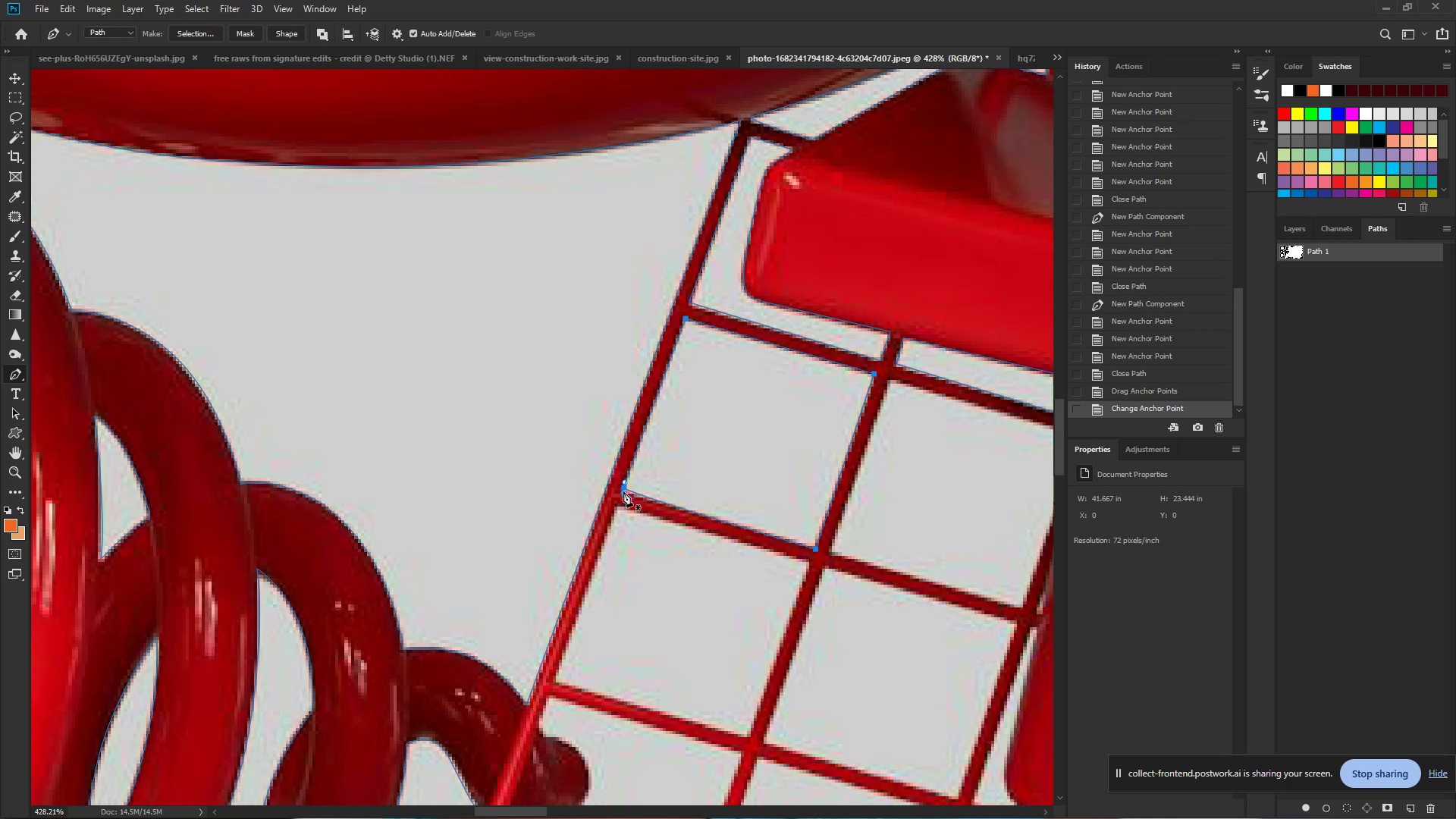 
key(Control+Z)
 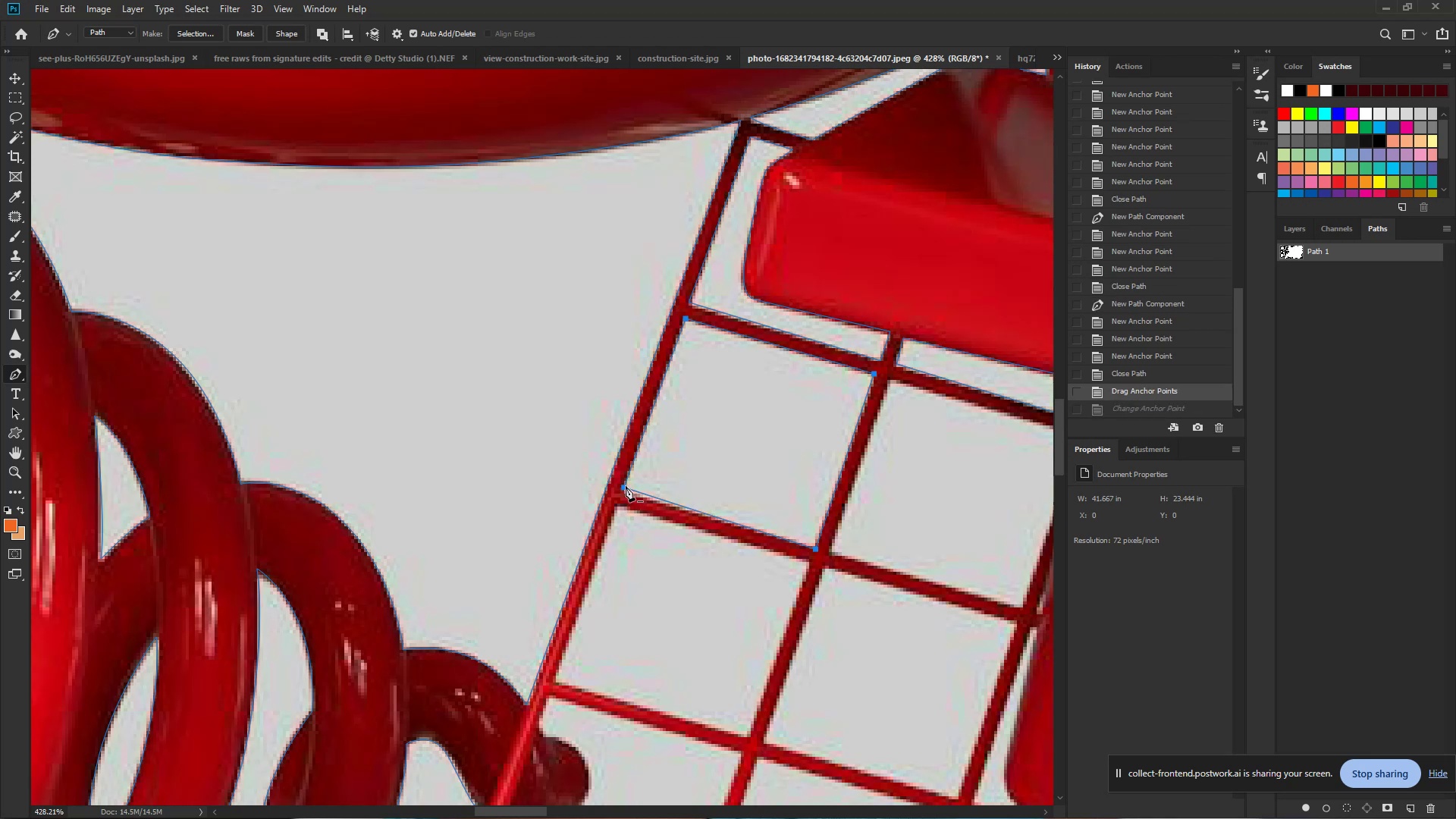 
hold_key(key=AltLeft, duration=1.32)
left_click_drag(start_coordinate=[623, 487], to_coordinate=[628, 491])
 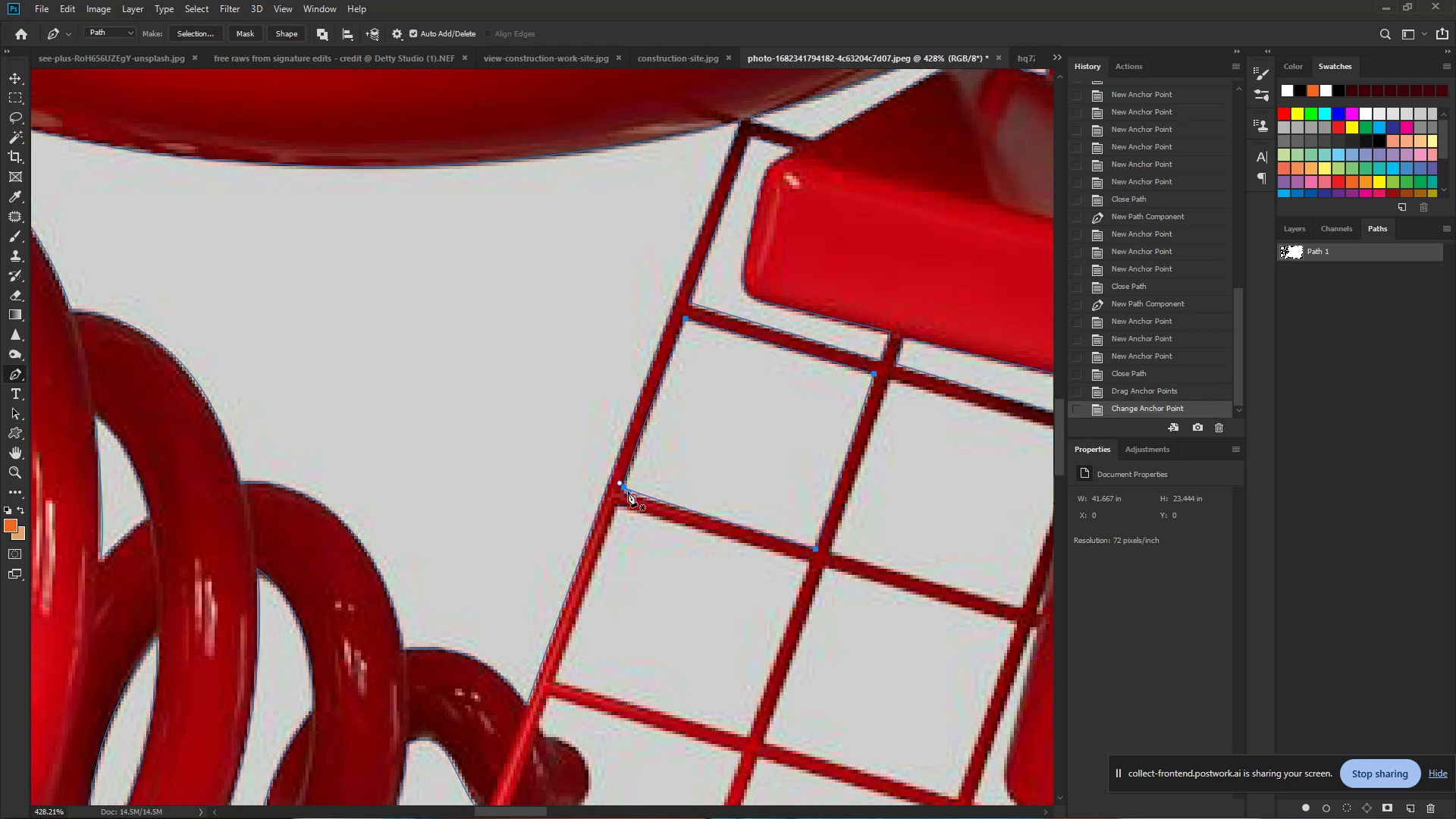 
key(Control+Z)
 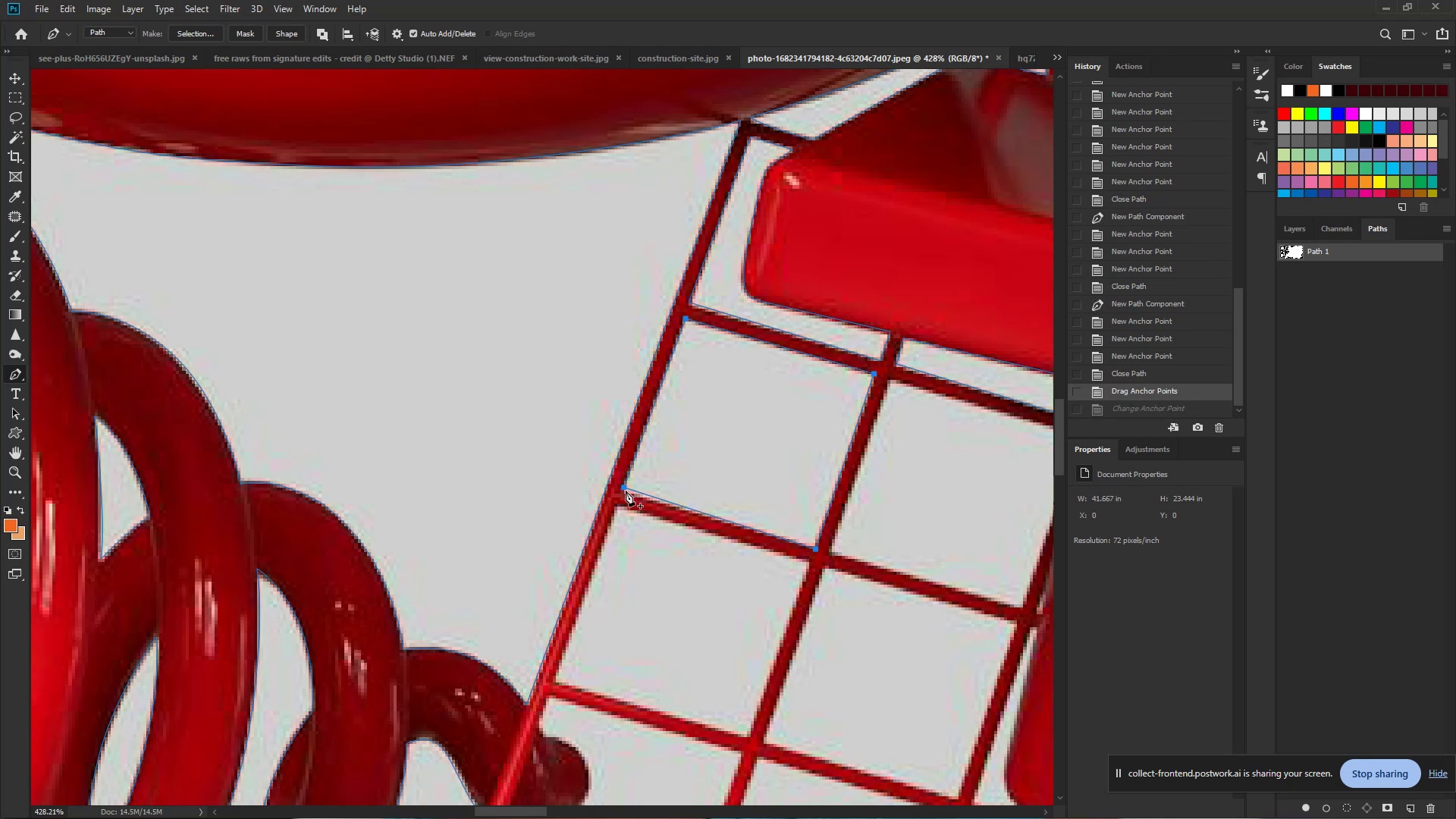 
hold_key(key=AltLeft, duration=2.31)
hold_key(key=ShiftLeft, duration=1.52)
left_click_drag(start_coordinate=[623, 486], to_coordinate=[623, 493])
 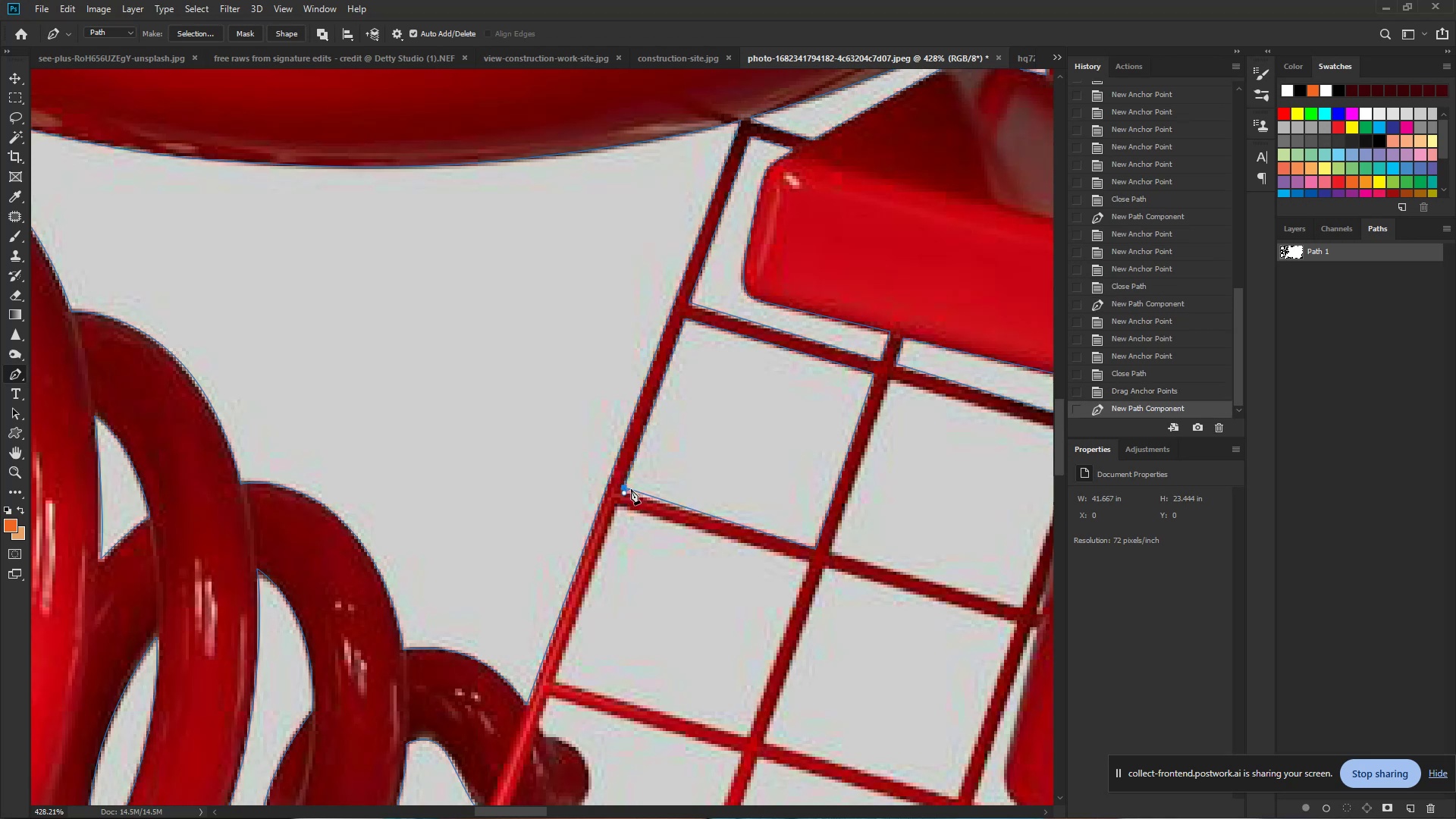 
hold_key(key=ShiftLeft, duration=0.56)
 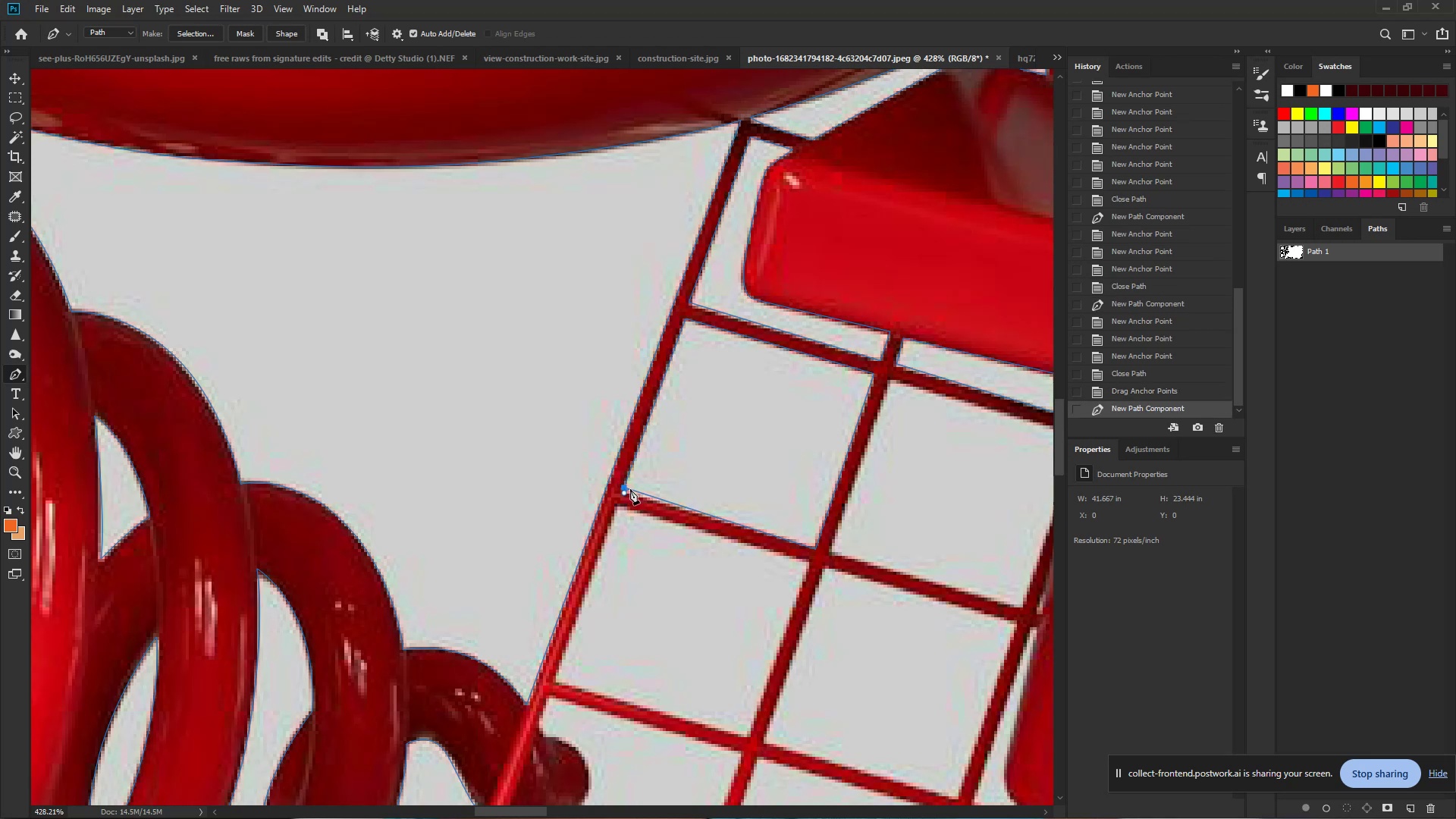 
key(Control+Z)
 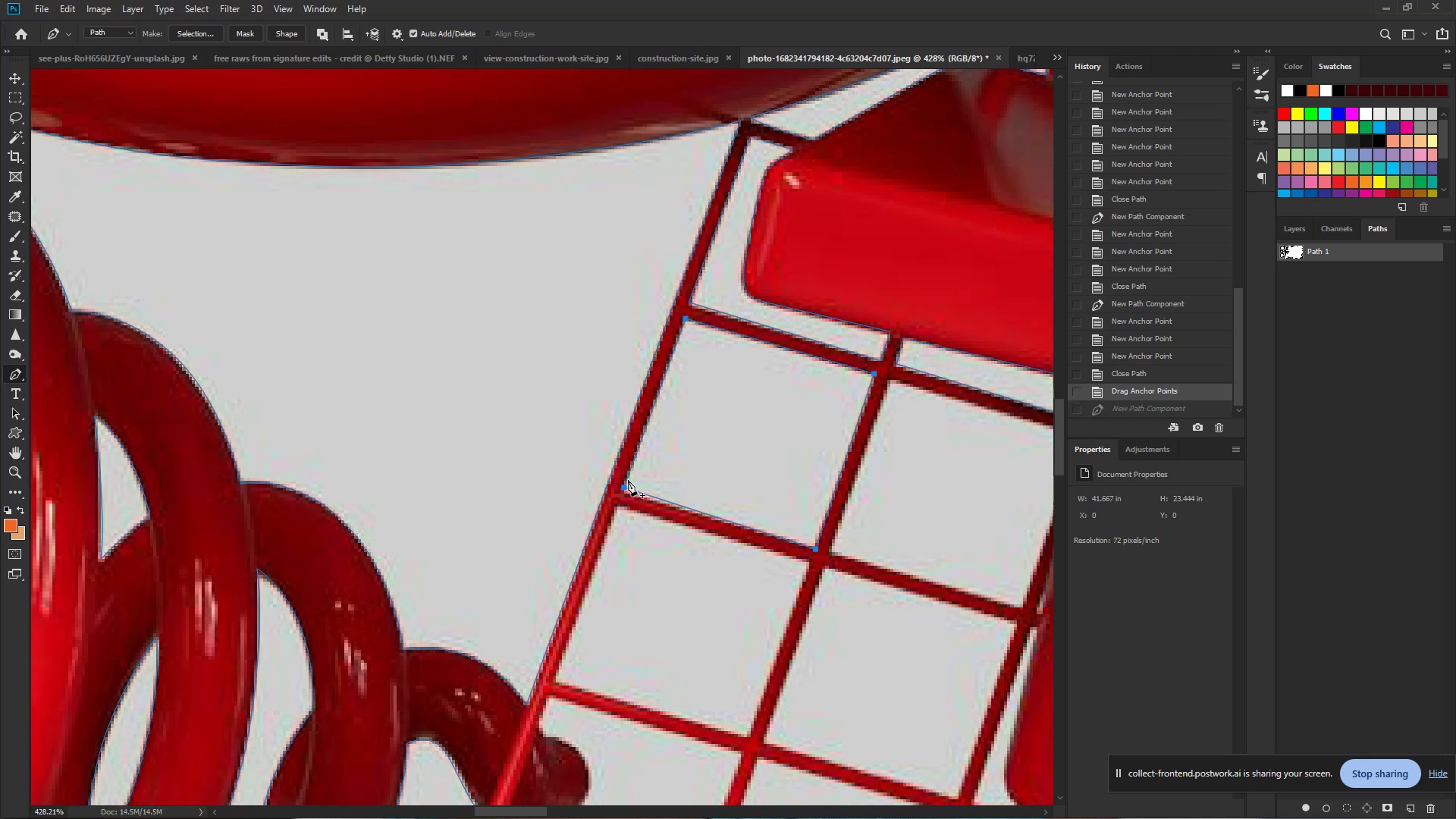 
key(Shift+CapsLock)
 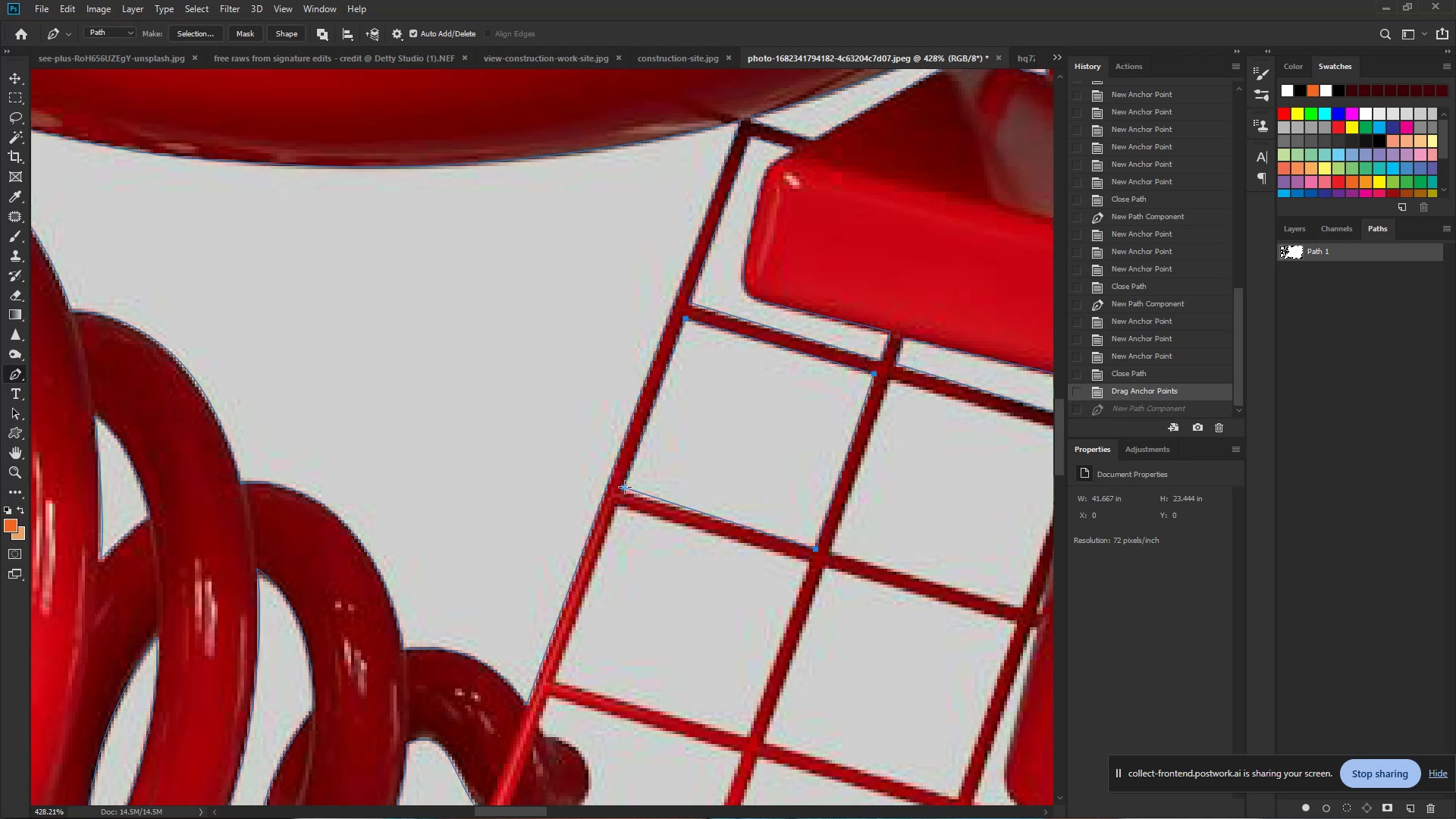 
left_click_drag(start_coordinate=[625, 487], to_coordinate=[627, 494])
 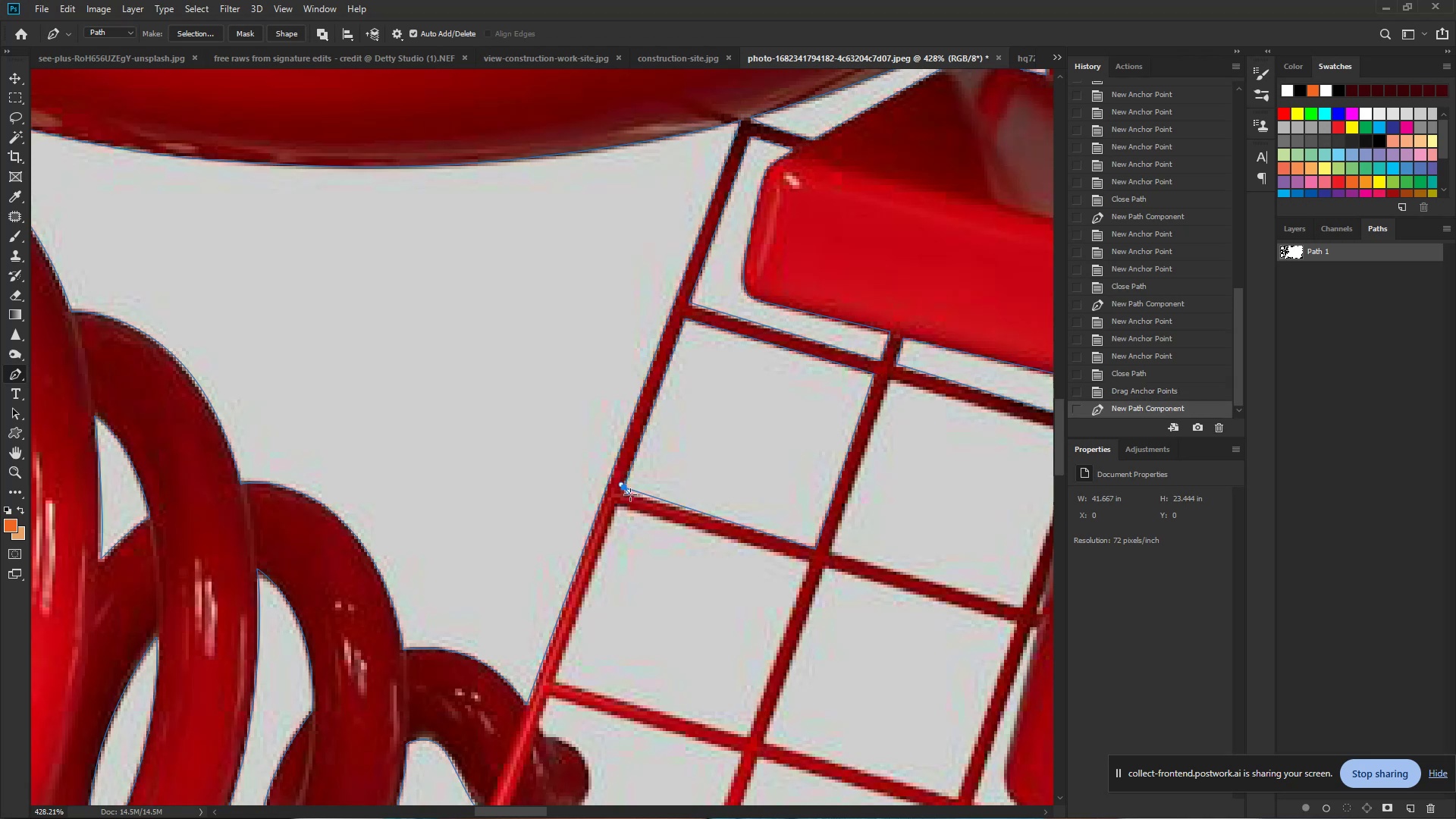 
hold_key(key=ShiftLeft, duration=0.57)
 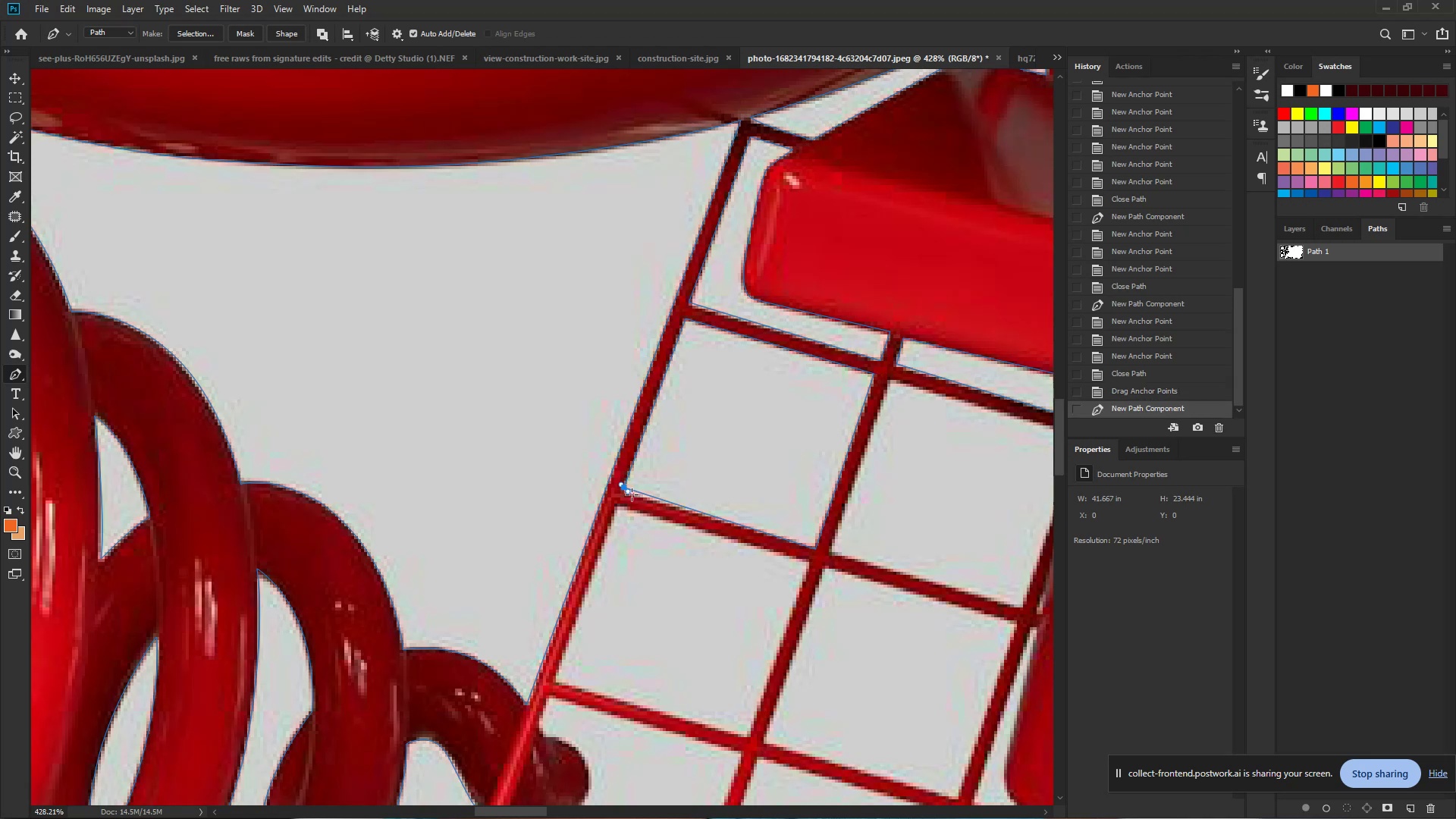 
key(Control+Z)
 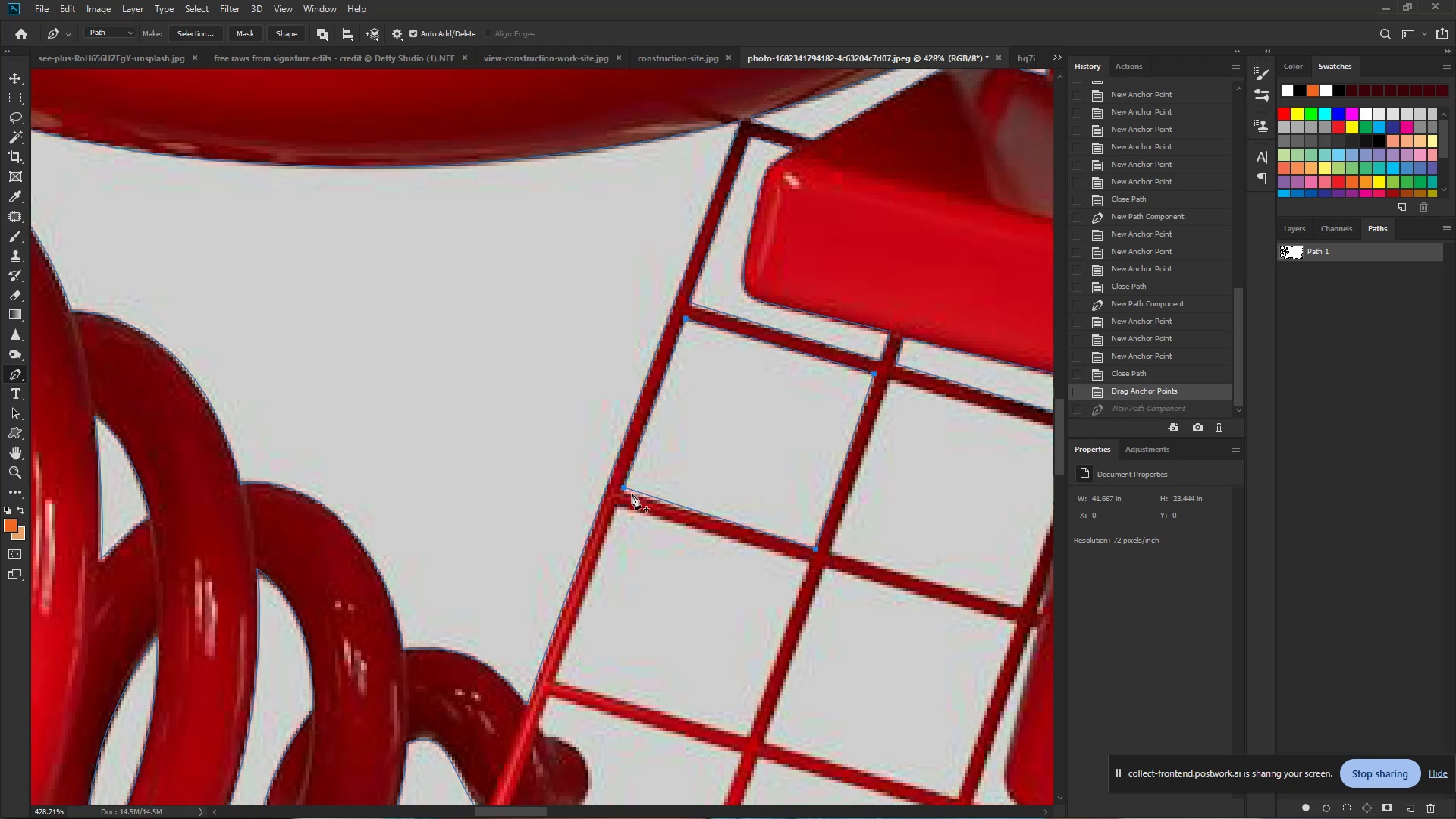 
hold_key(key=ControlLeft, duration=1.5)
 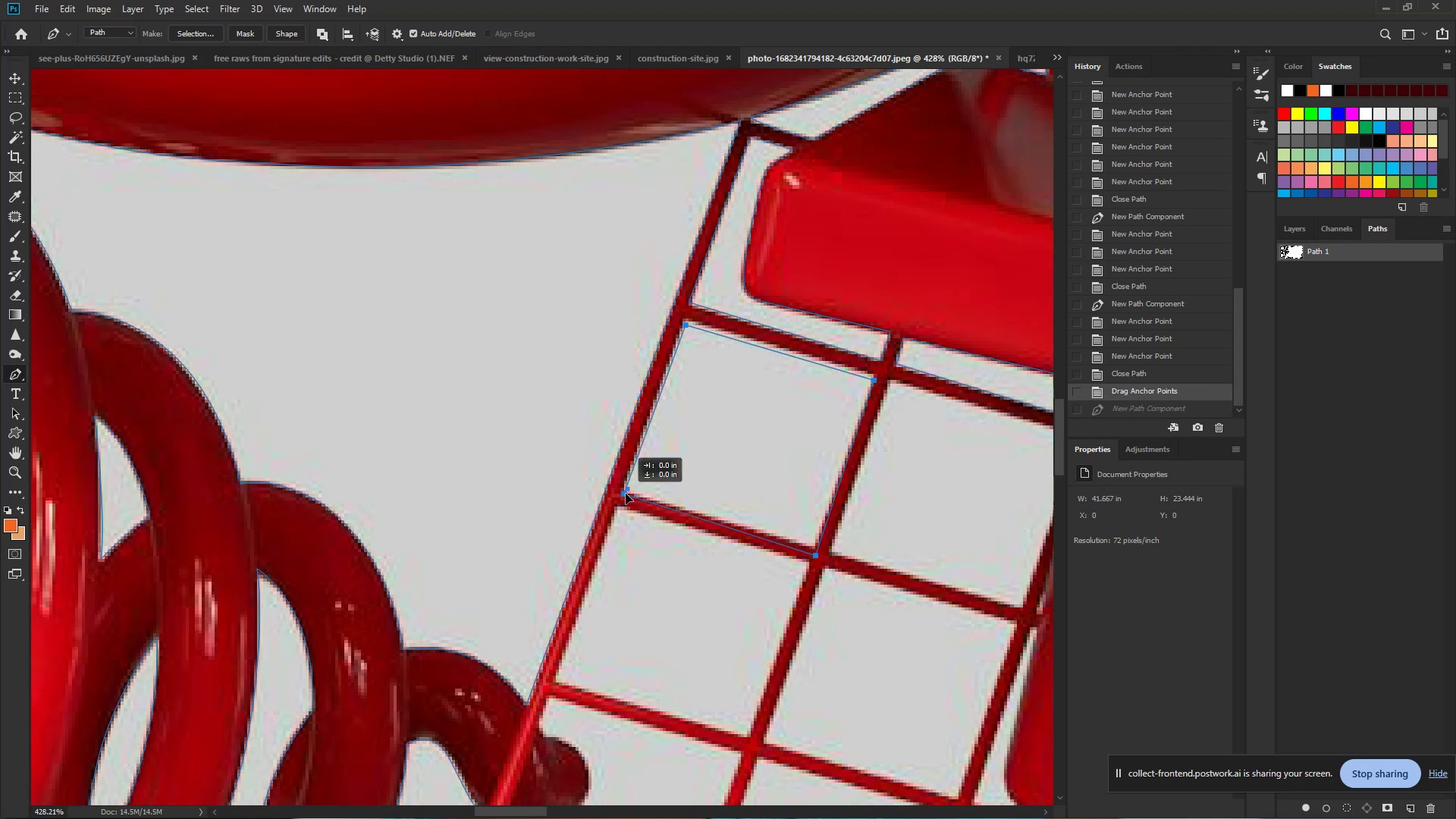 
hold_key(key=ControlLeft, duration=1.51)
 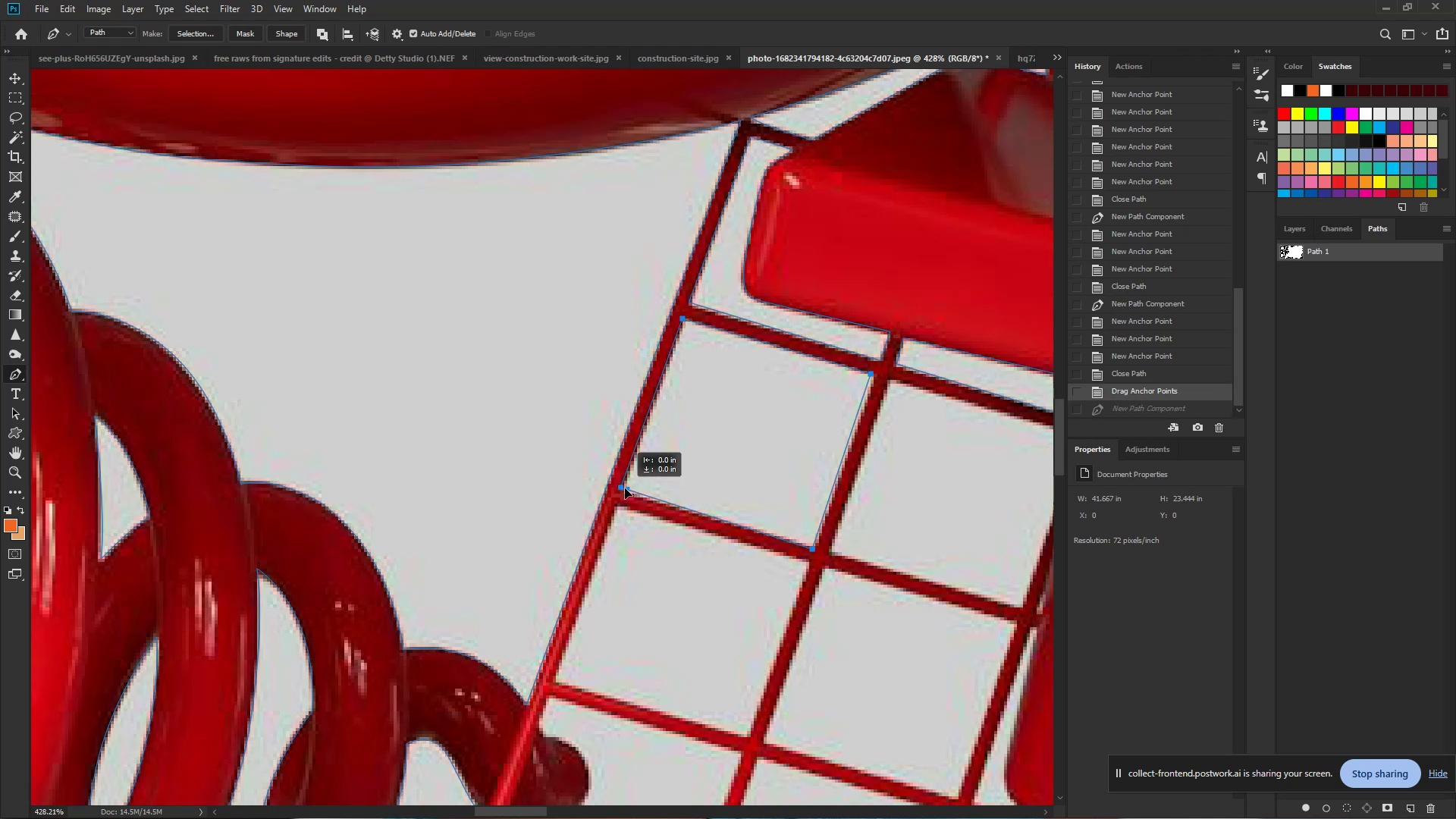 
hold_key(key=ControlLeft, duration=1.52)
 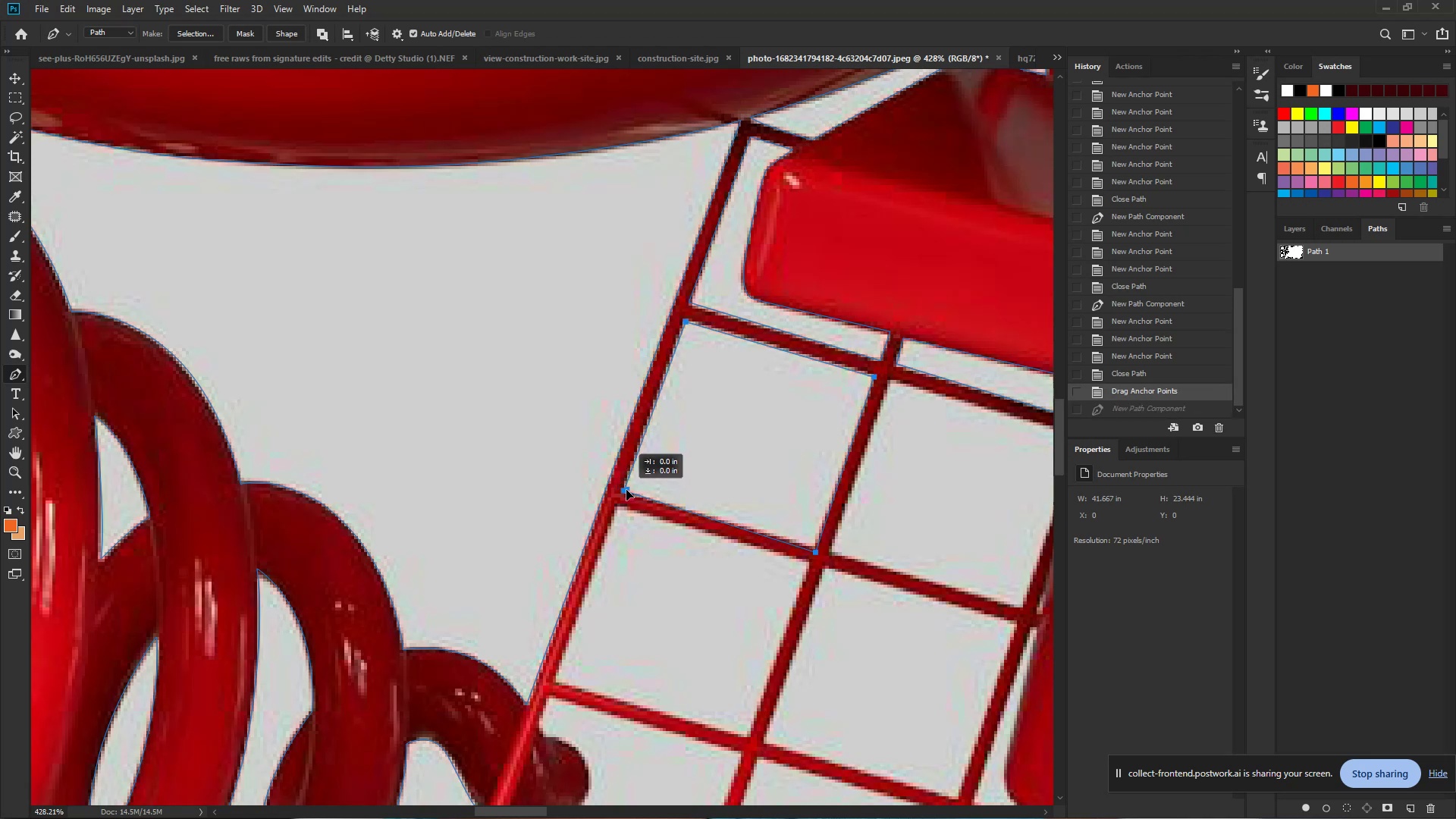 
hold_key(key=ControlLeft, duration=1.52)
 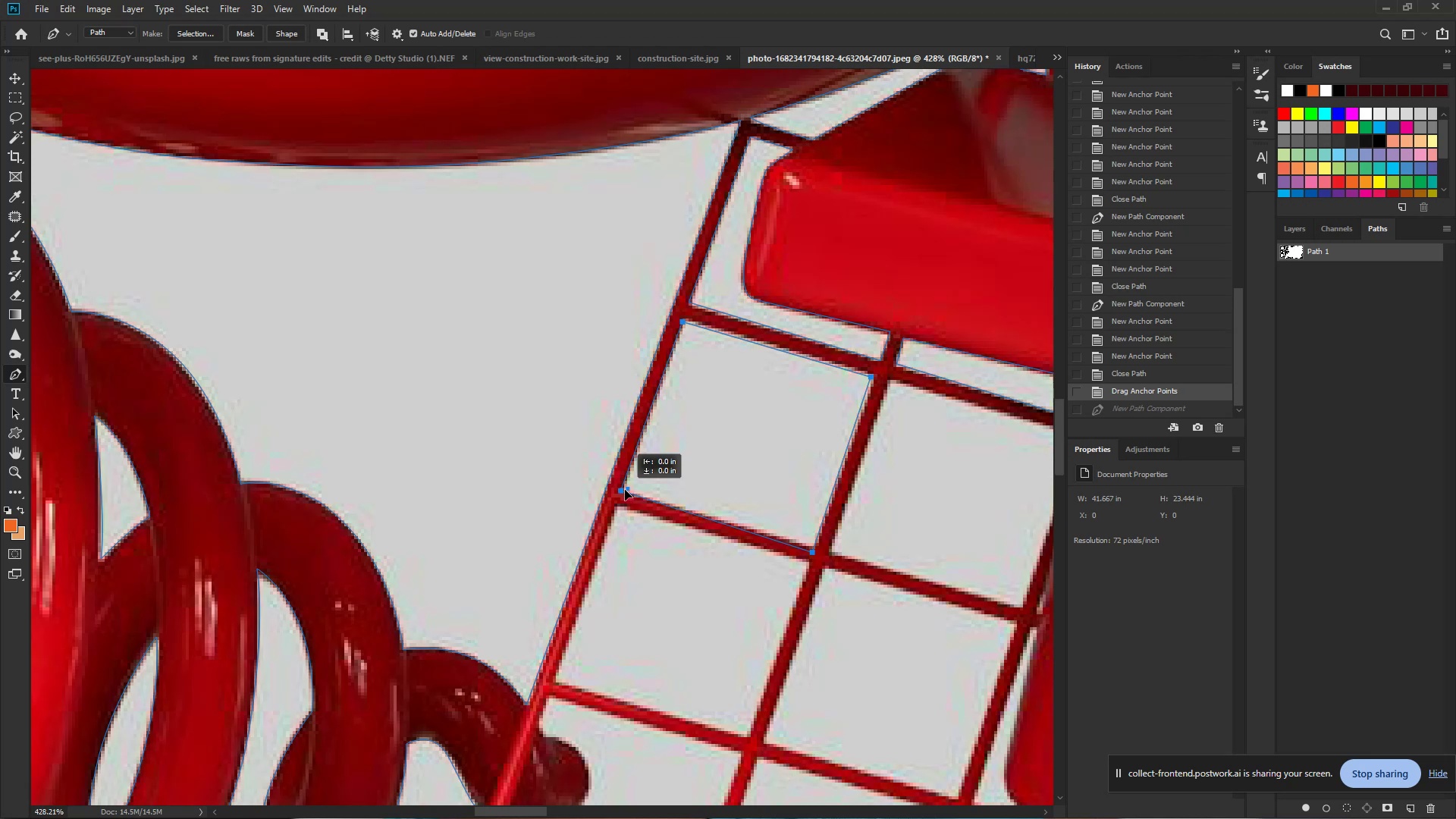 
hold_key(key=ControlLeft, duration=1.52)
 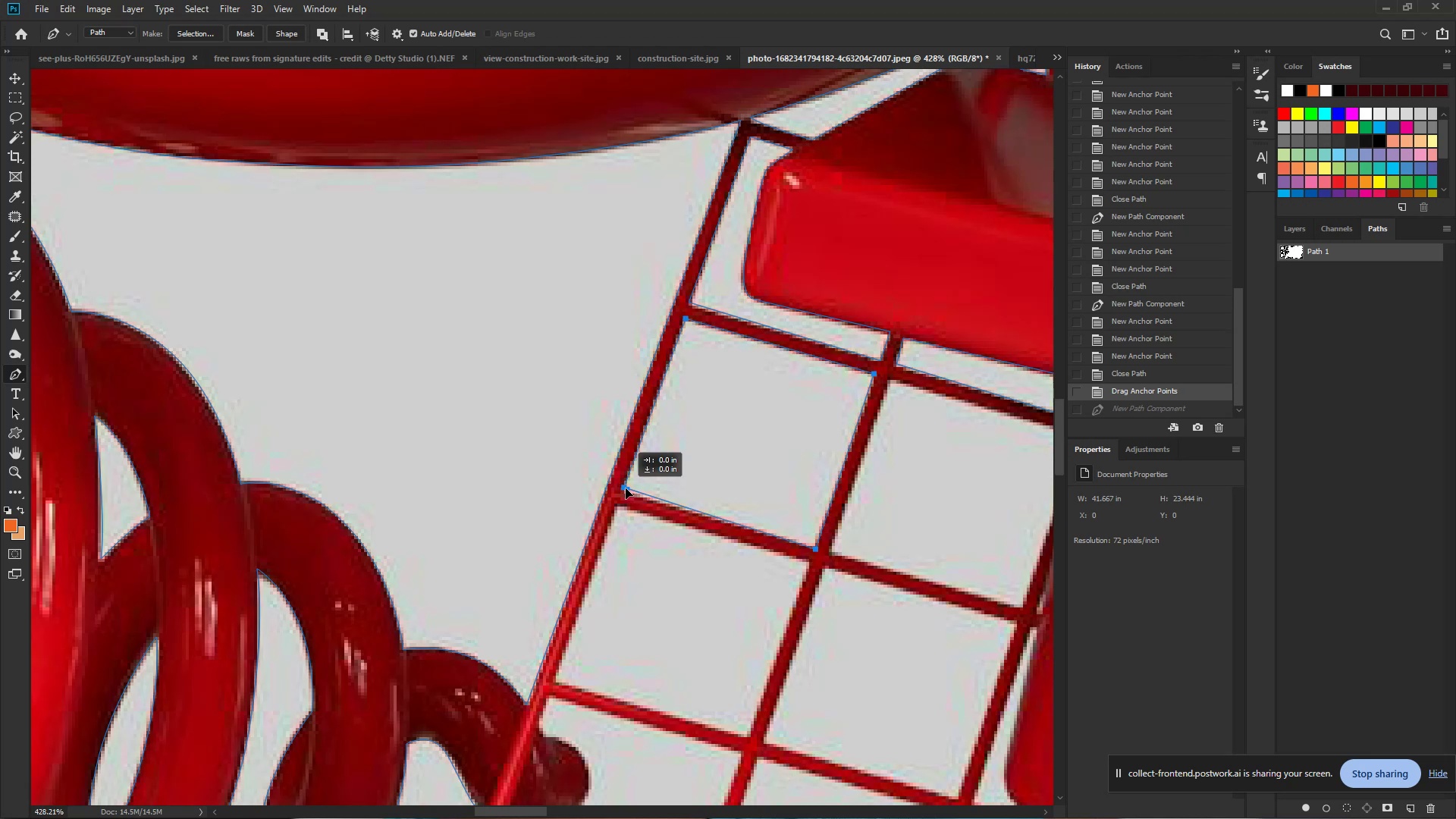 
hold_key(key=ControlLeft, duration=1.11)
 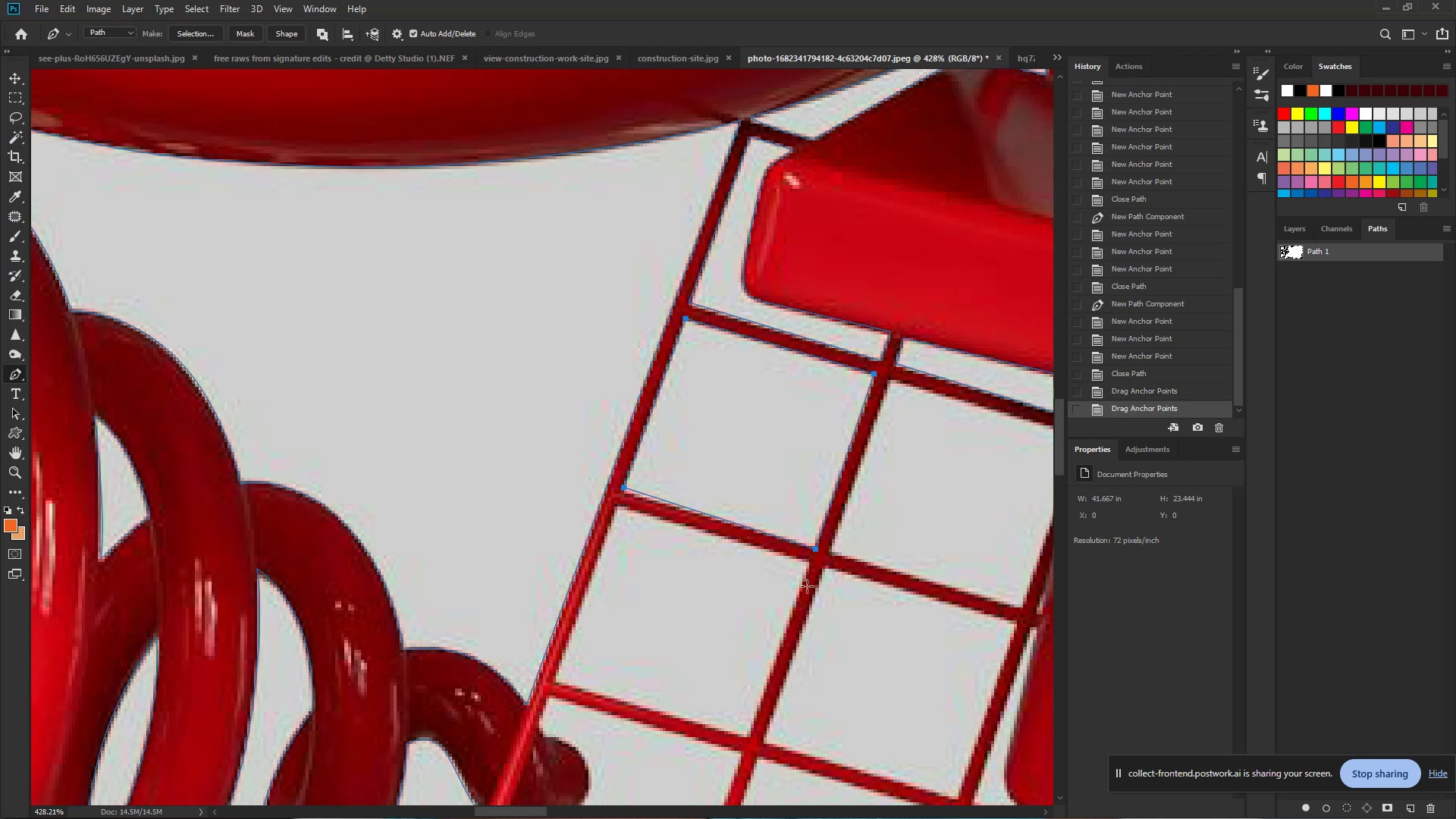 
hold_key(key=AltLeft, duration=0.59)
 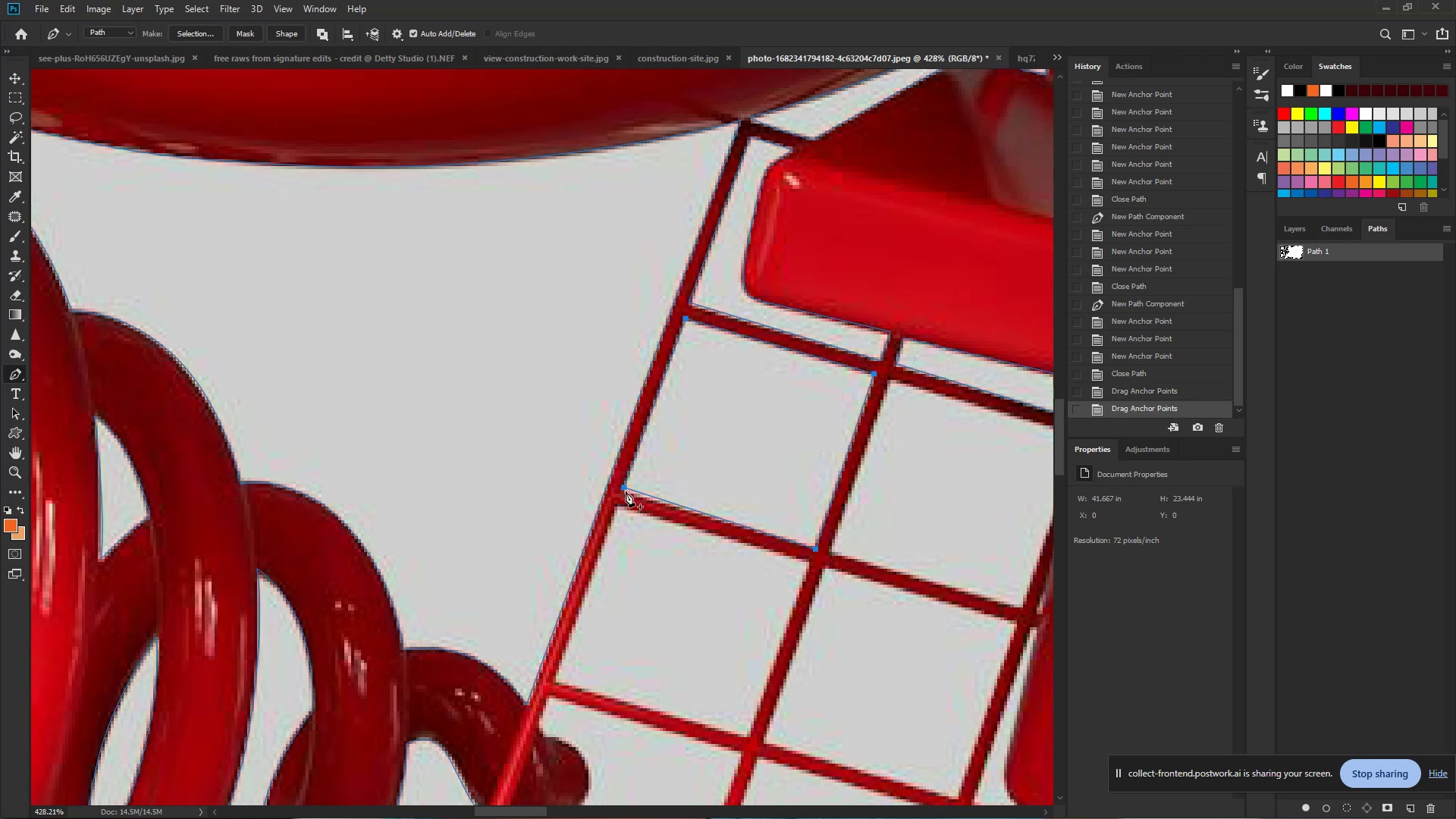 
hold_key(key=ShiftLeft, duration=0.56)
 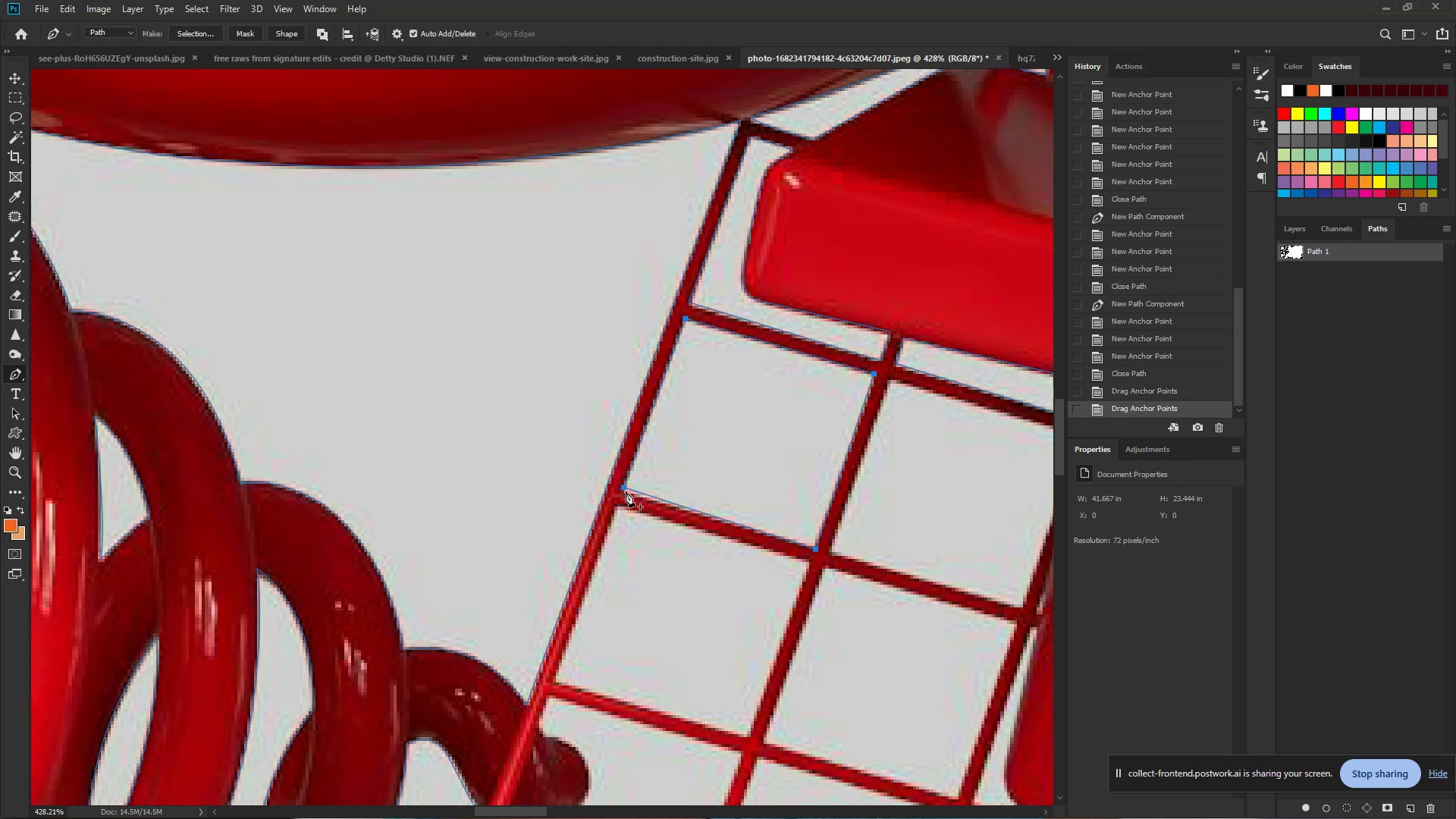 
hold_key(key=ControlLeft, duration=8.25)
 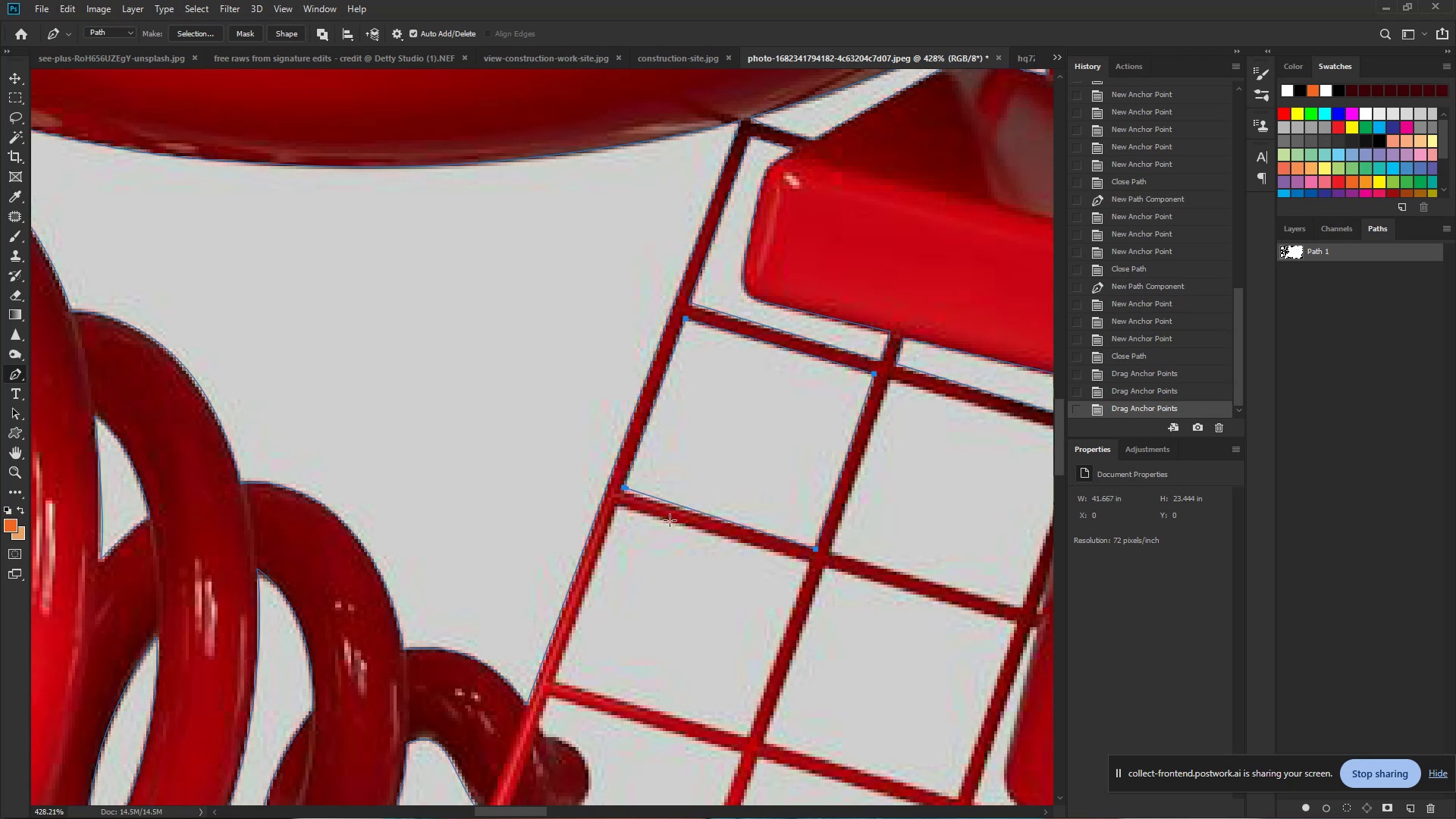 
hold_key(key=ShiftLeft, duration=1.5)
 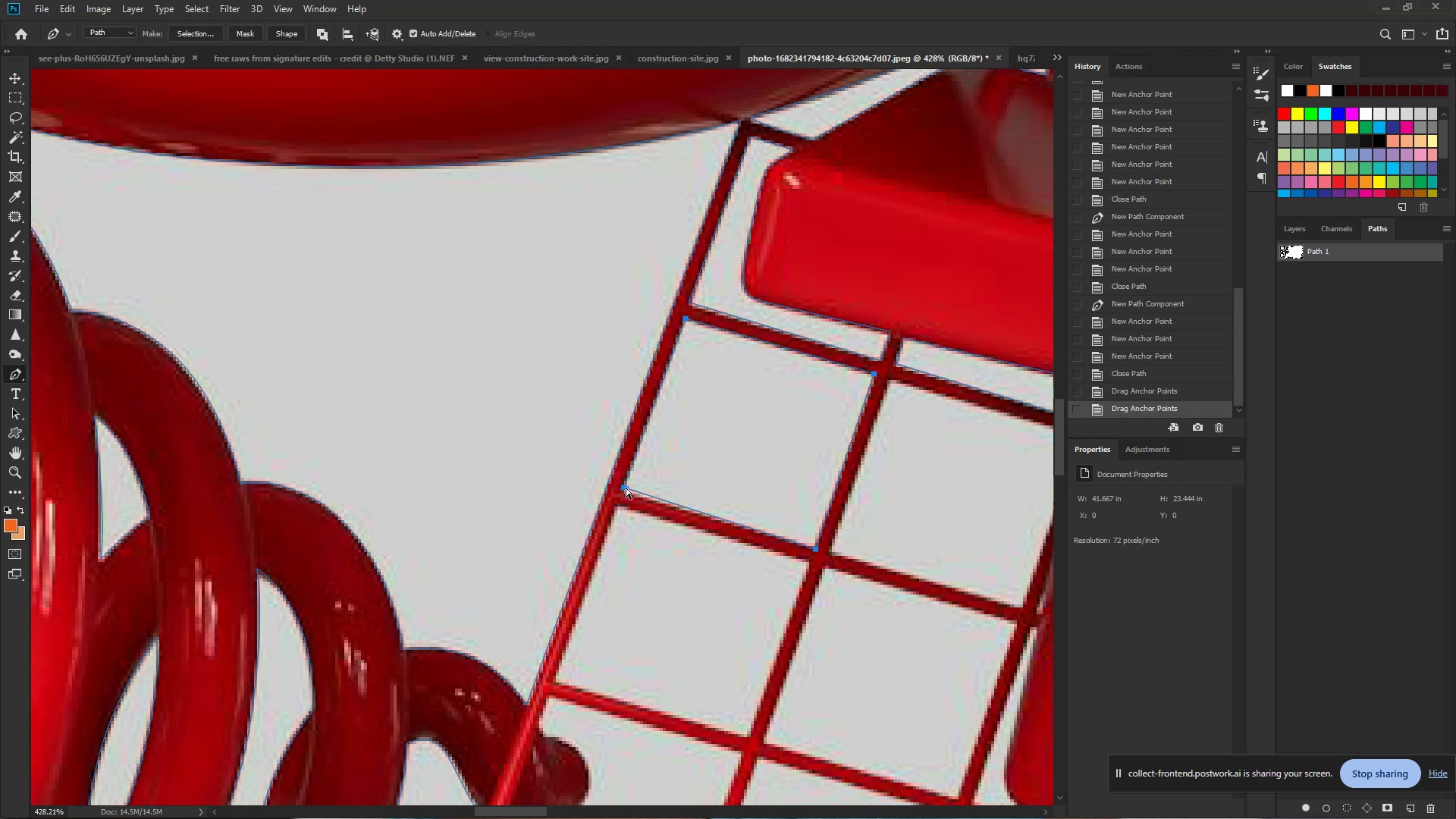 
hold_key(key=ShiftLeft, duration=1.51)
left_click_drag(start_coordinate=[626, 488], to_coordinate=[627, 504])
 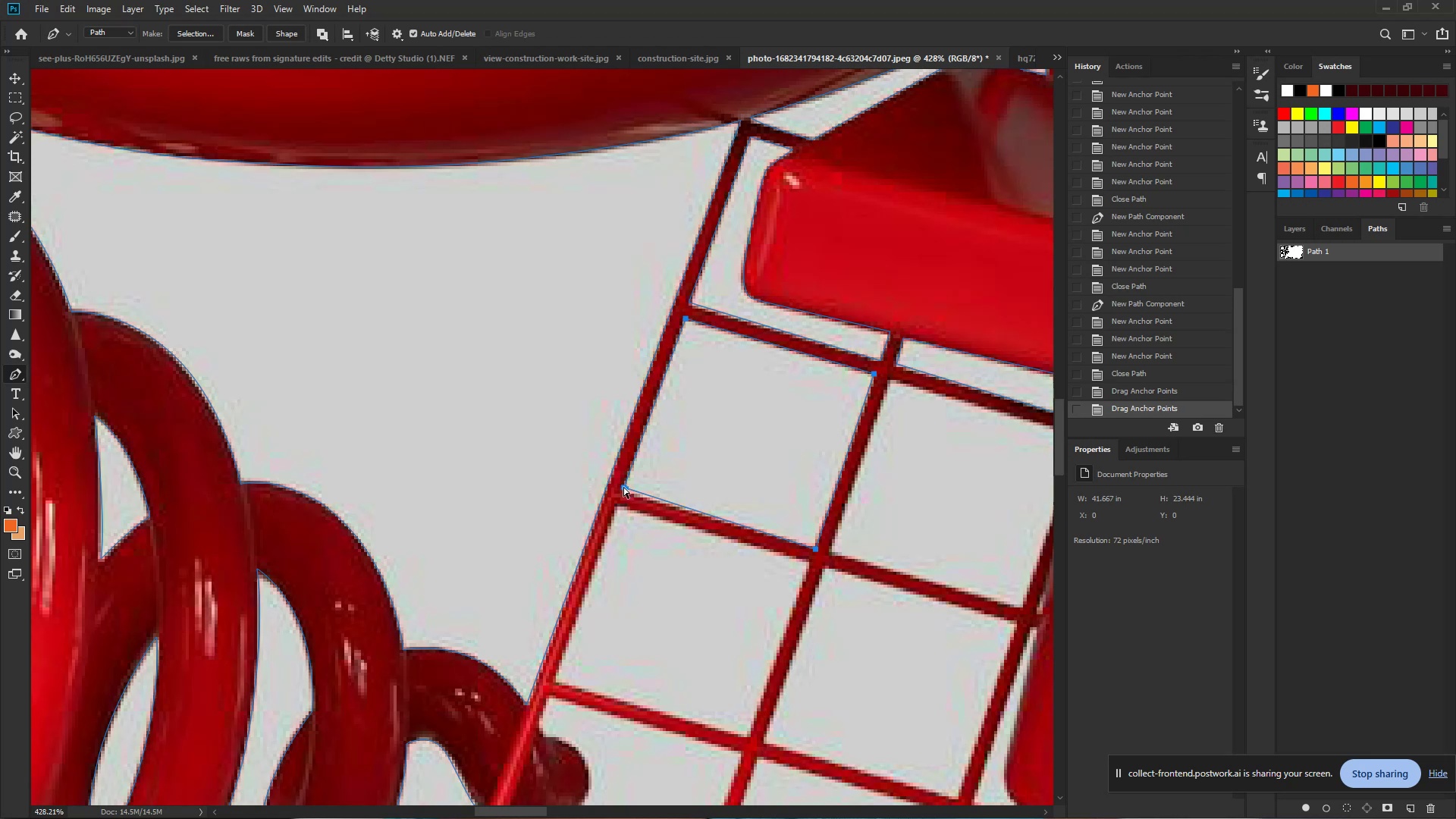 
hold_key(key=ShiftLeft, duration=1.51)
left_click_drag(start_coordinate=[623, 487], to_coordinate=[629, 489])
 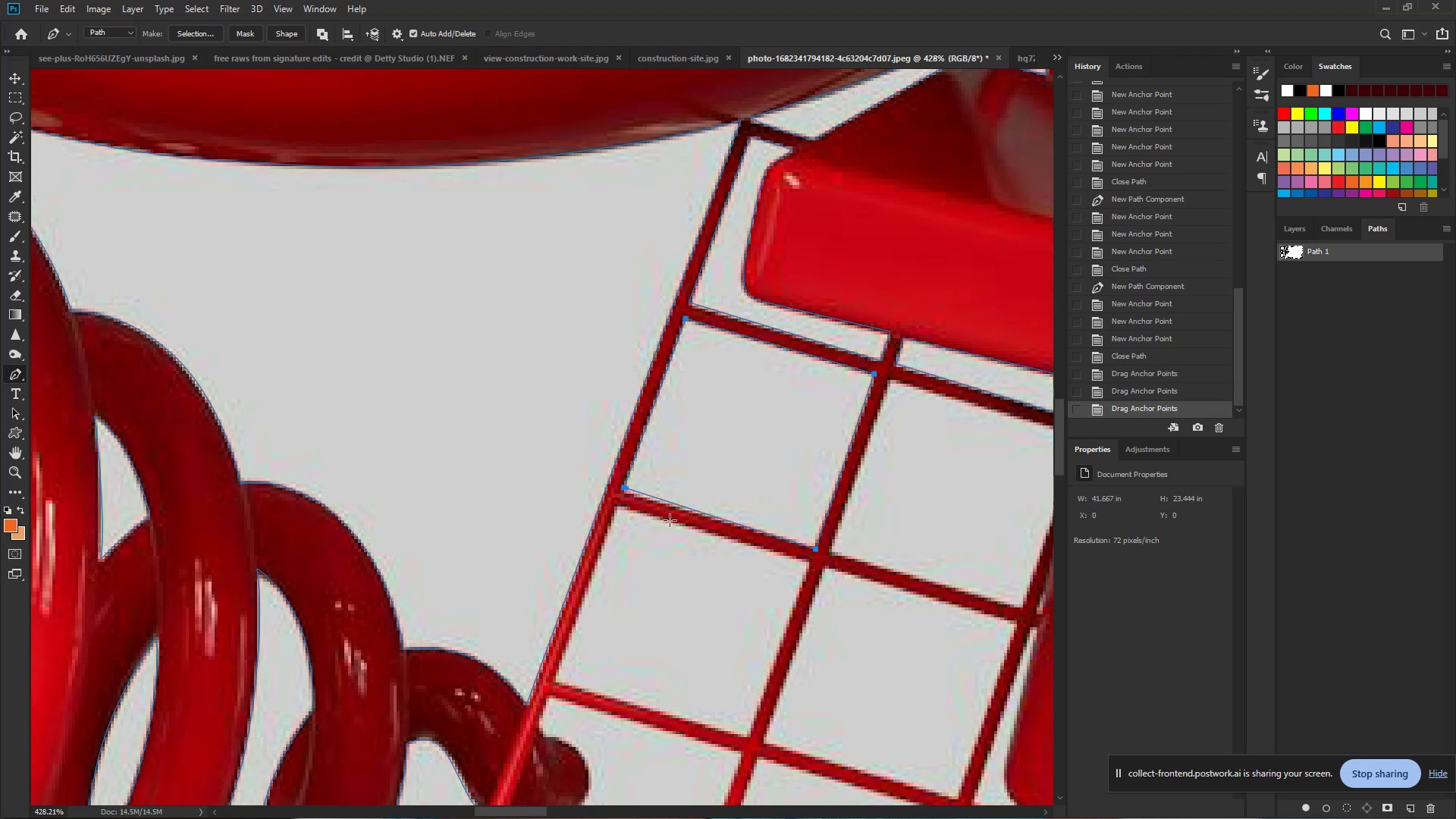 
hold_key(key=ShiftLeft, duration=1.52)
 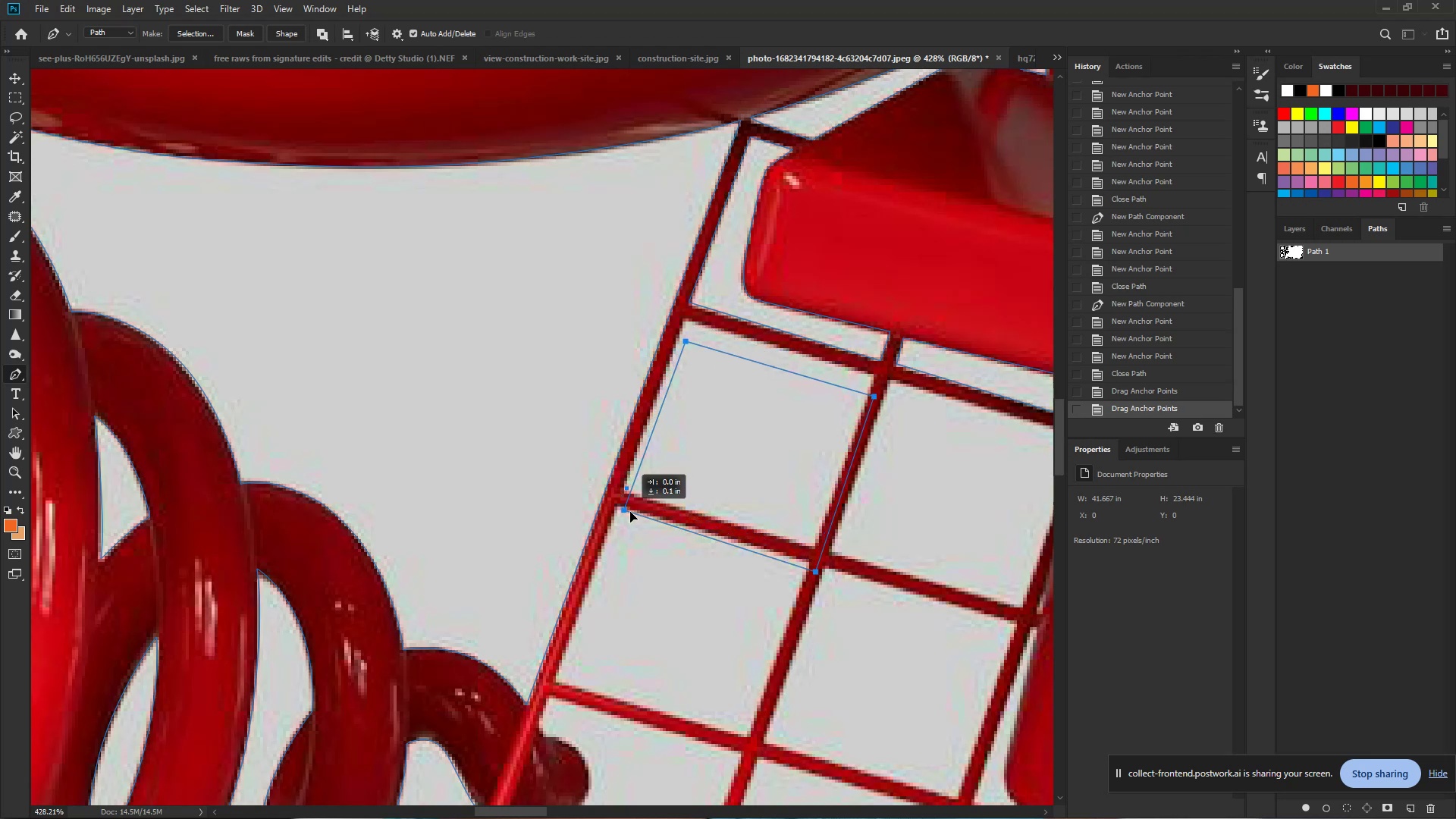 
hold_key(key=ShiftLeft, duration=1.52)
 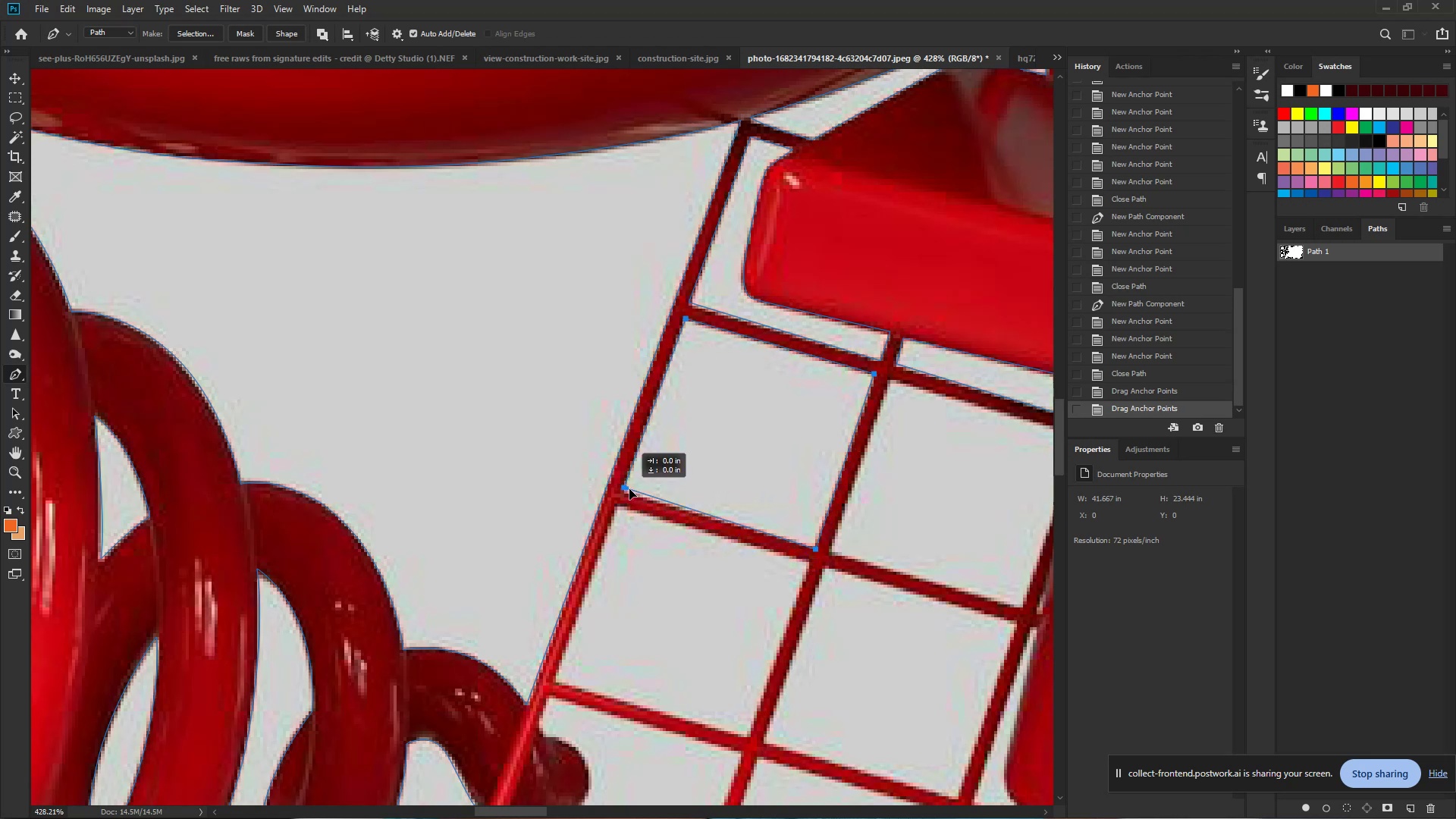 
hold_key(key=ShiftLeft, duration=0.75)
 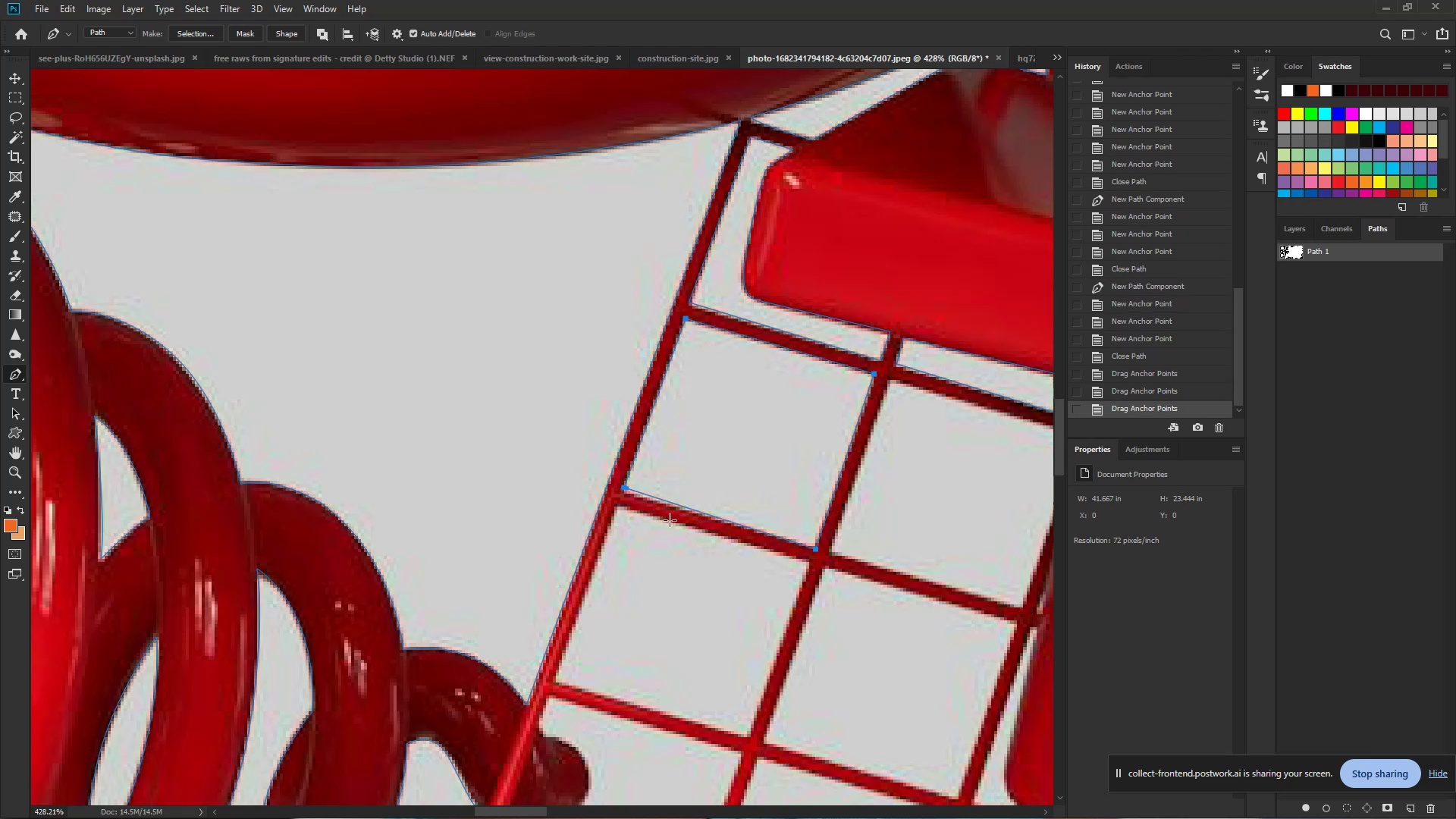 
key(Control+Z)
 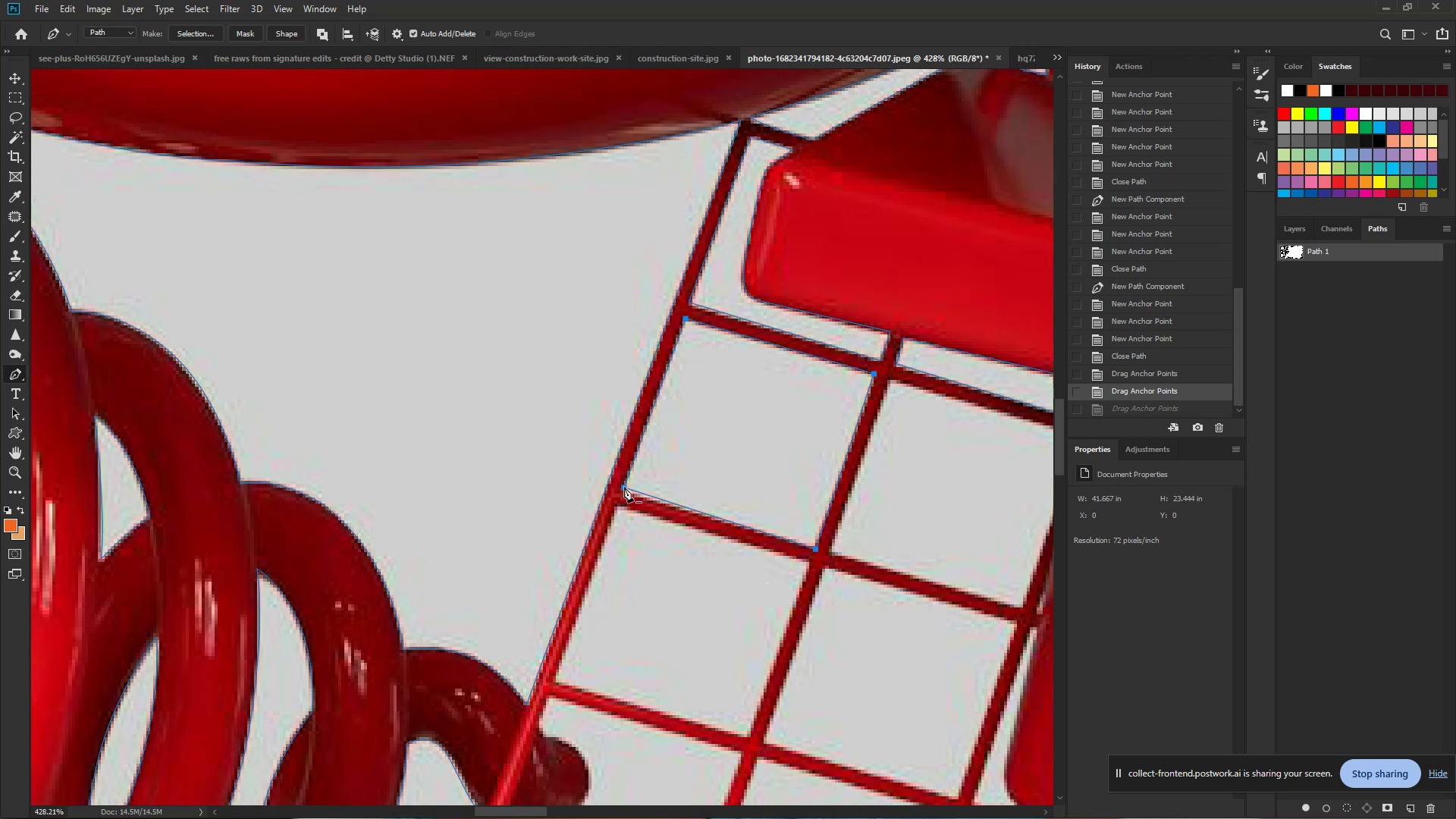 
wait(13.19)
 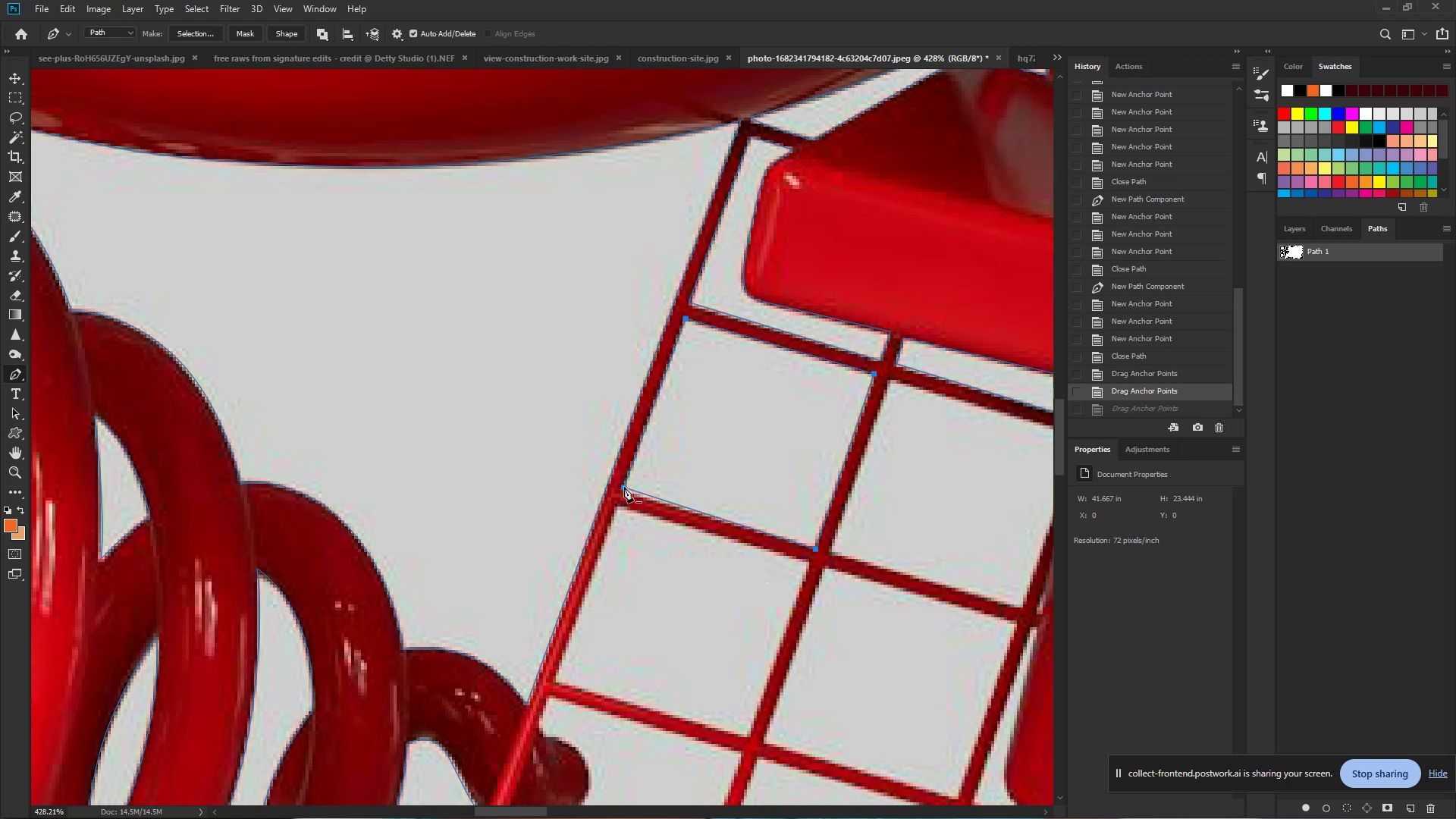 
key(CapsLock)
 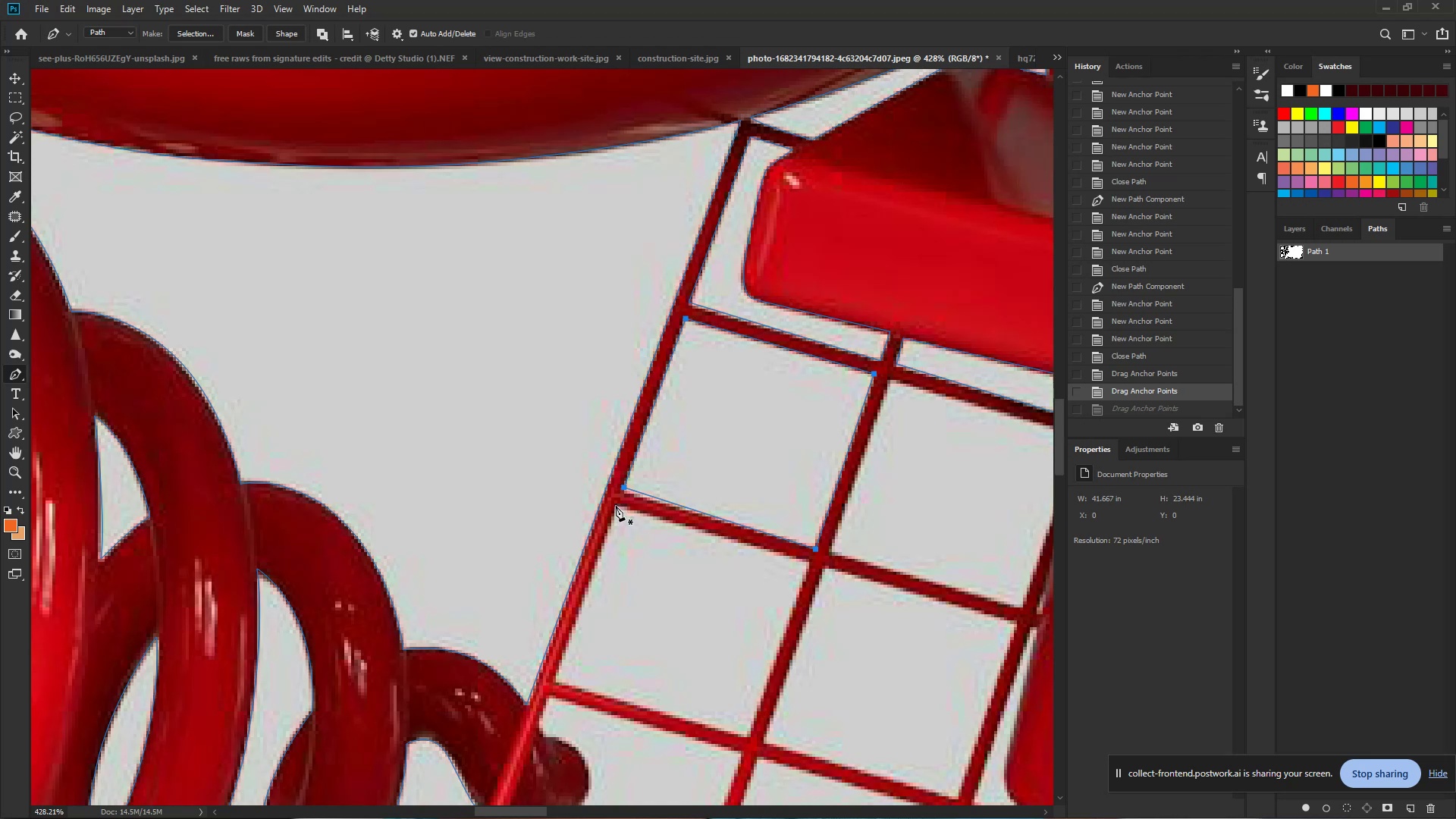 
left_click([616, 506])
 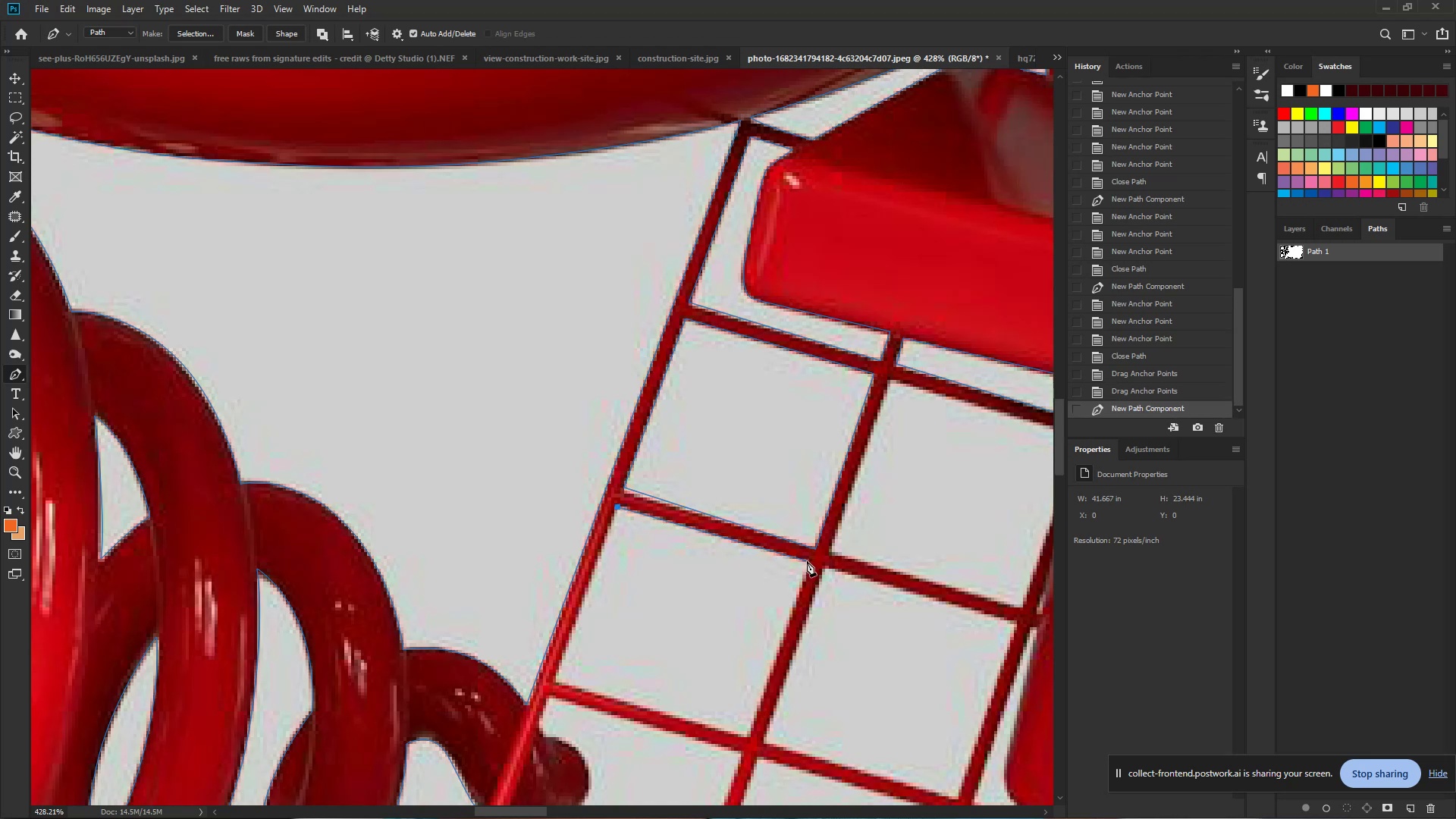 
left_click([808, 561])
 